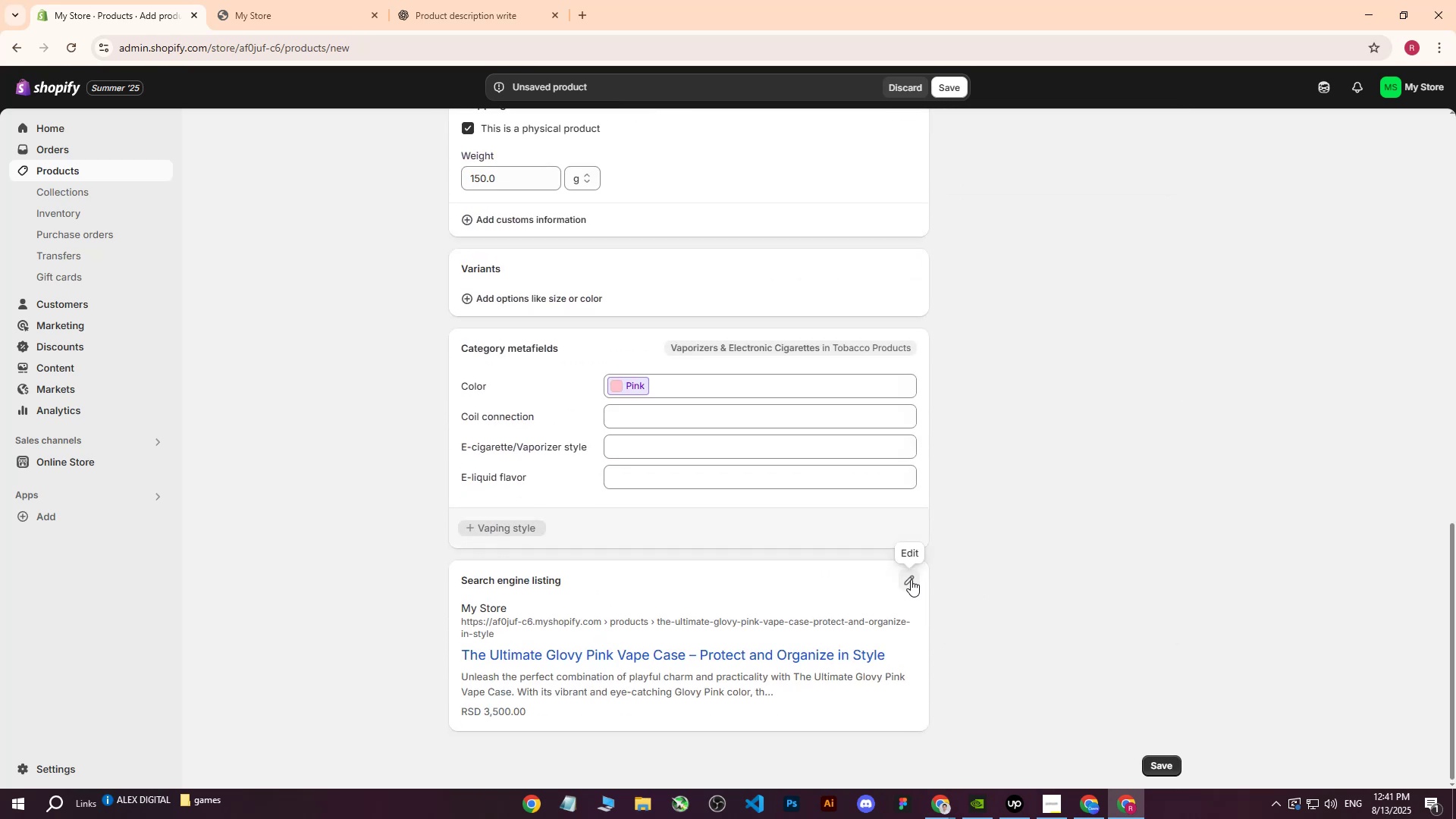 
left_click([911, 579])
 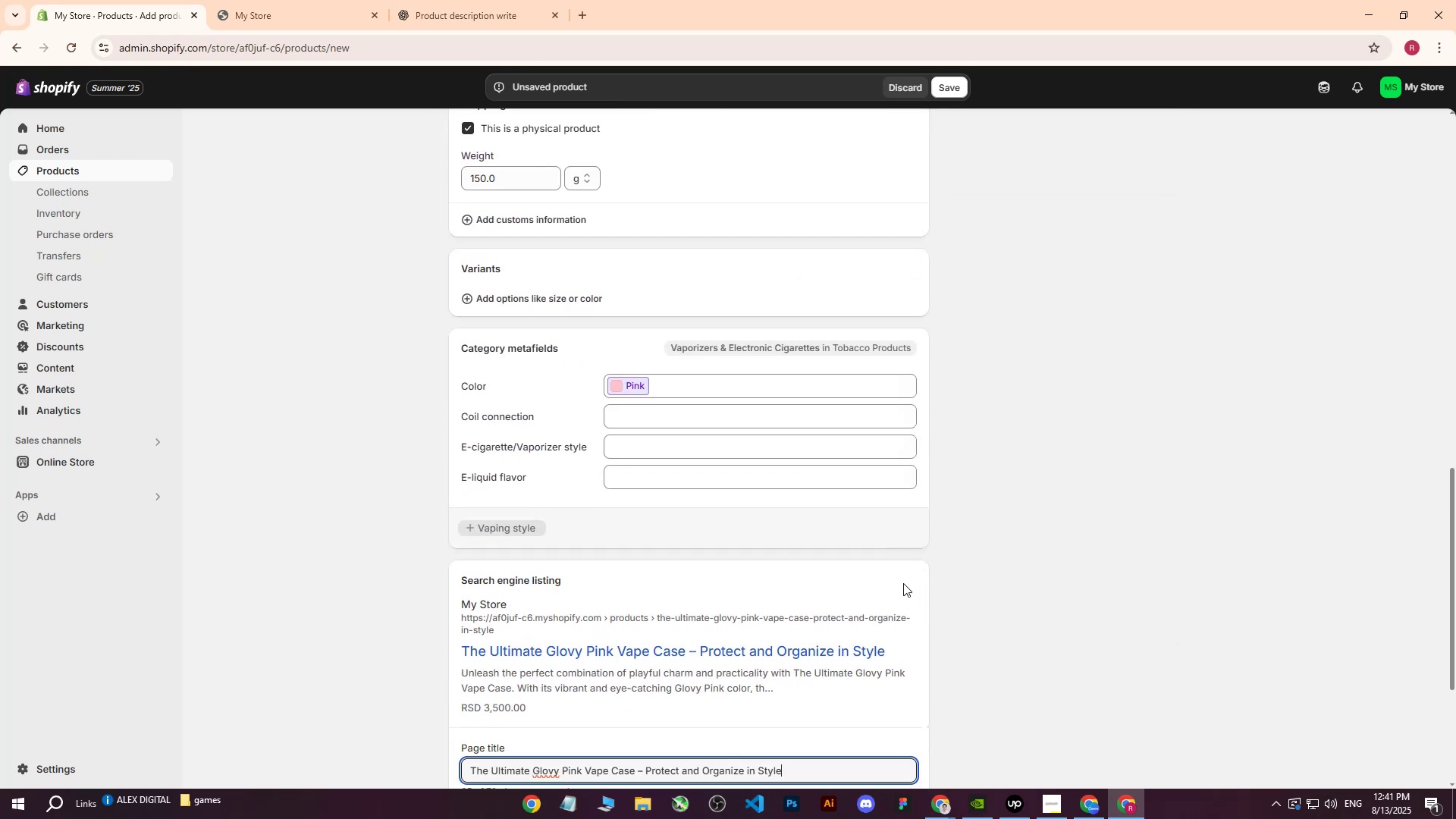 
scroll: coordinate [849, 597], scroll_direction: down, amount: 2.0
 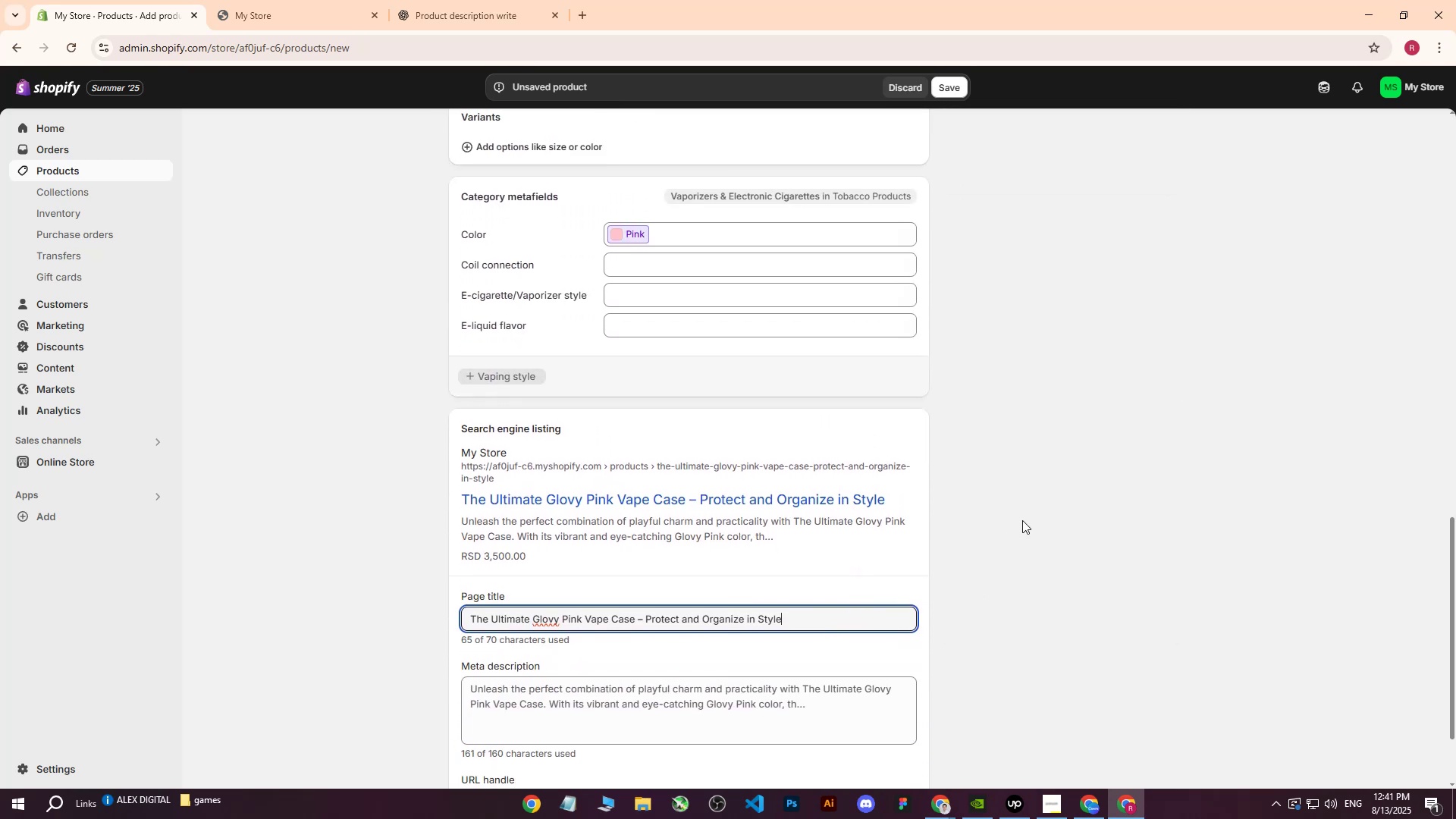 
left_click([1022, 520])
 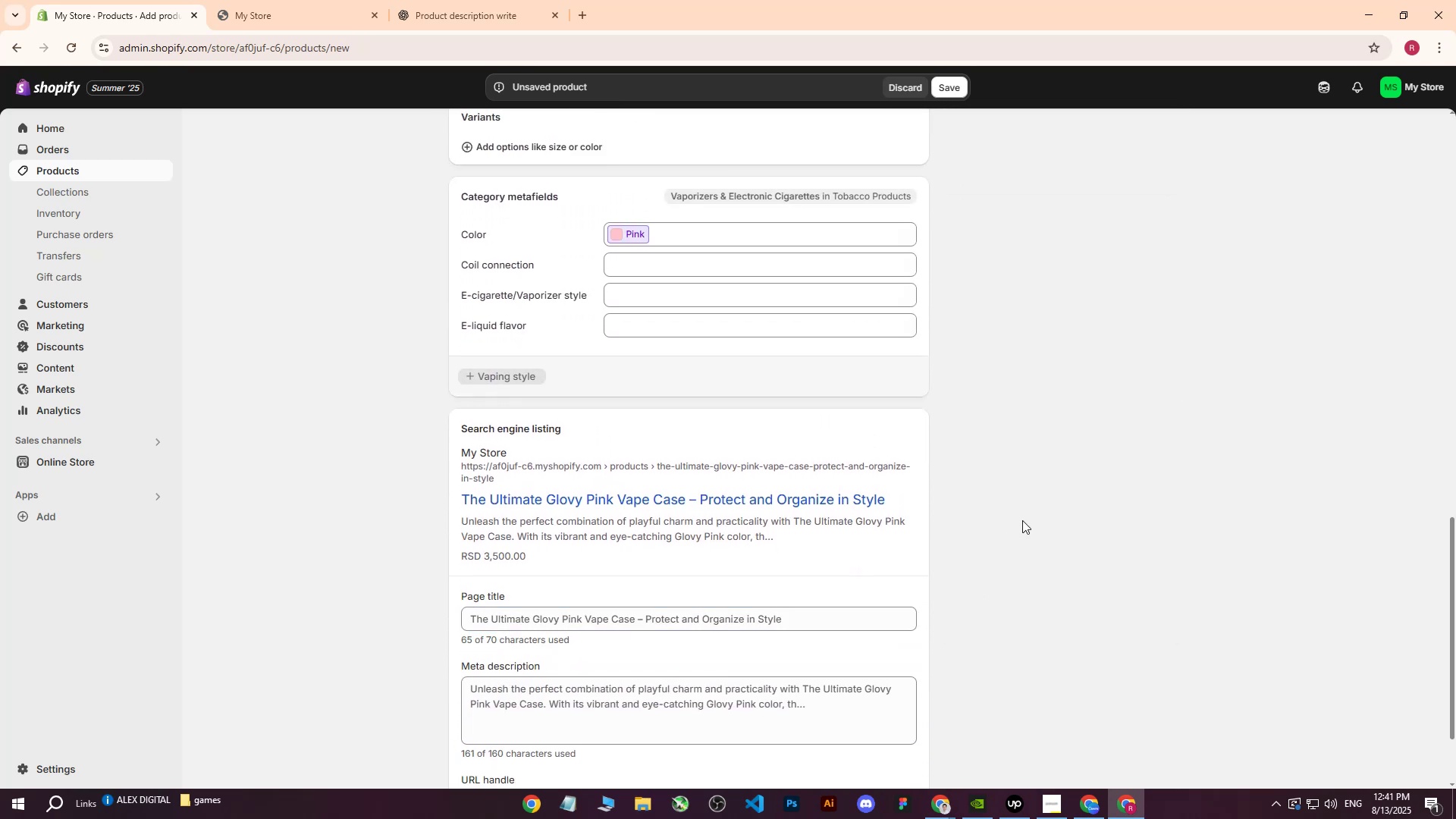 
scroll: coordinate [1018, 524], scroll_direction: none, amount: 0.0
 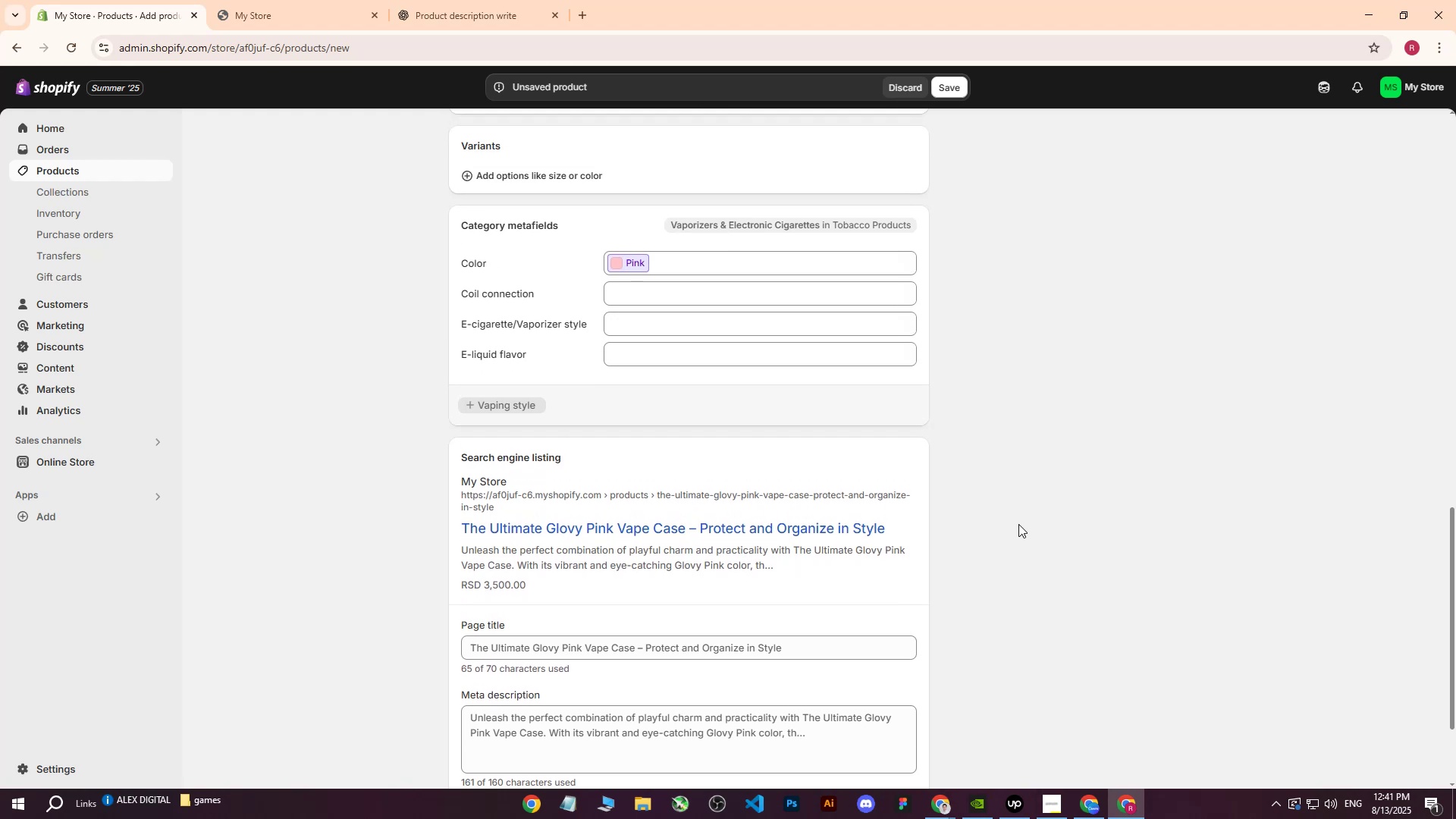 
scroll: coordinate [1016, 535], scroll_direction: up, amount: 17.0
 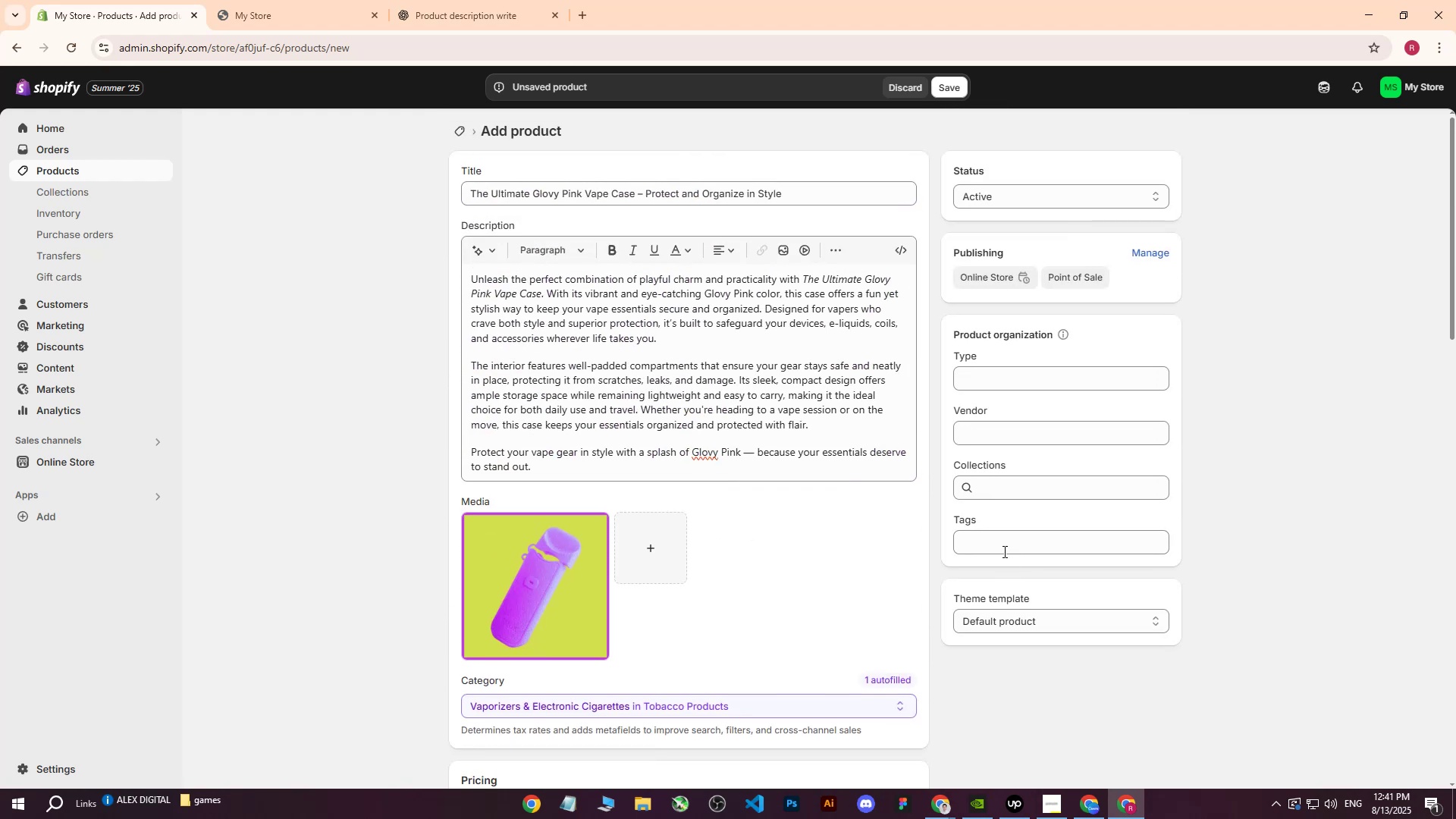 
left_click([999, 534])
 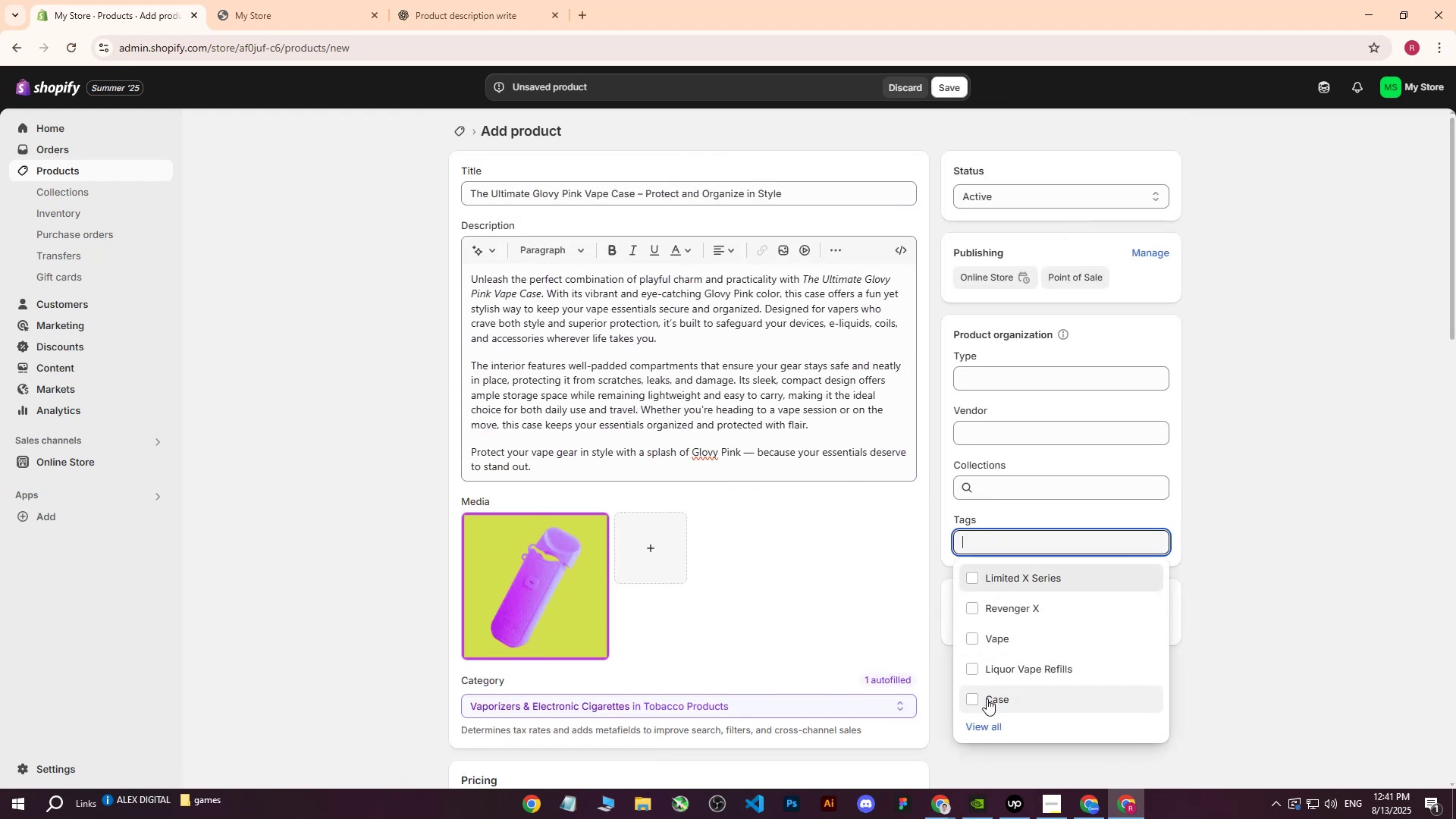 
left_click([987, 698])
 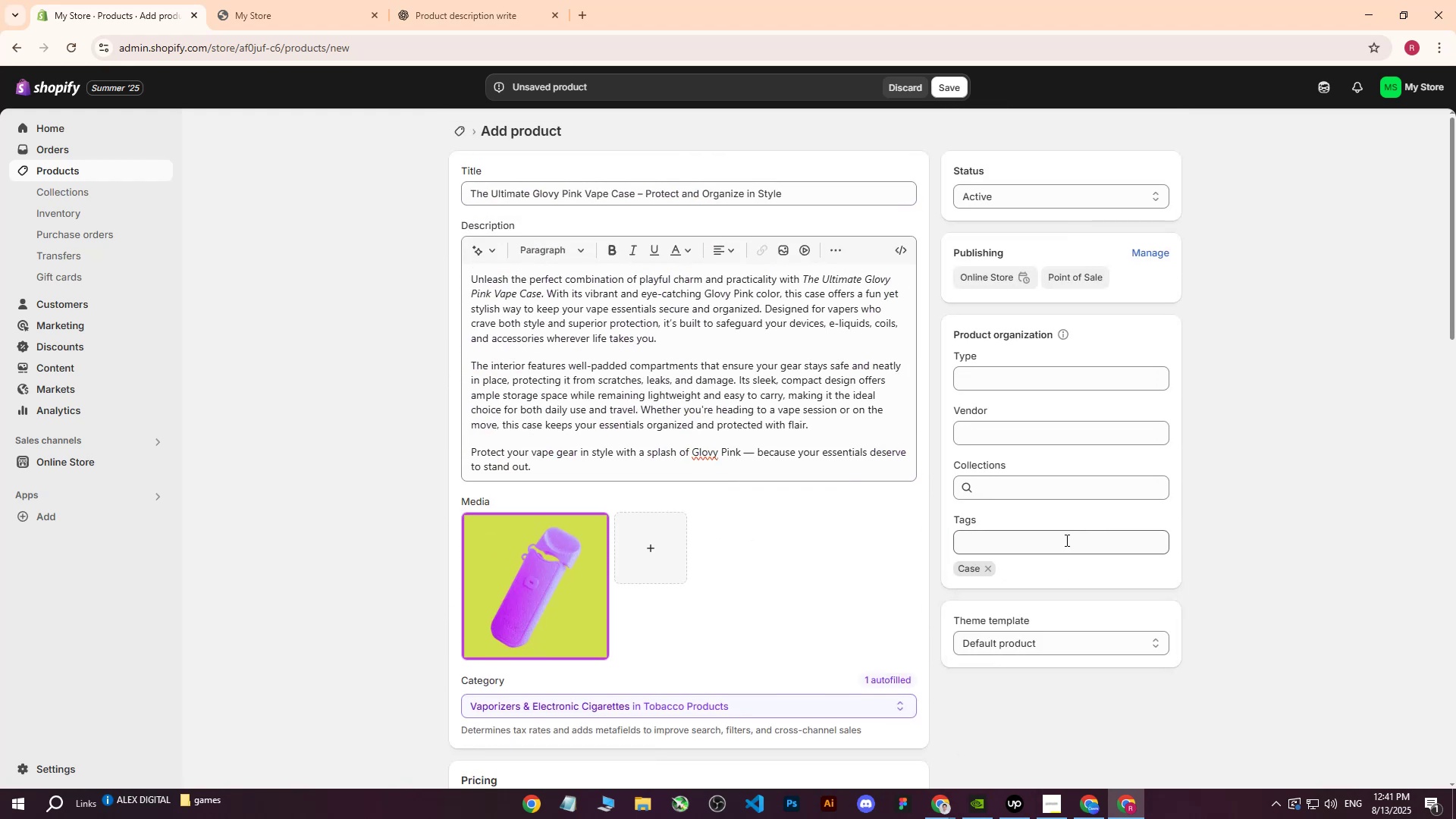 
left_click([1046, 544])
 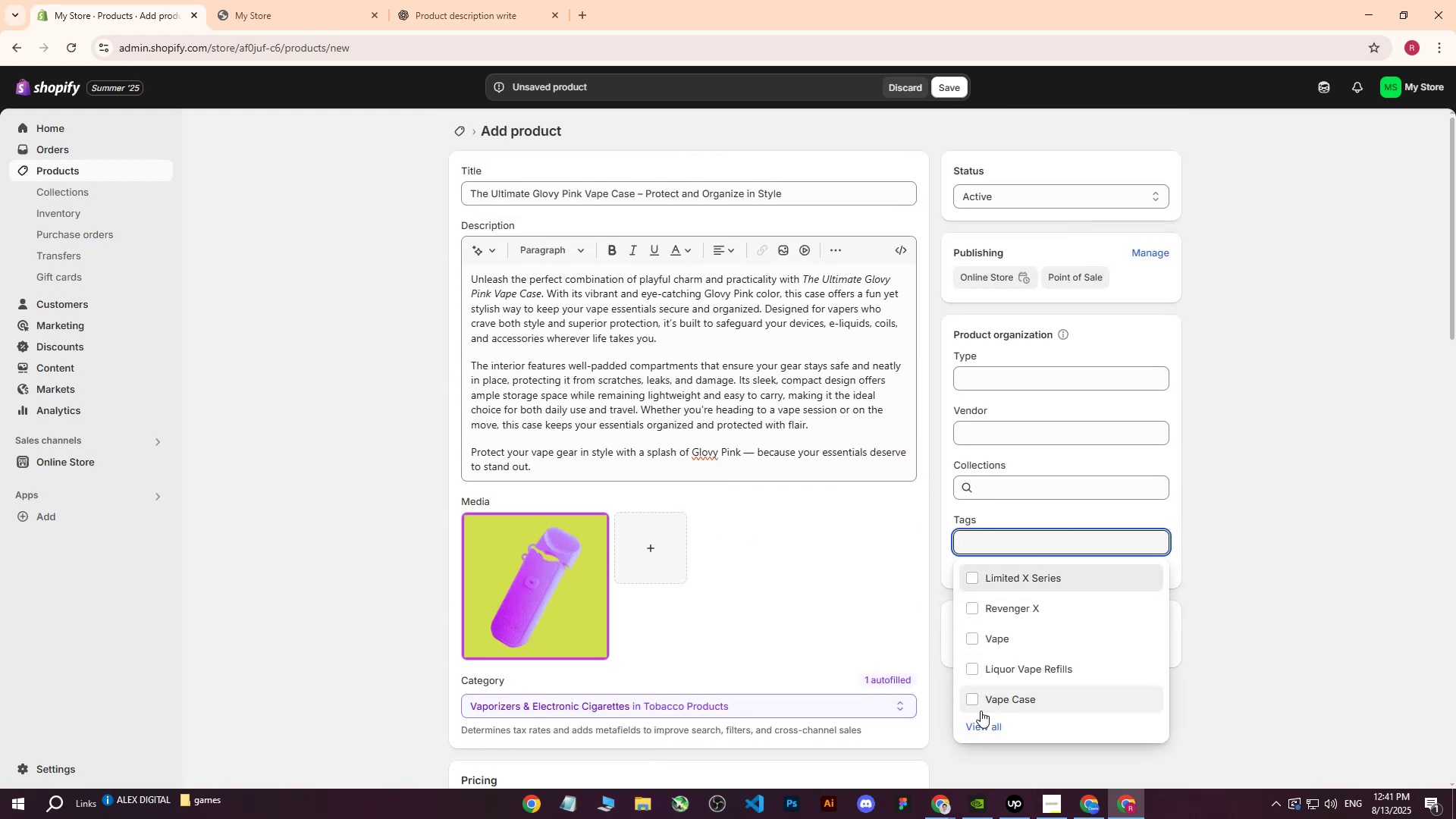 
left_click([980, 712])
 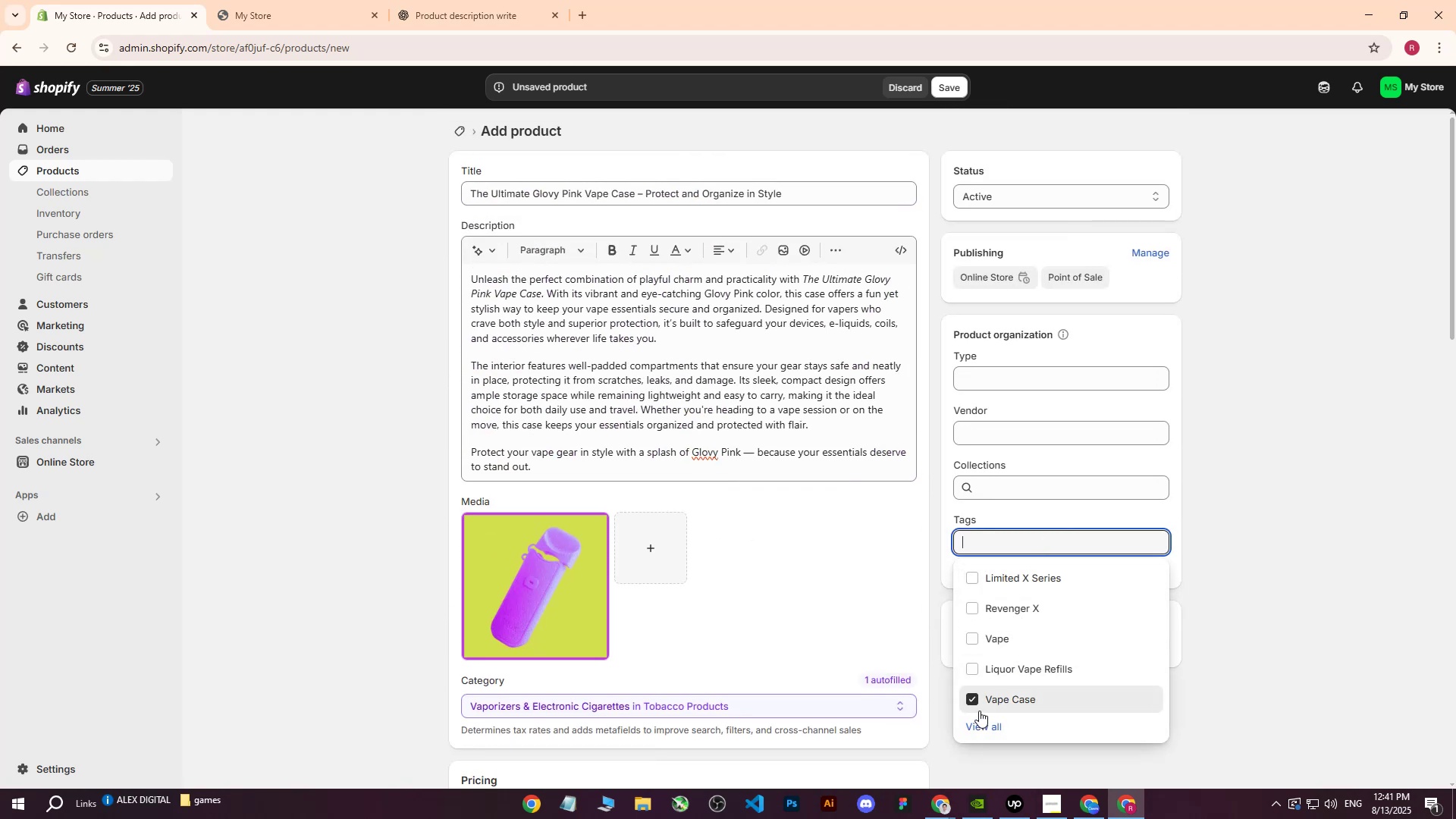 
left_click([979, 711])
 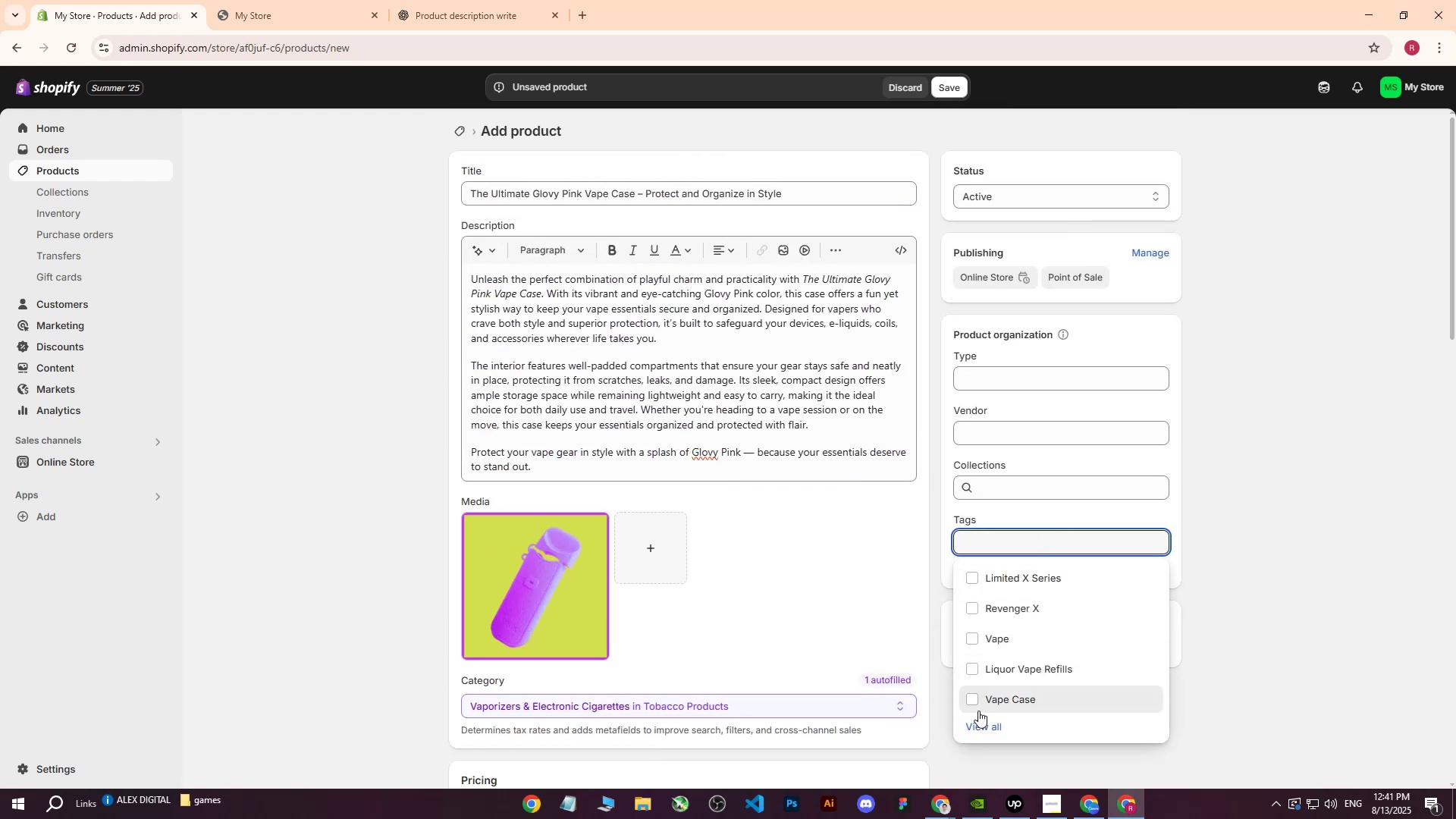 
left_click([978, 710])
 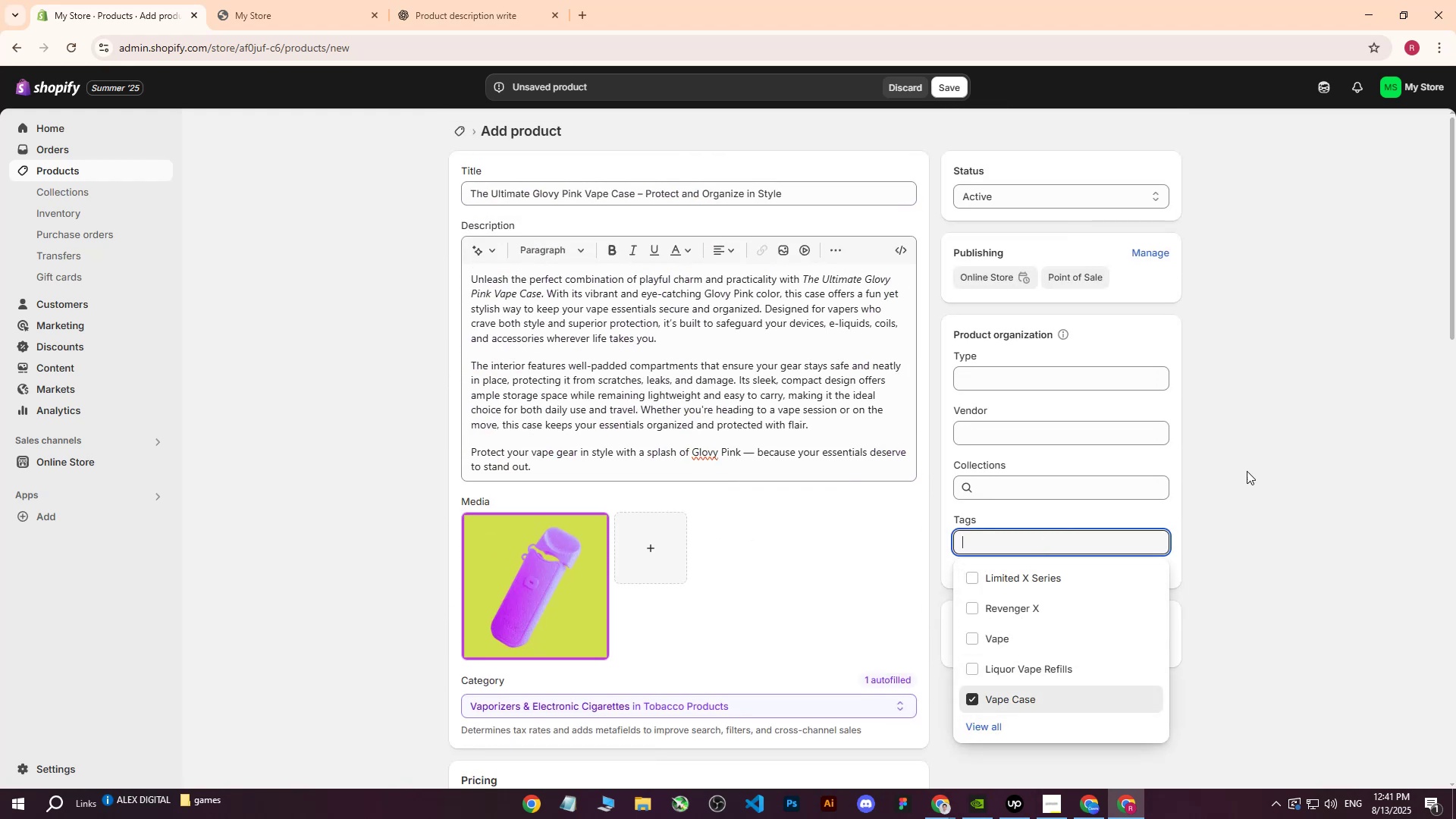 
left_click([1250, 465])
 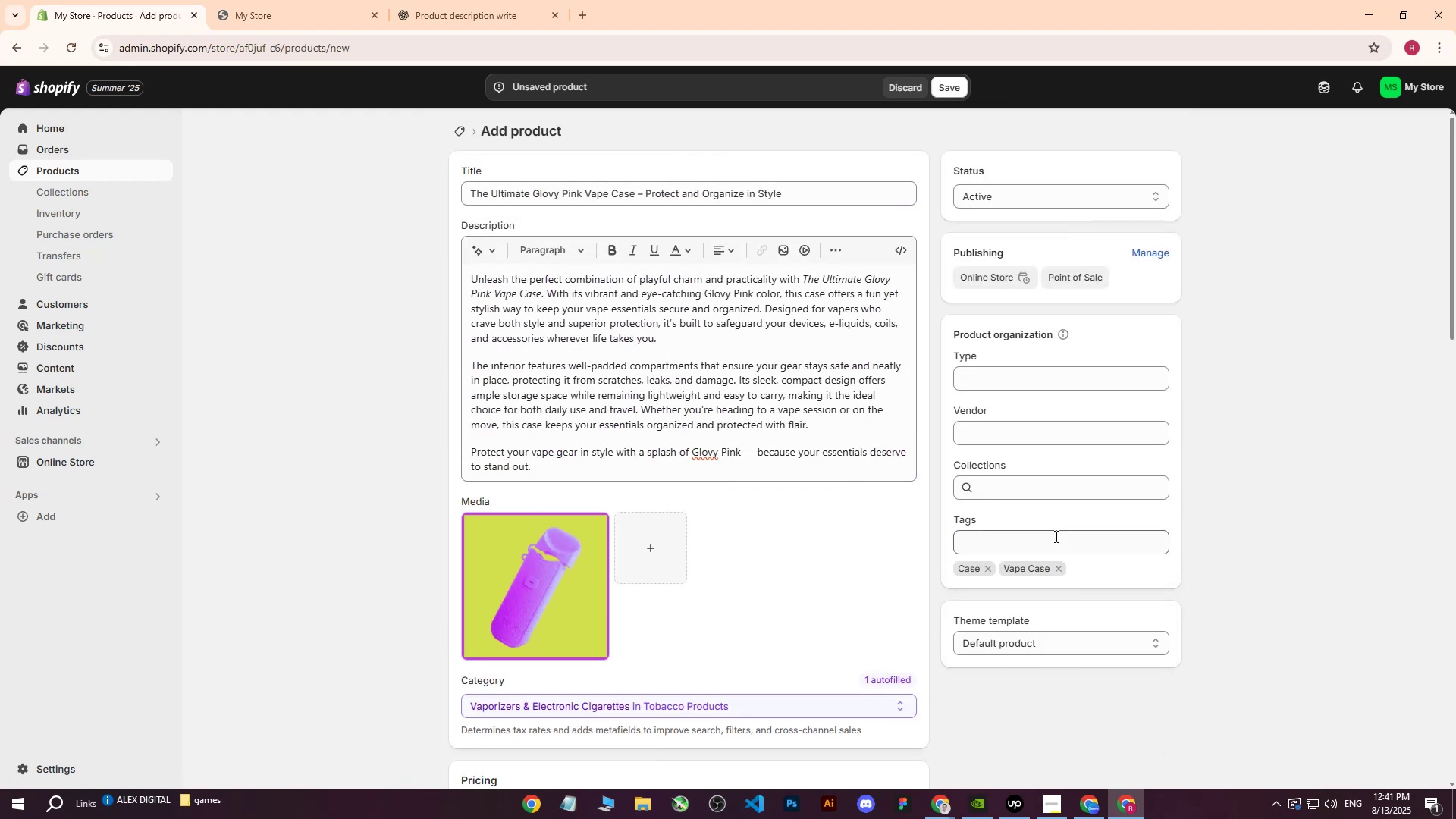 
left_click([1043, 541])
 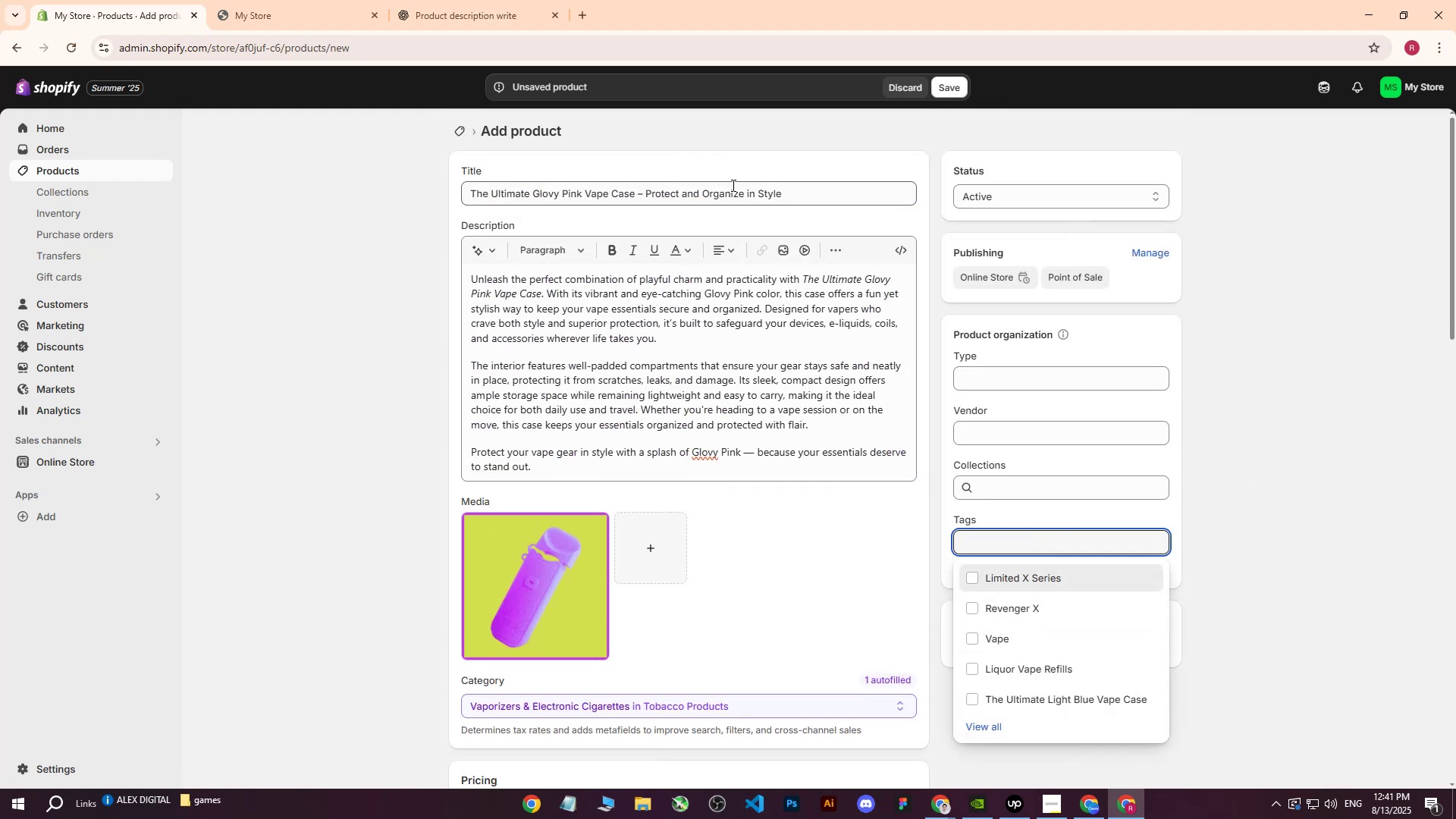 
left_click([795, 179])
 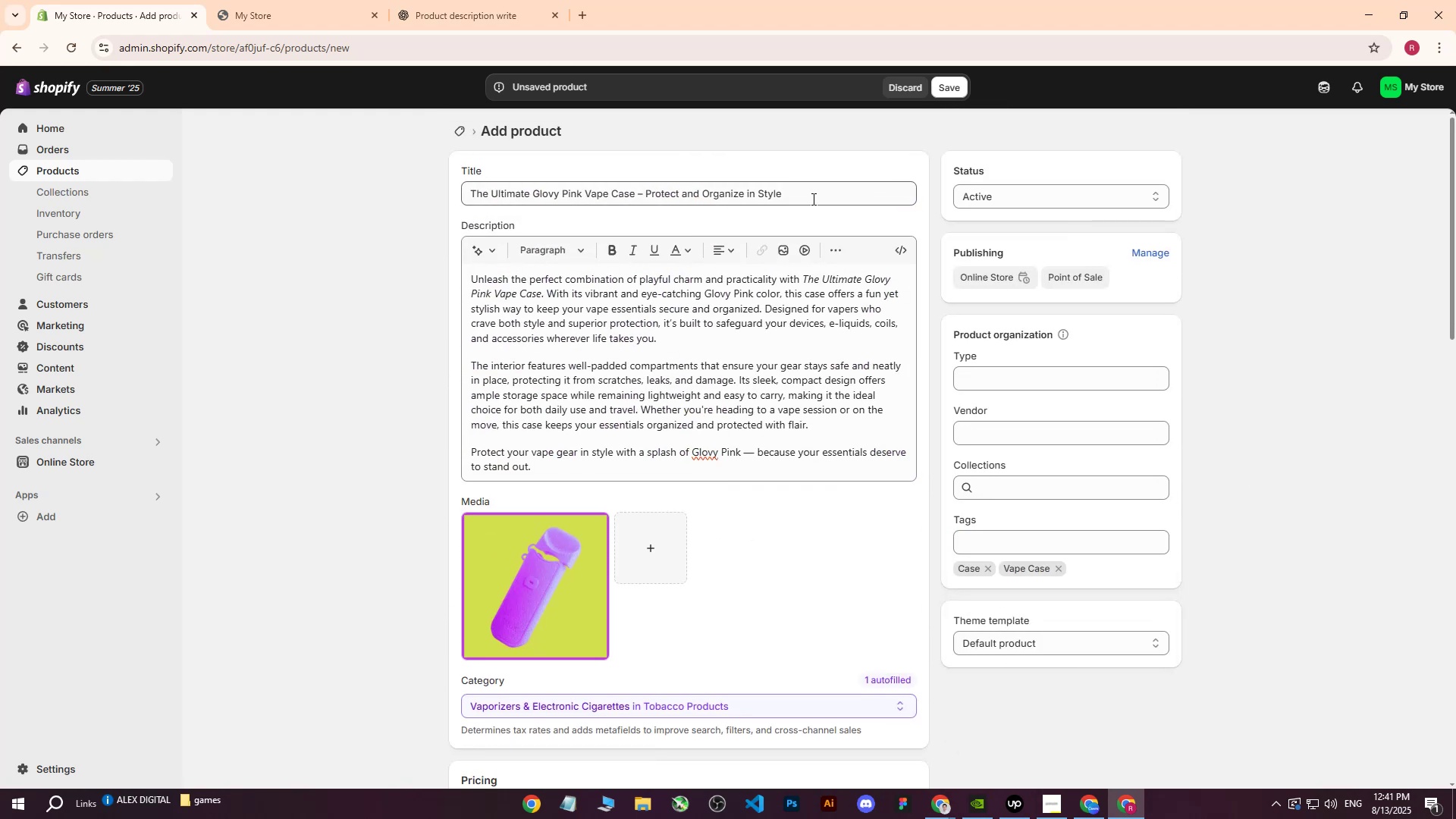 
left_click_drag(start_coordinate=[817, 202], to_coordinate=[313, 182])
 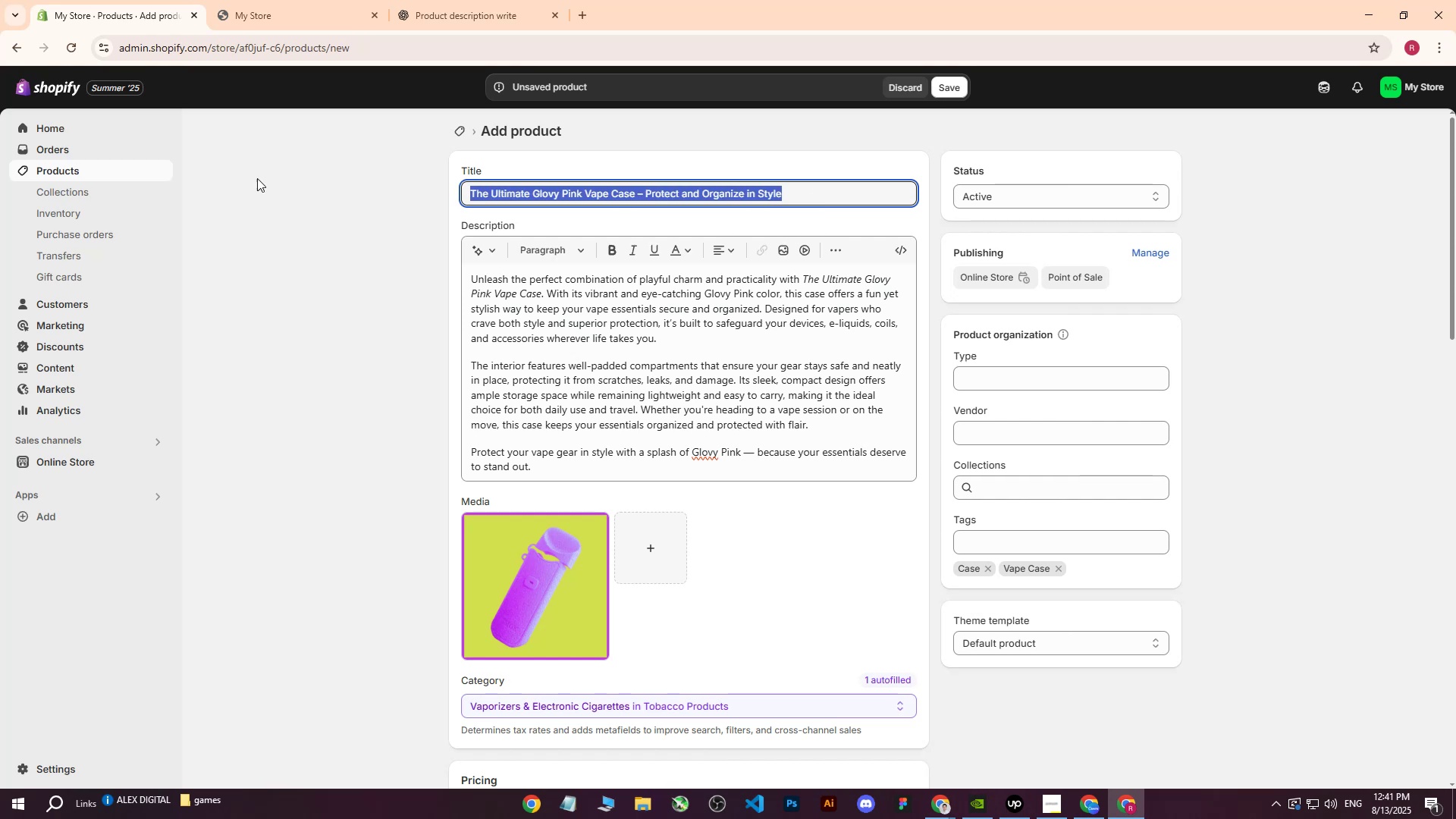 
key(Control+ControlLeft)
 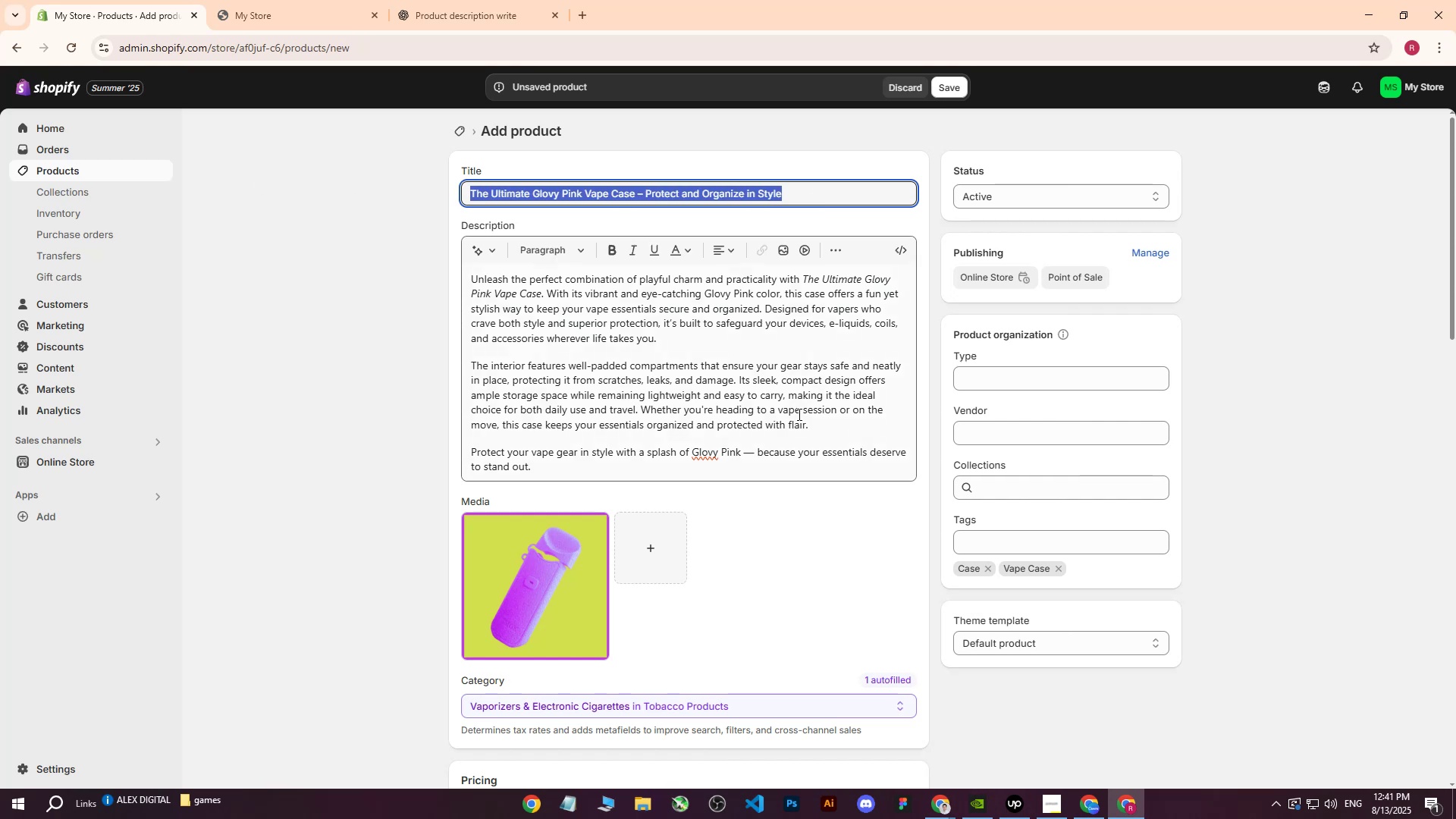 
key(Control+C)
 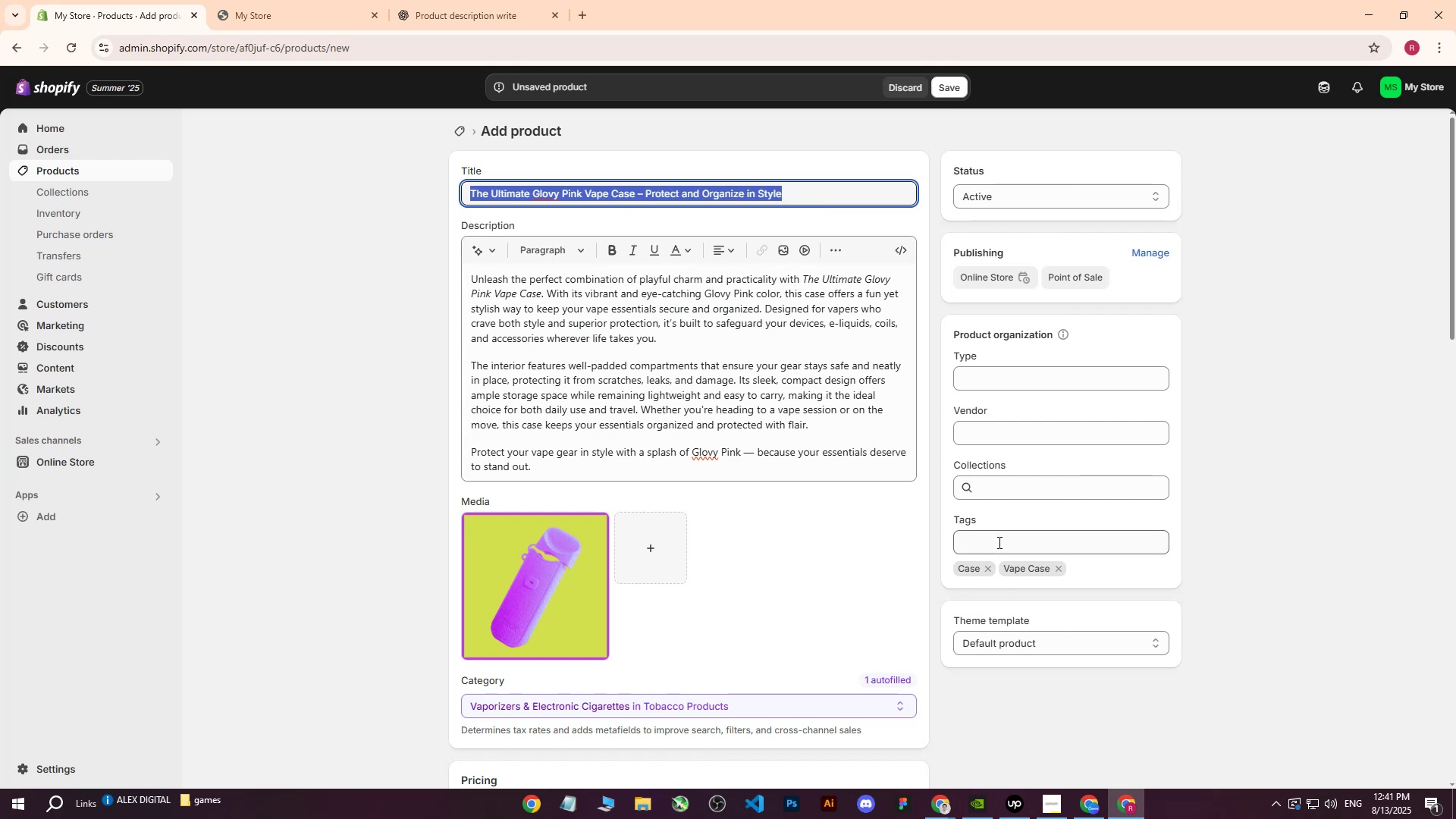 
left_click([998, 541])
 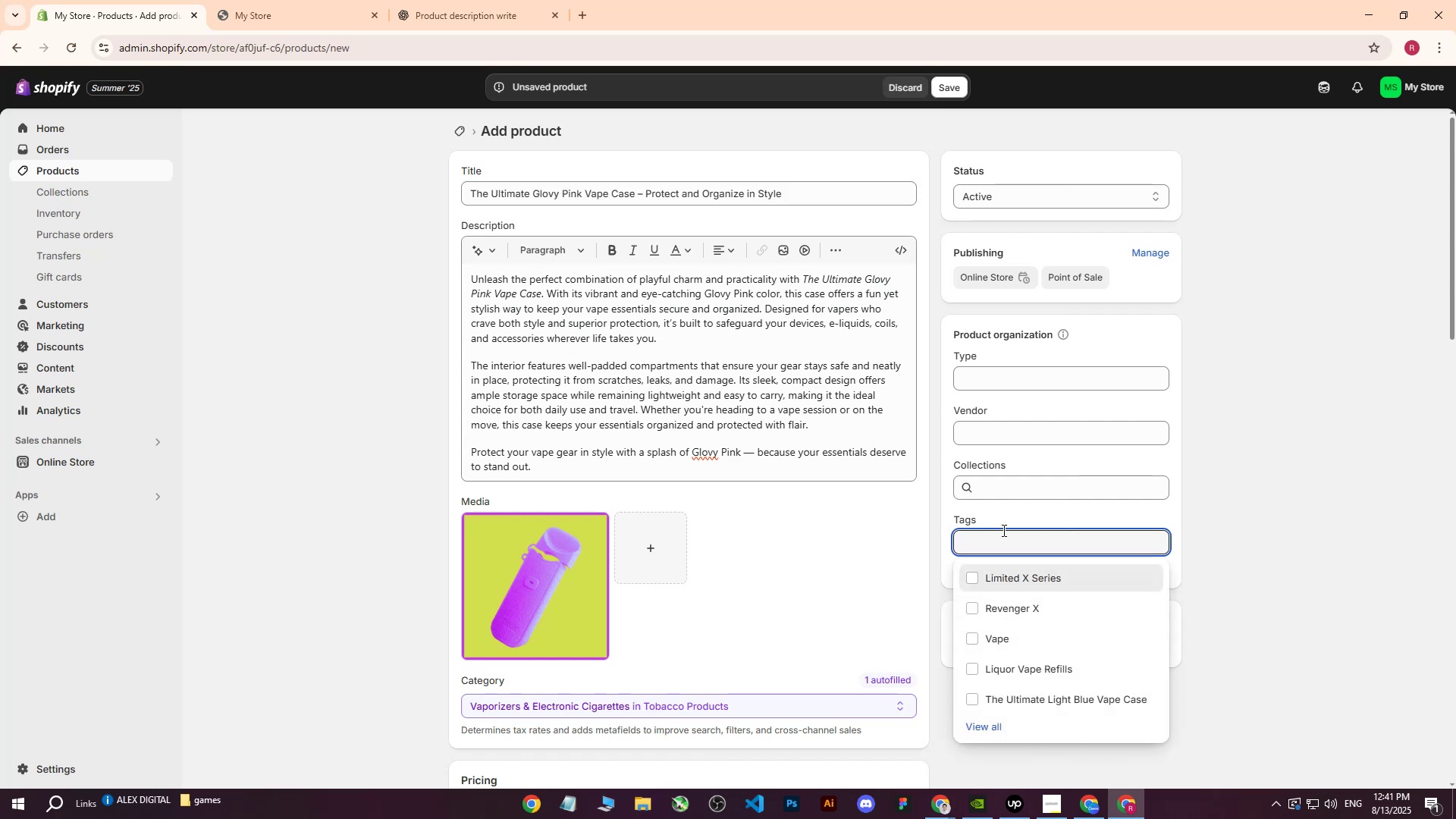 
key(Control+V)
 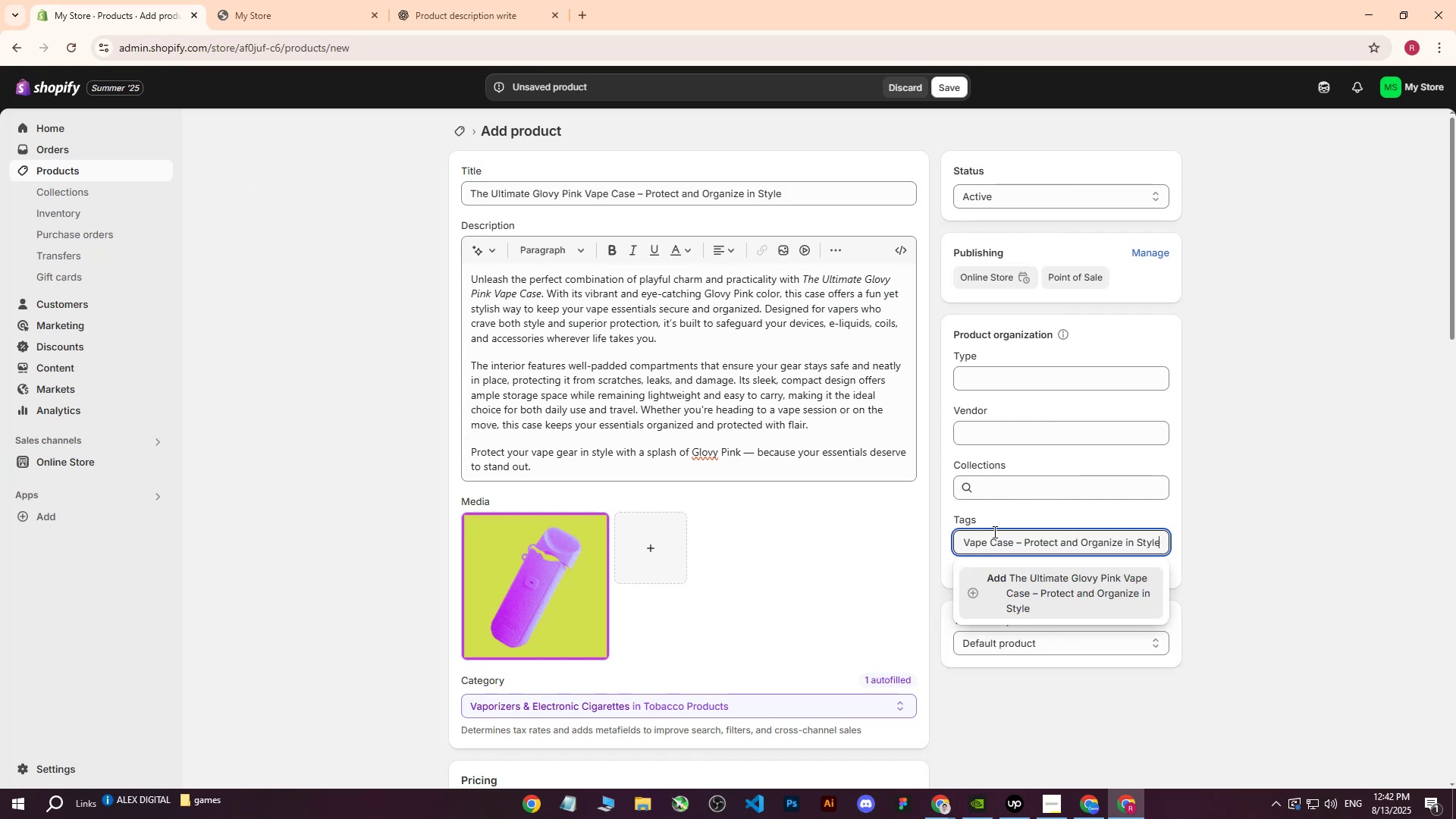 
left_click([1054, 591])
 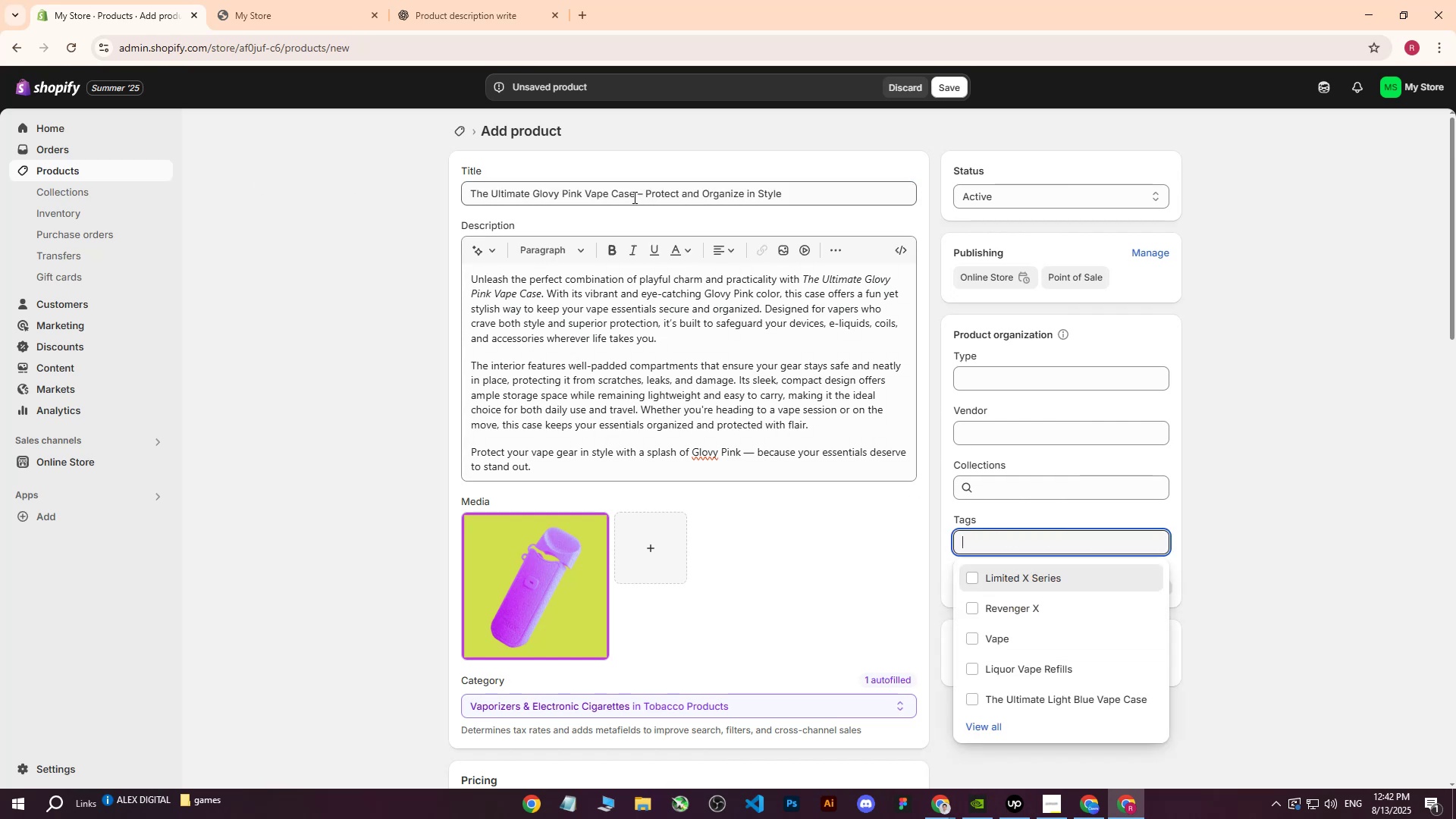 
left_click_drag(start_coordinate=[633, 197], to_coordinate=[443, 194])
 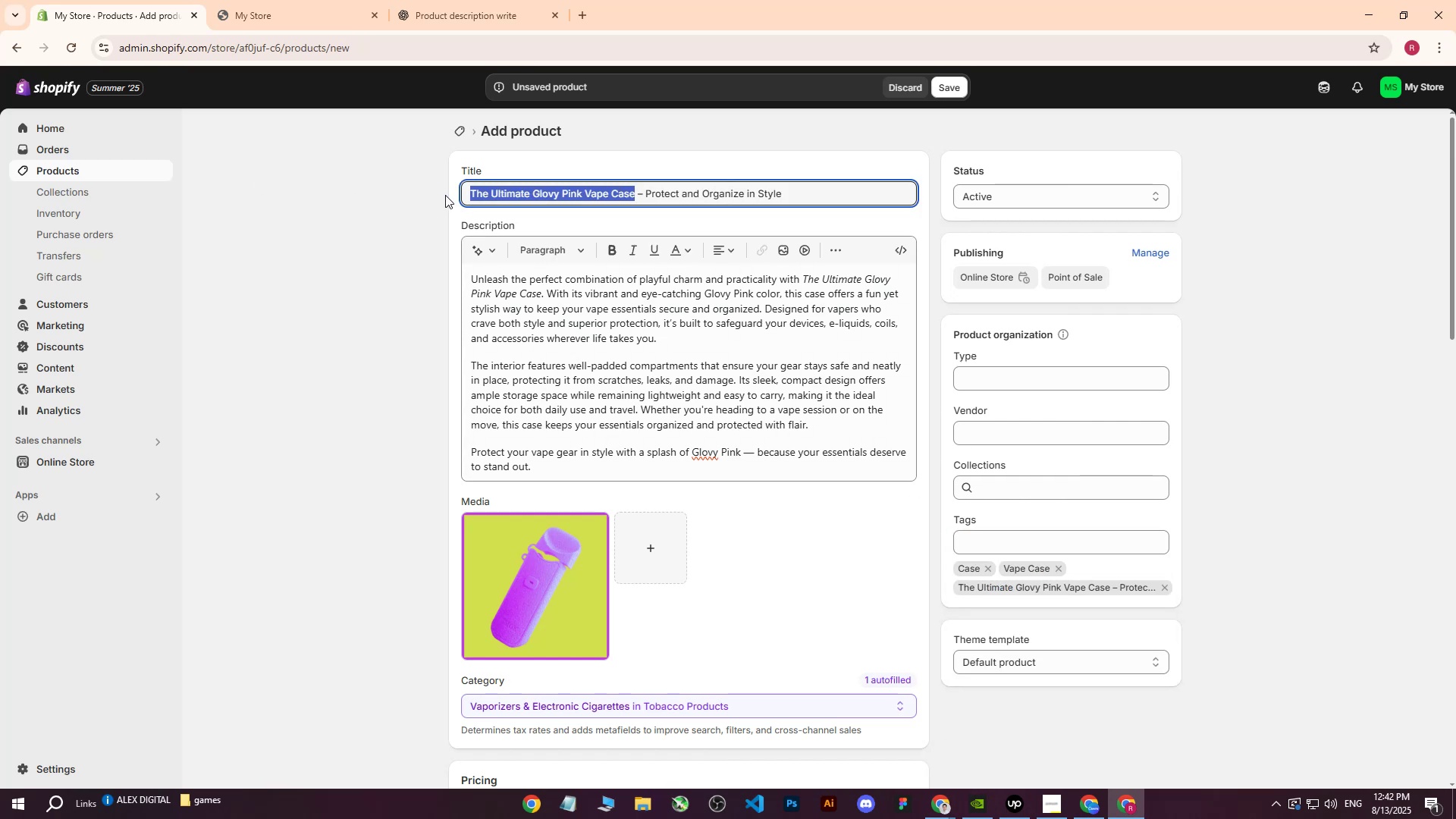 
key(Control+ControlLeft)
 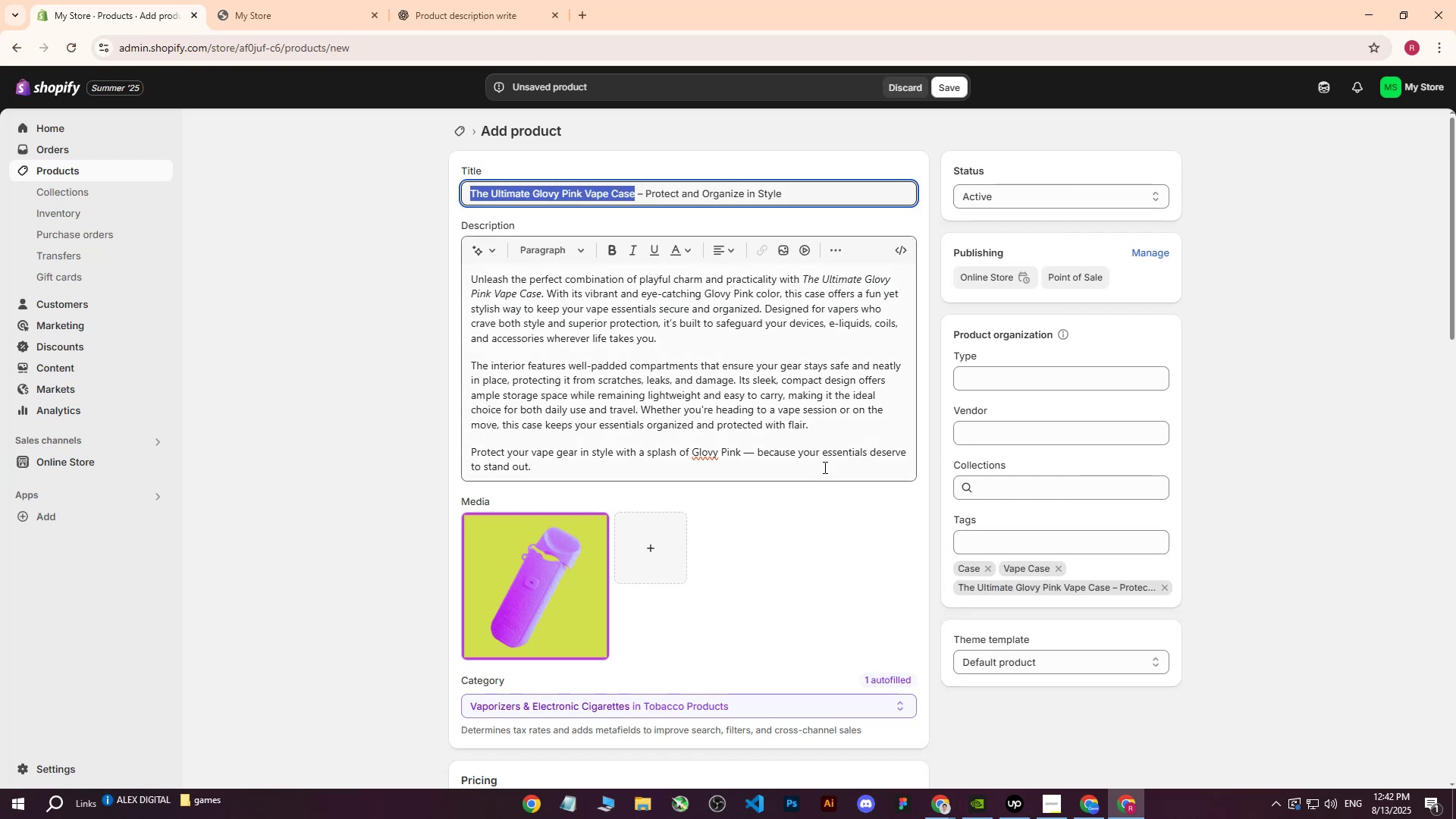 
key(Control+C)
 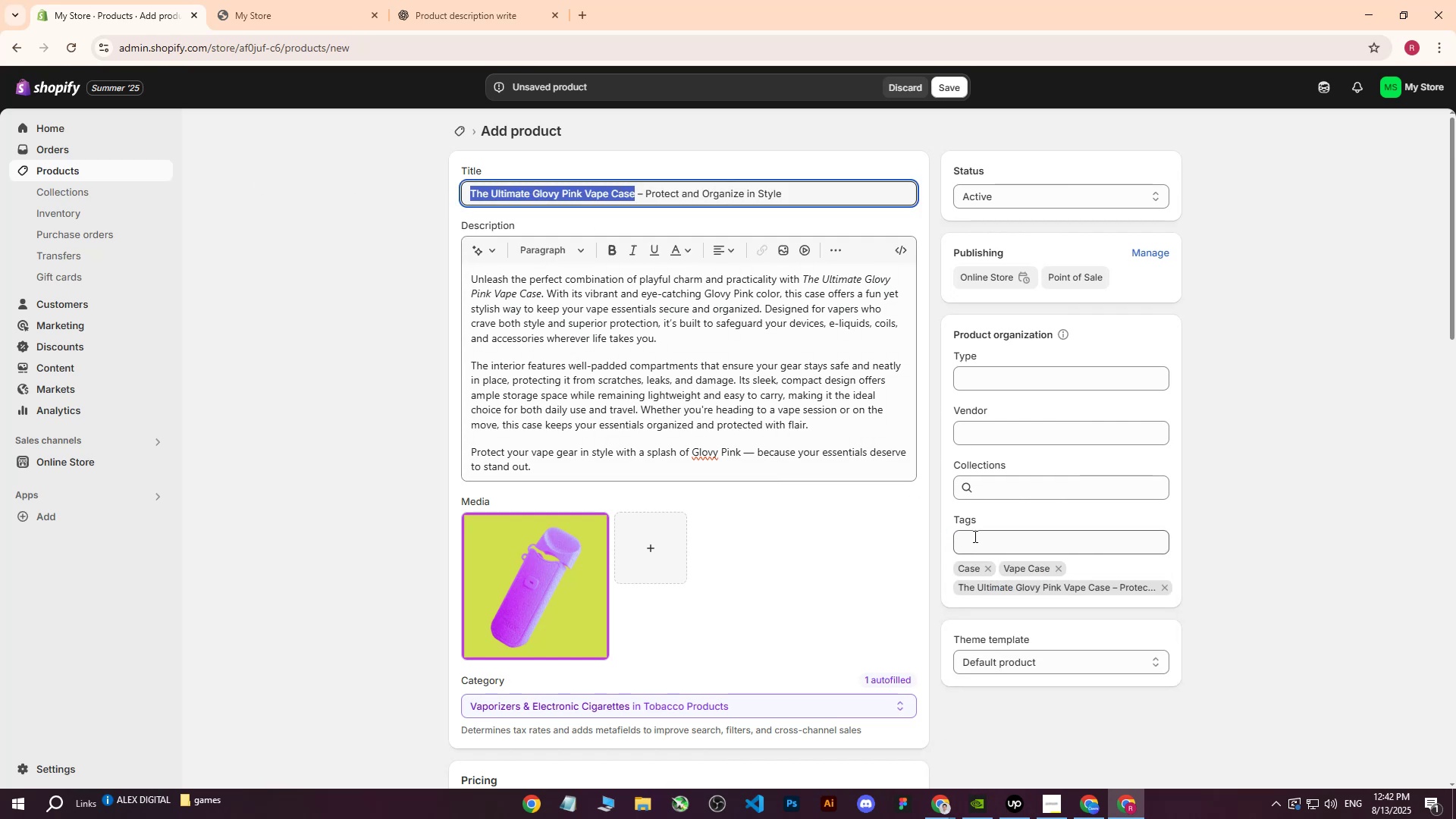 
key(Control+ControlLeft)
 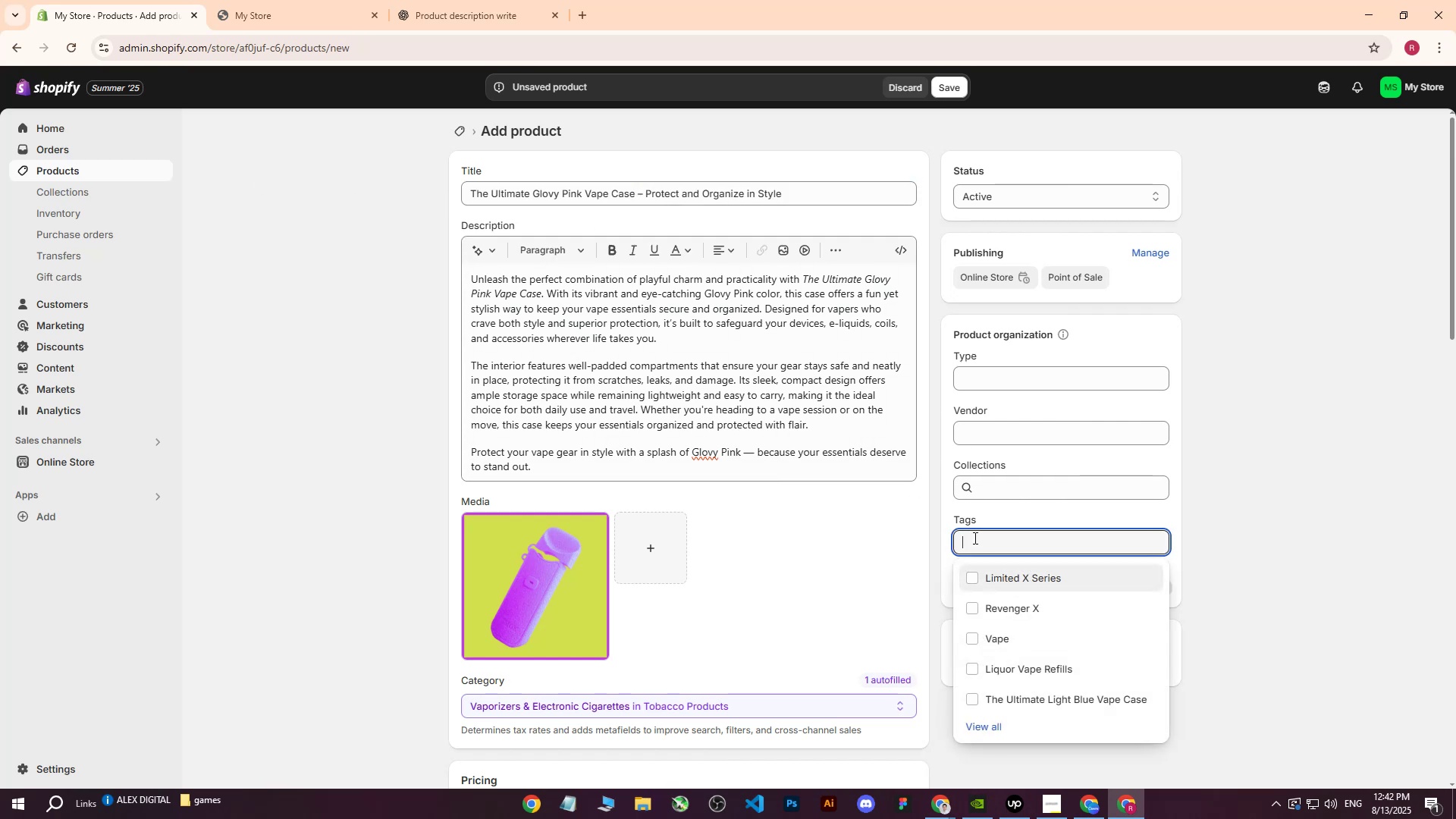 
key(Control+V)
 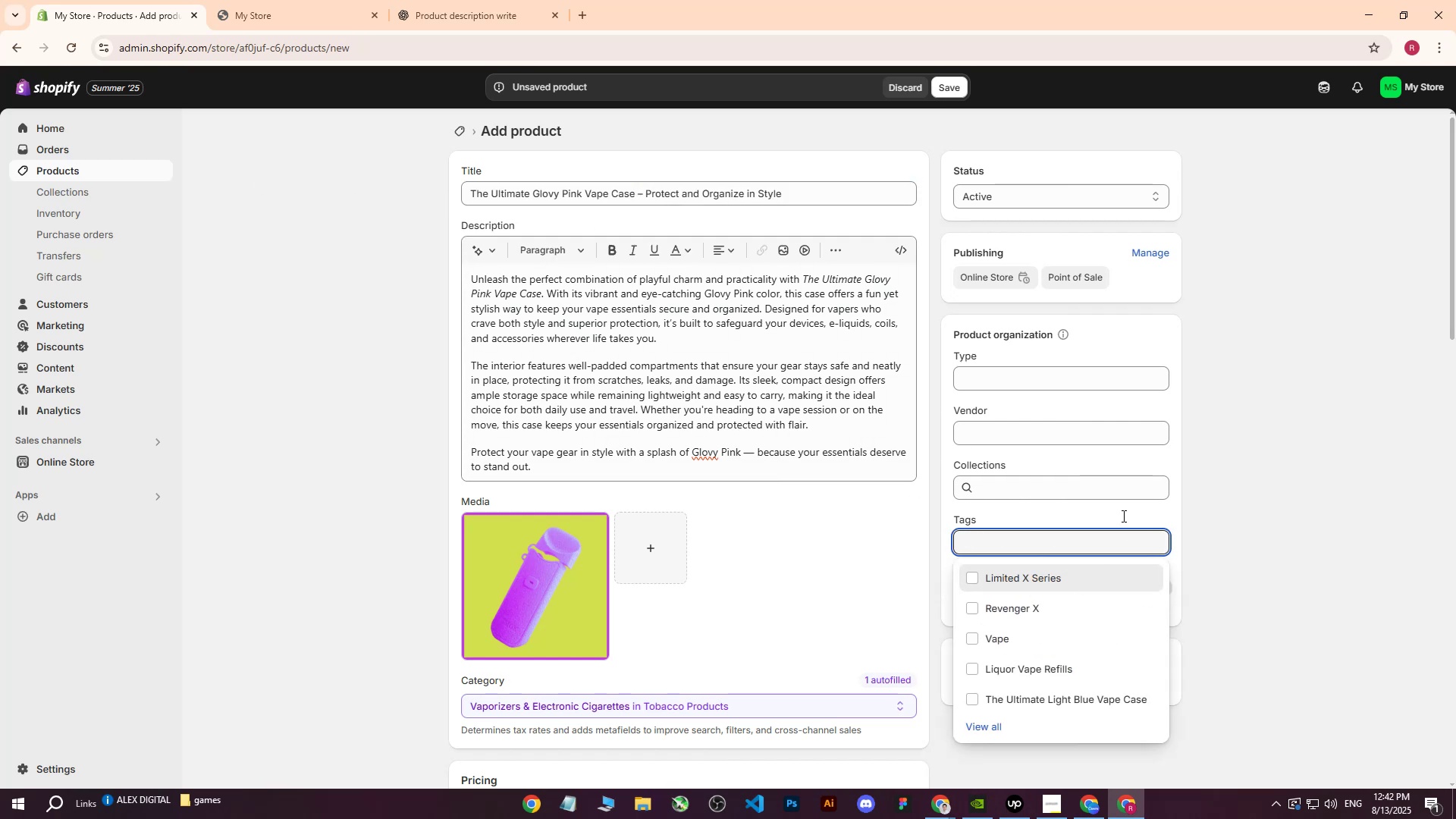 
double_click([1266, 356])
 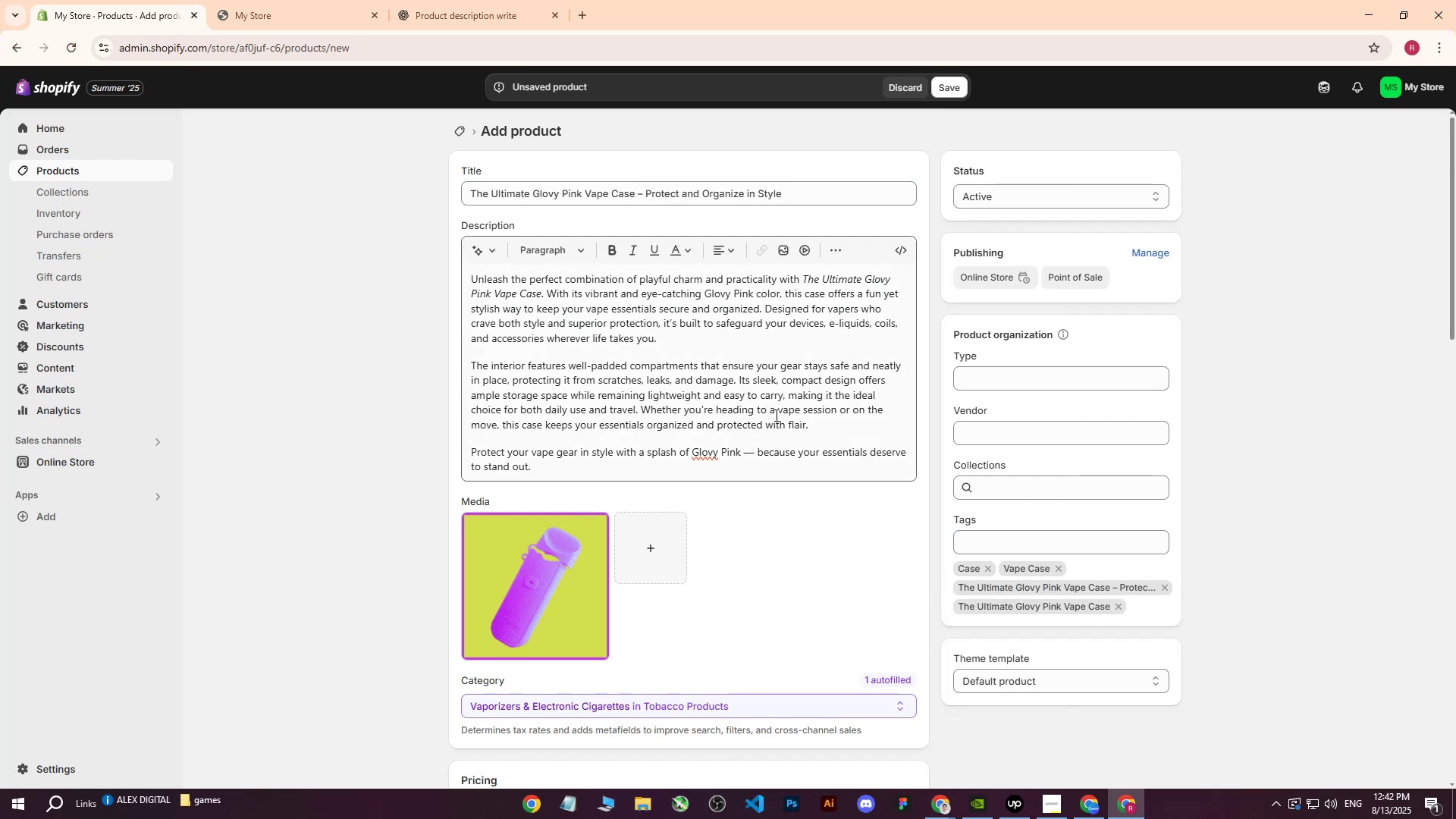 
scroll: coordinate [700, 438], scroll_direction: down, amount: 5.0
 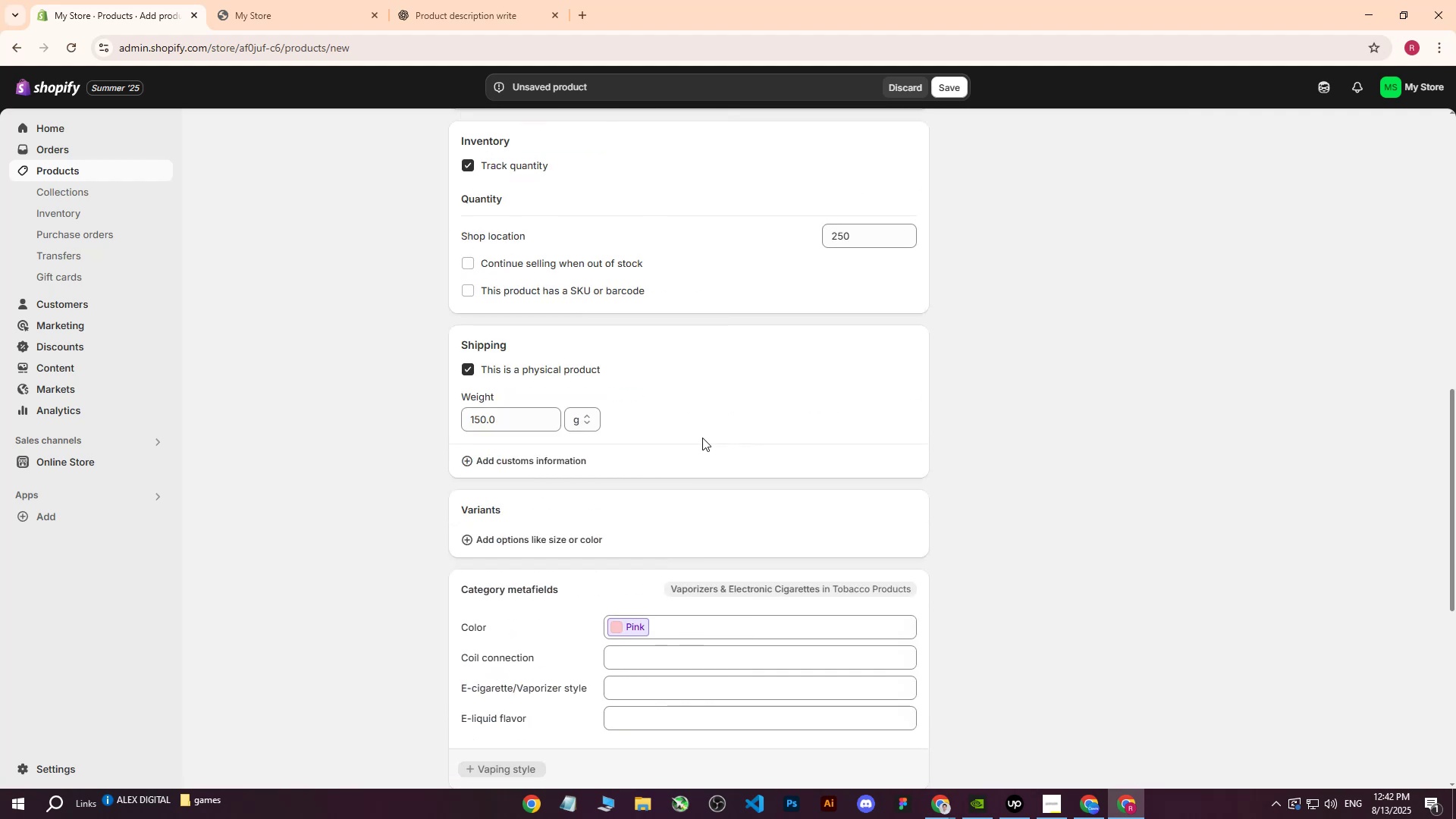 
scroll: coordinate [710, 433], scroll_direction: up, amount: 18.0
 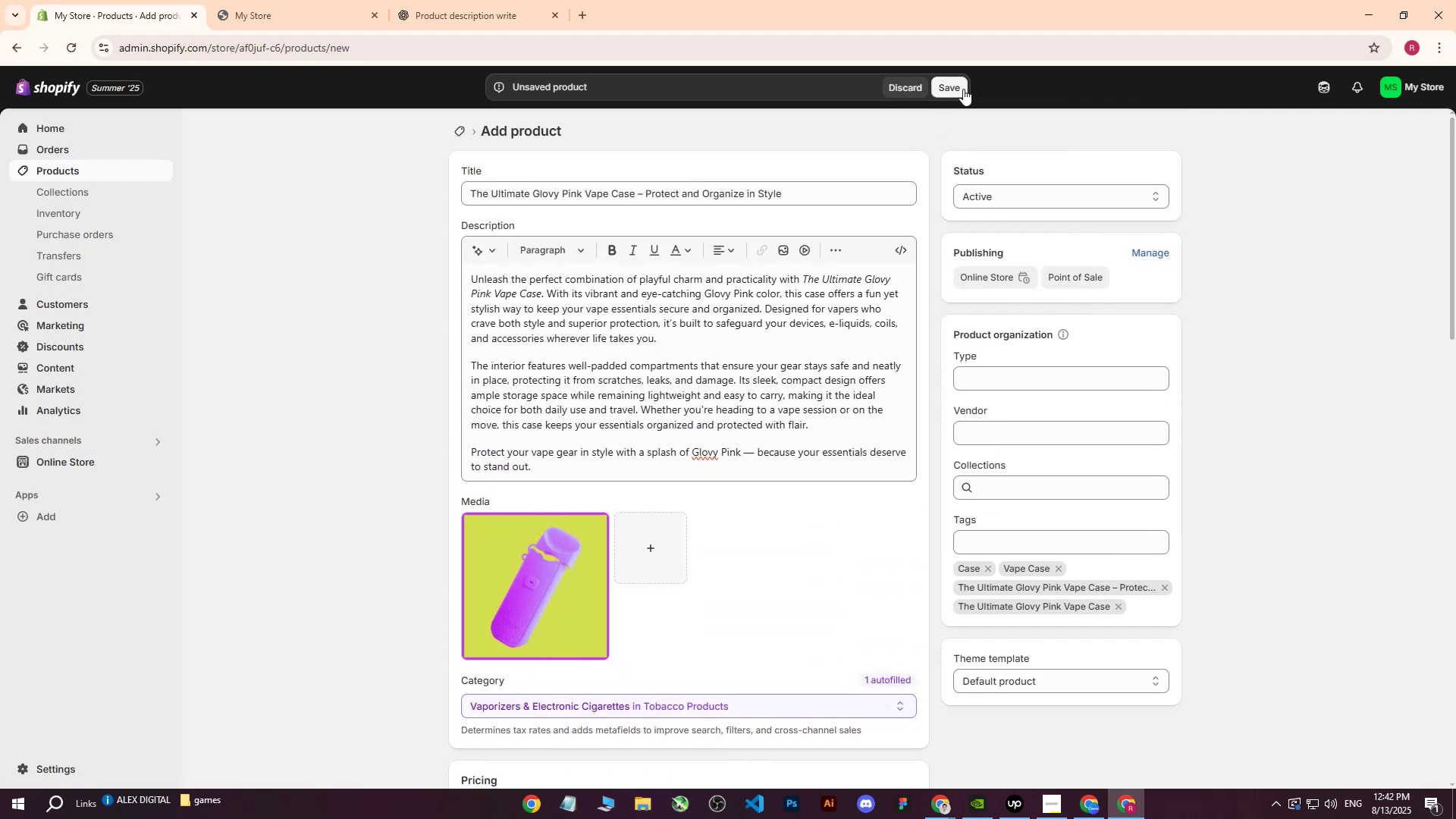 
left_click([962, 89])
 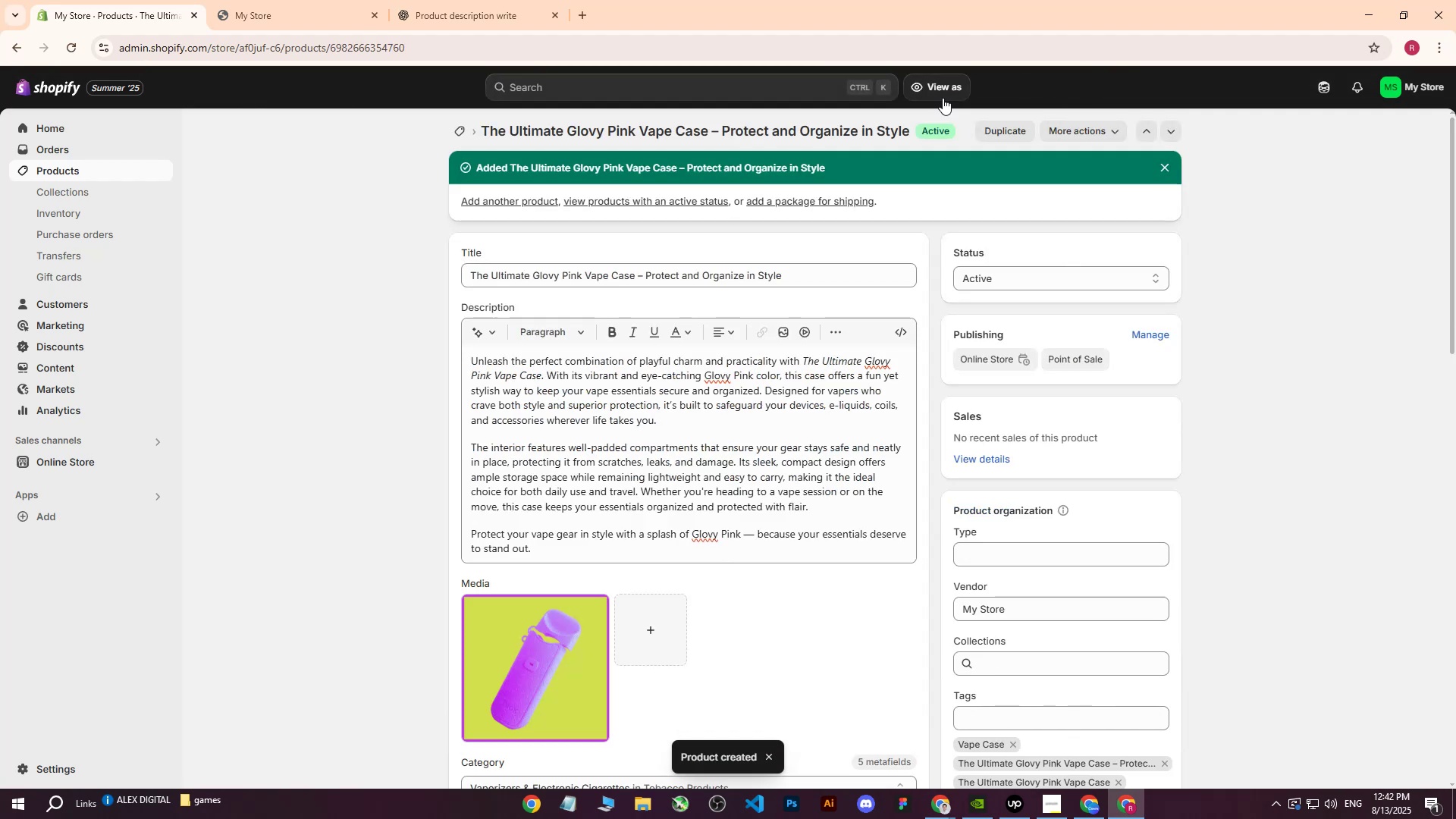 
wait(7.98)
 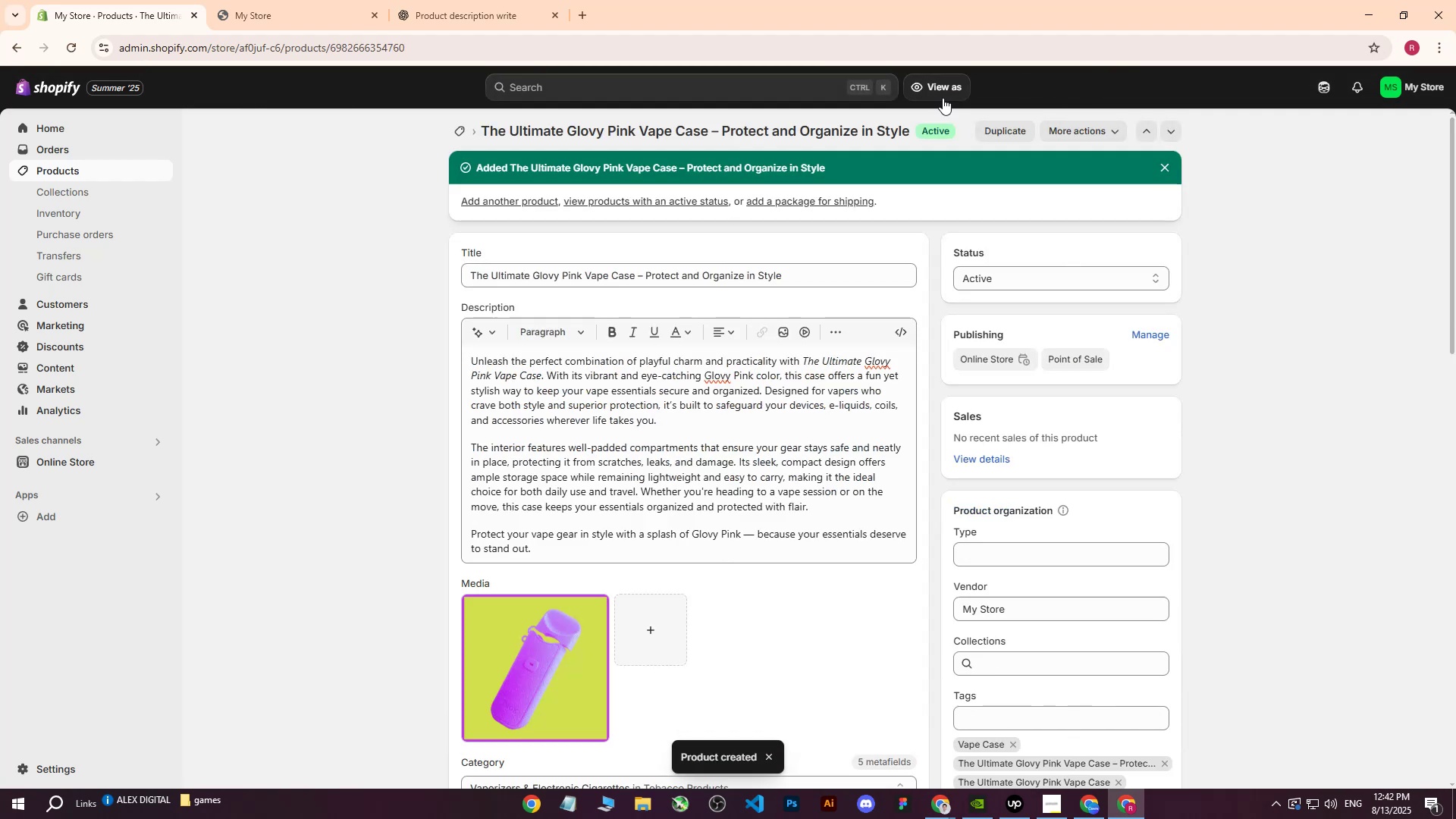 
left_click([83, 172])
 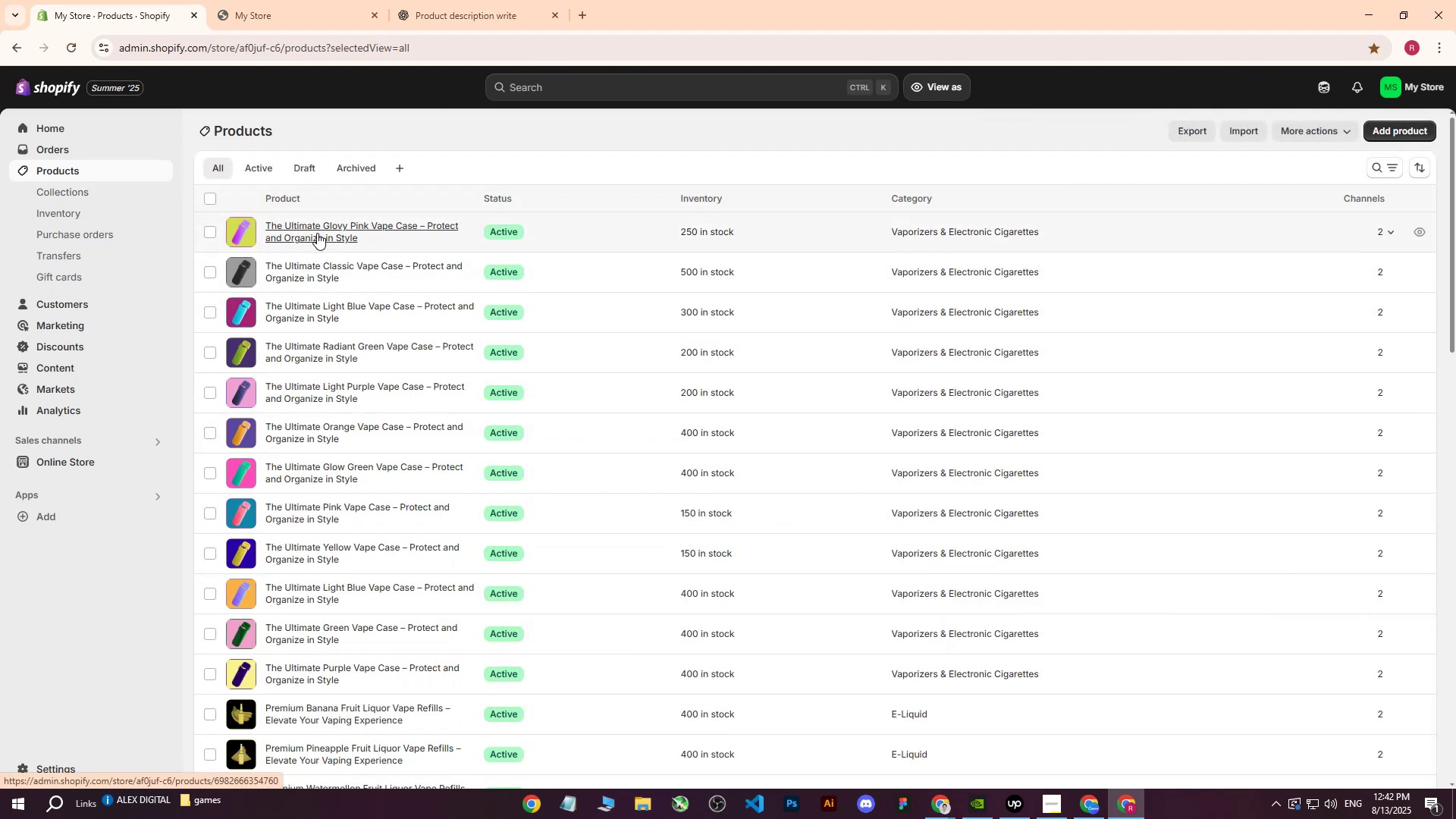 
wait(14.22)
 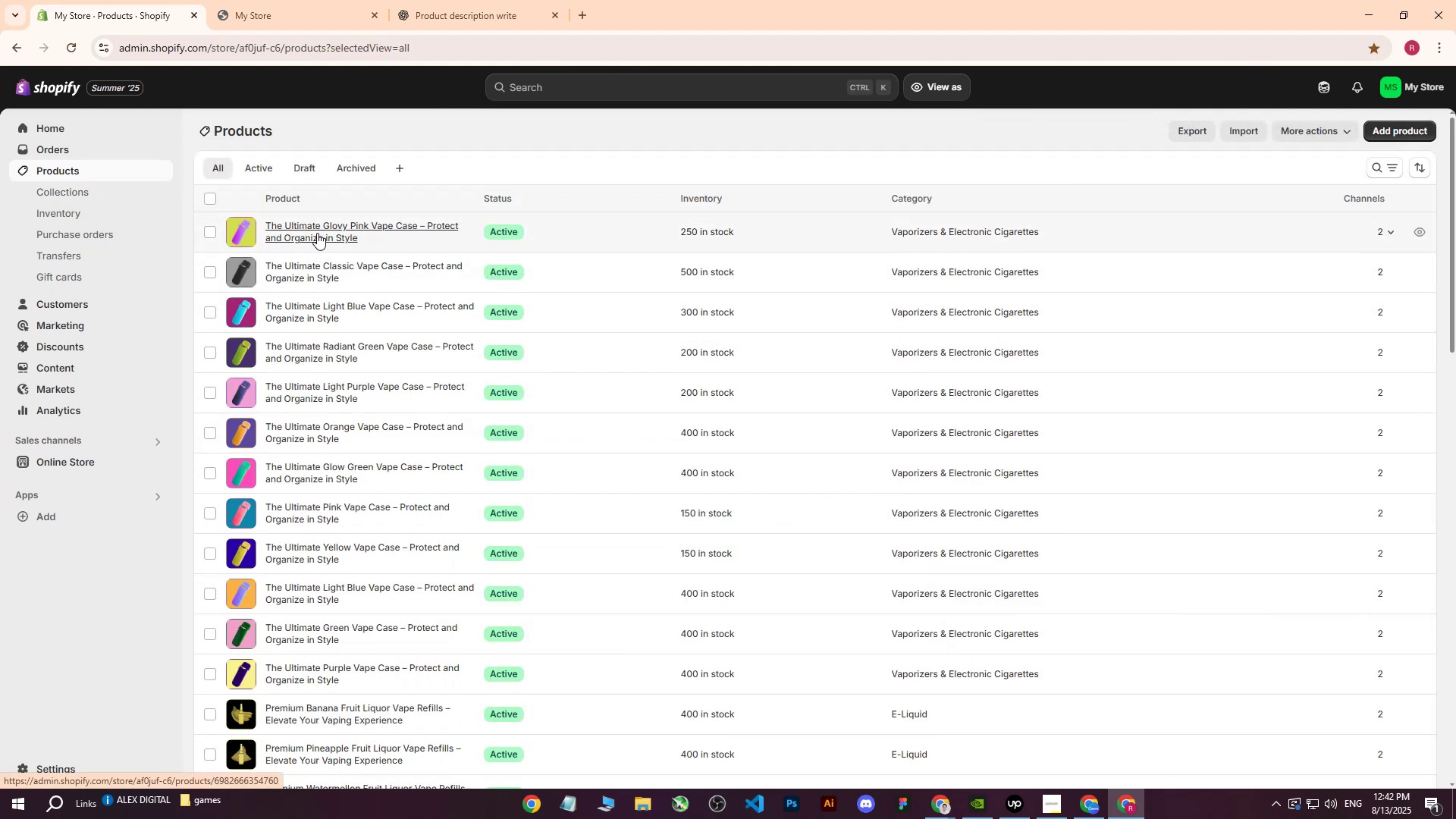 
left_click([939, 174])
 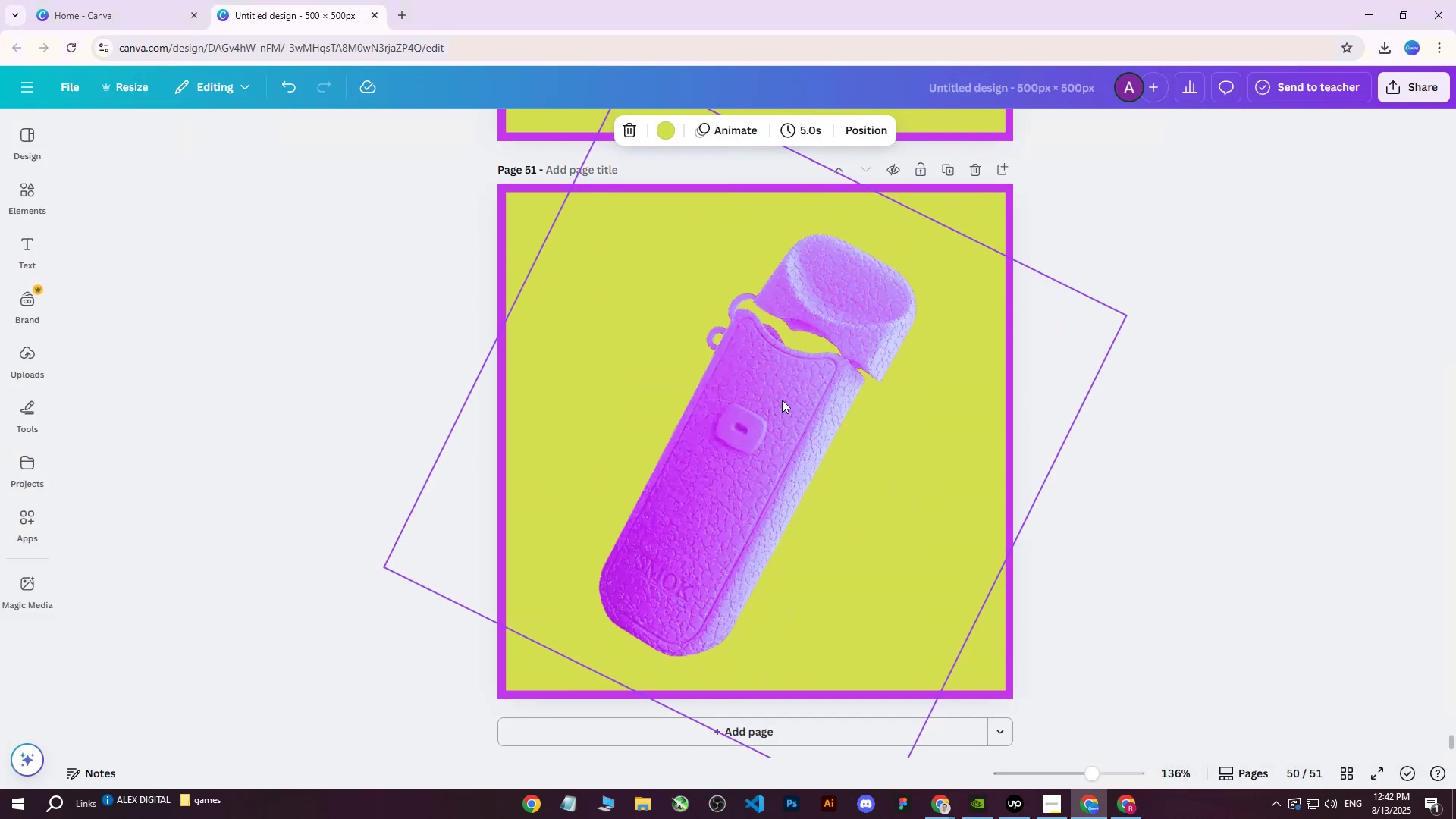 
left_click([780, 402])
 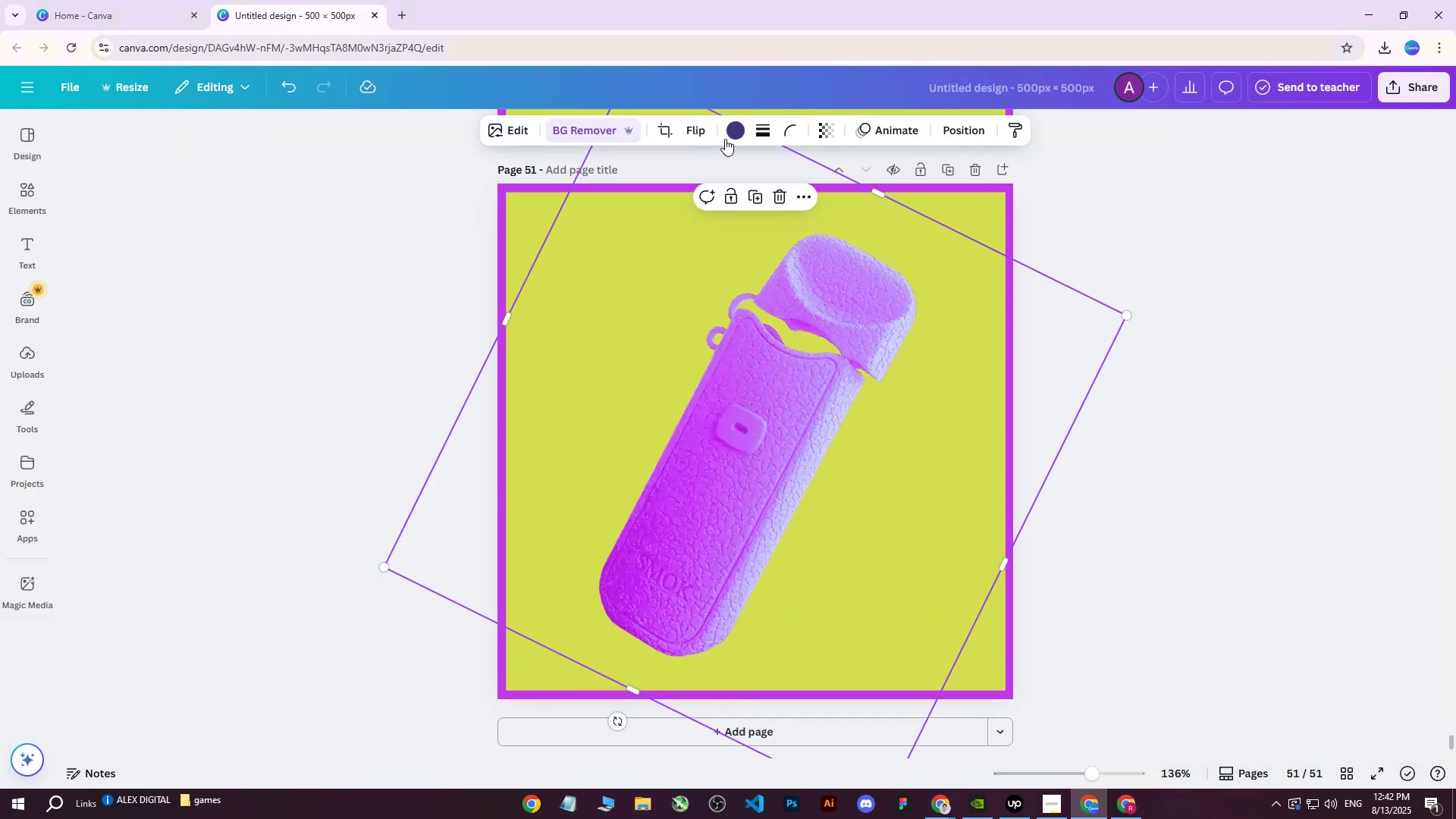 
left_click([736, 133])
 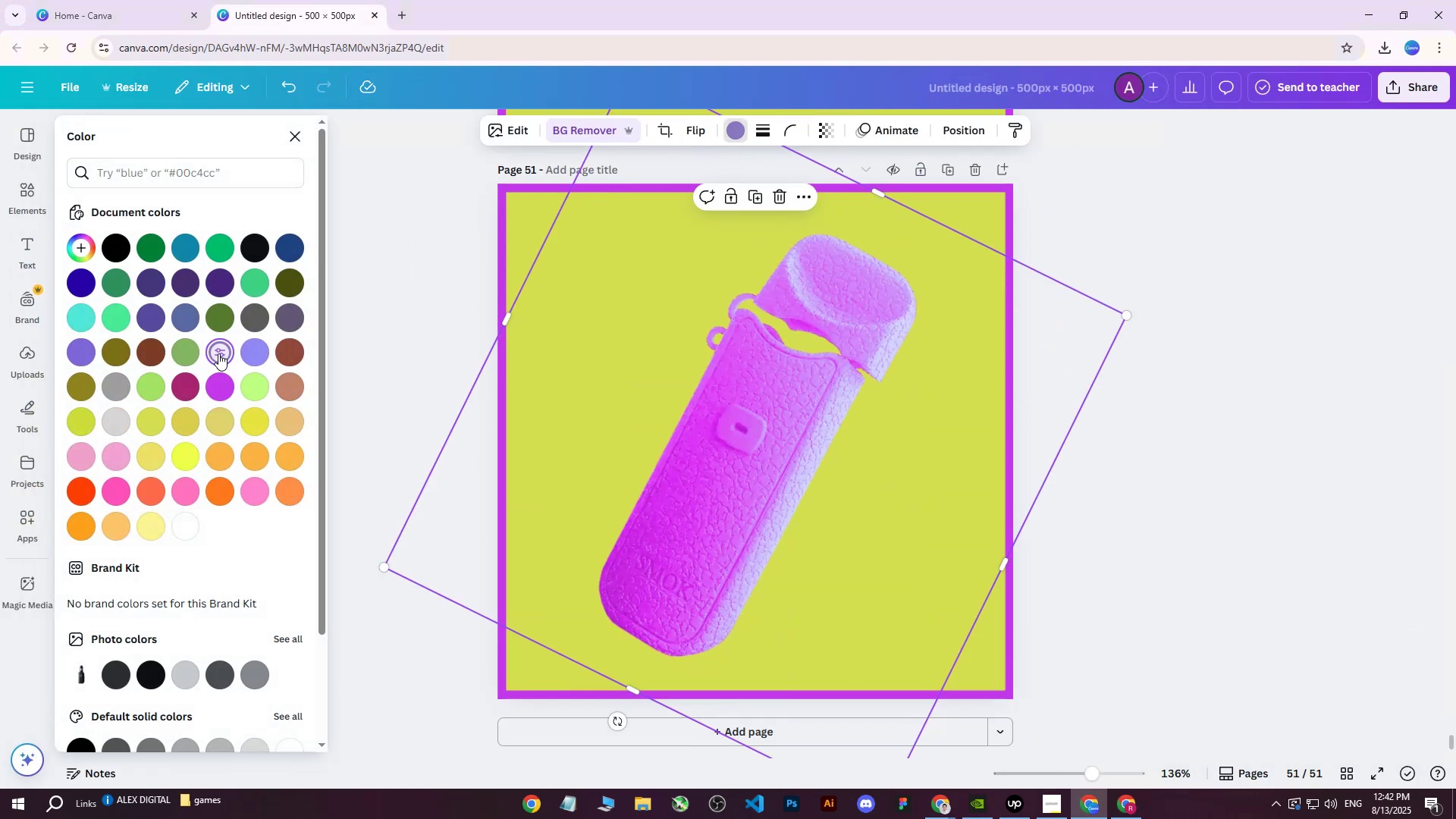 
double_click([219, 385])
 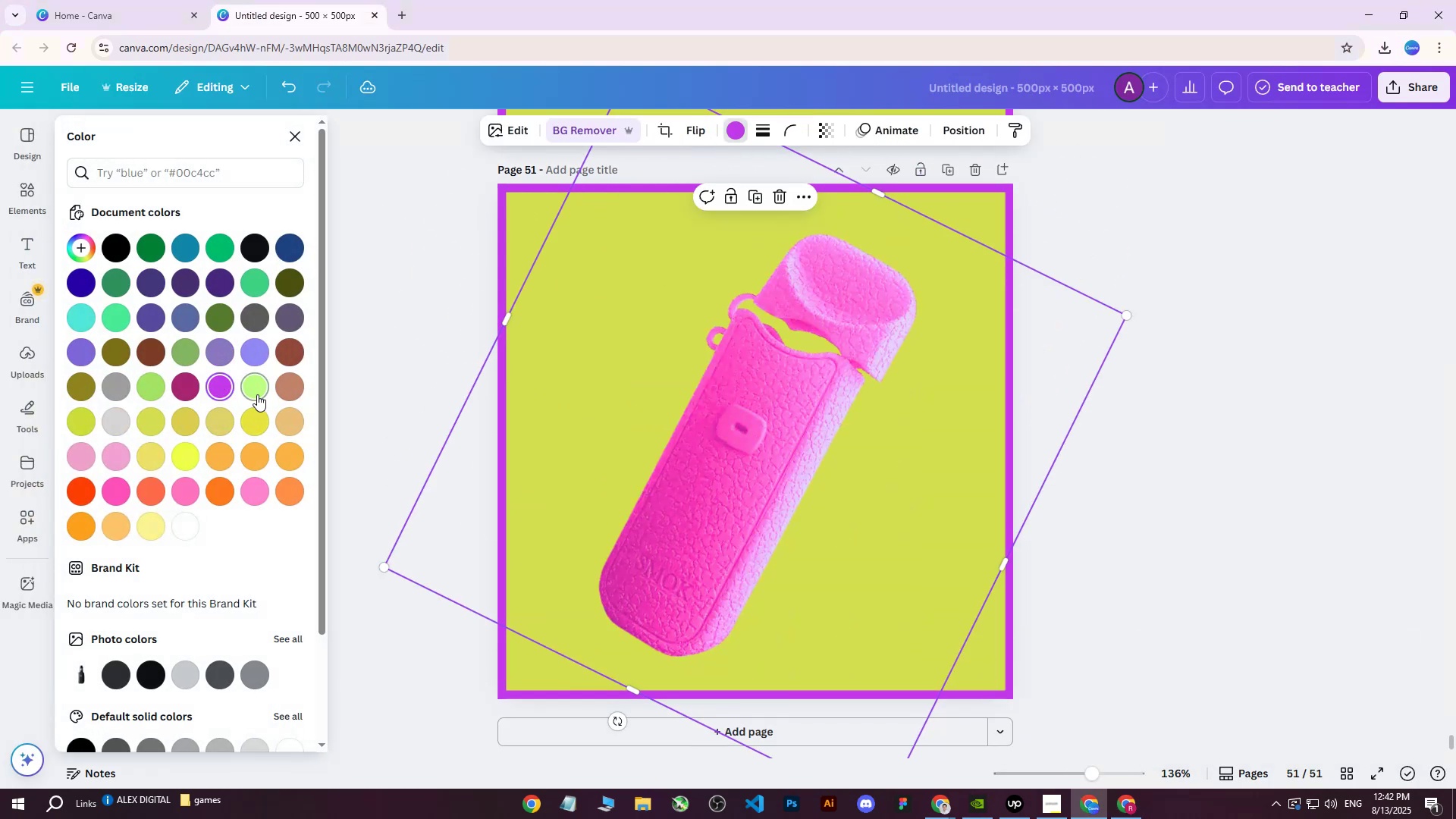 
left_click([253, 408])
 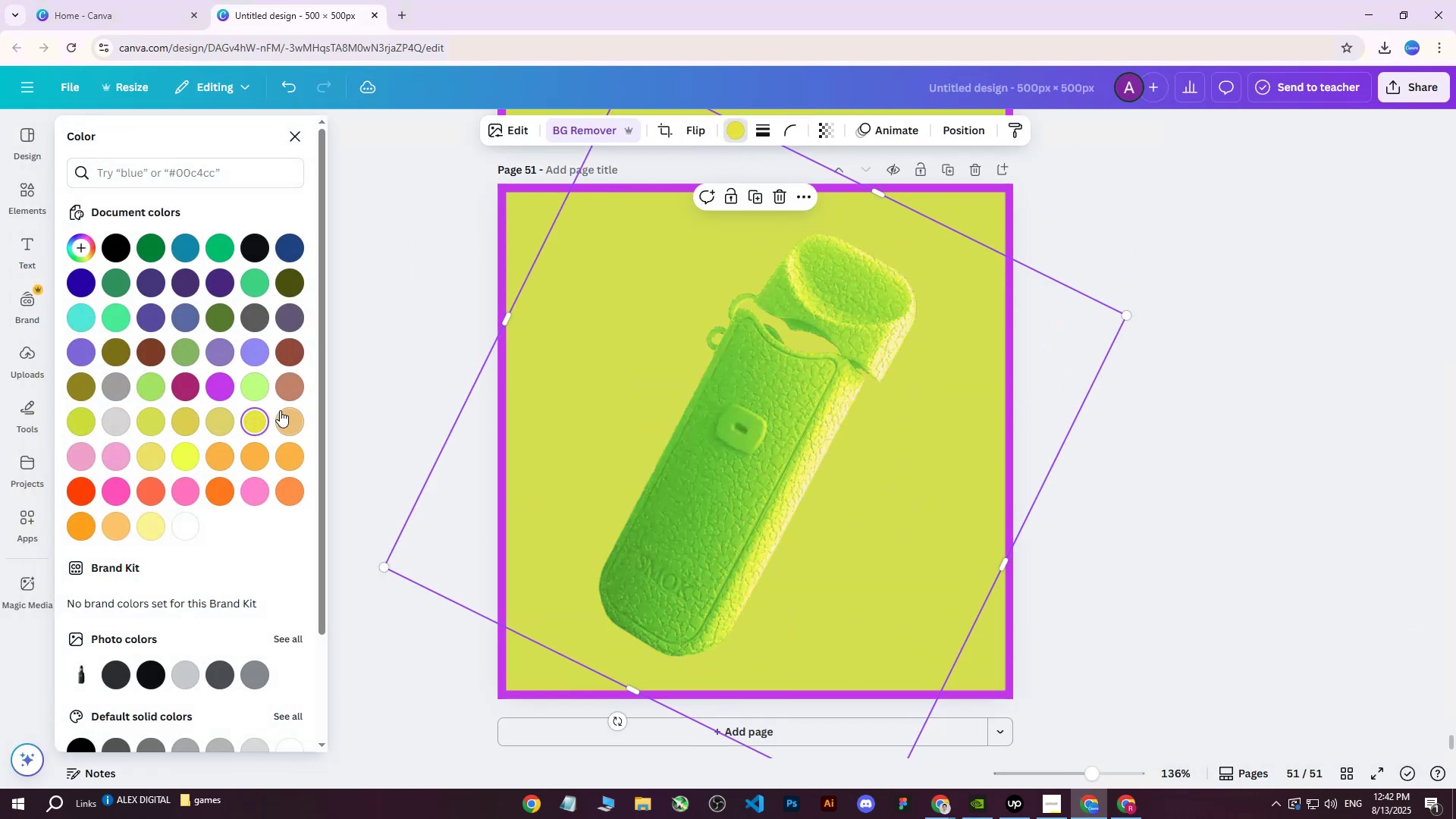 
left_click([284, 412])
 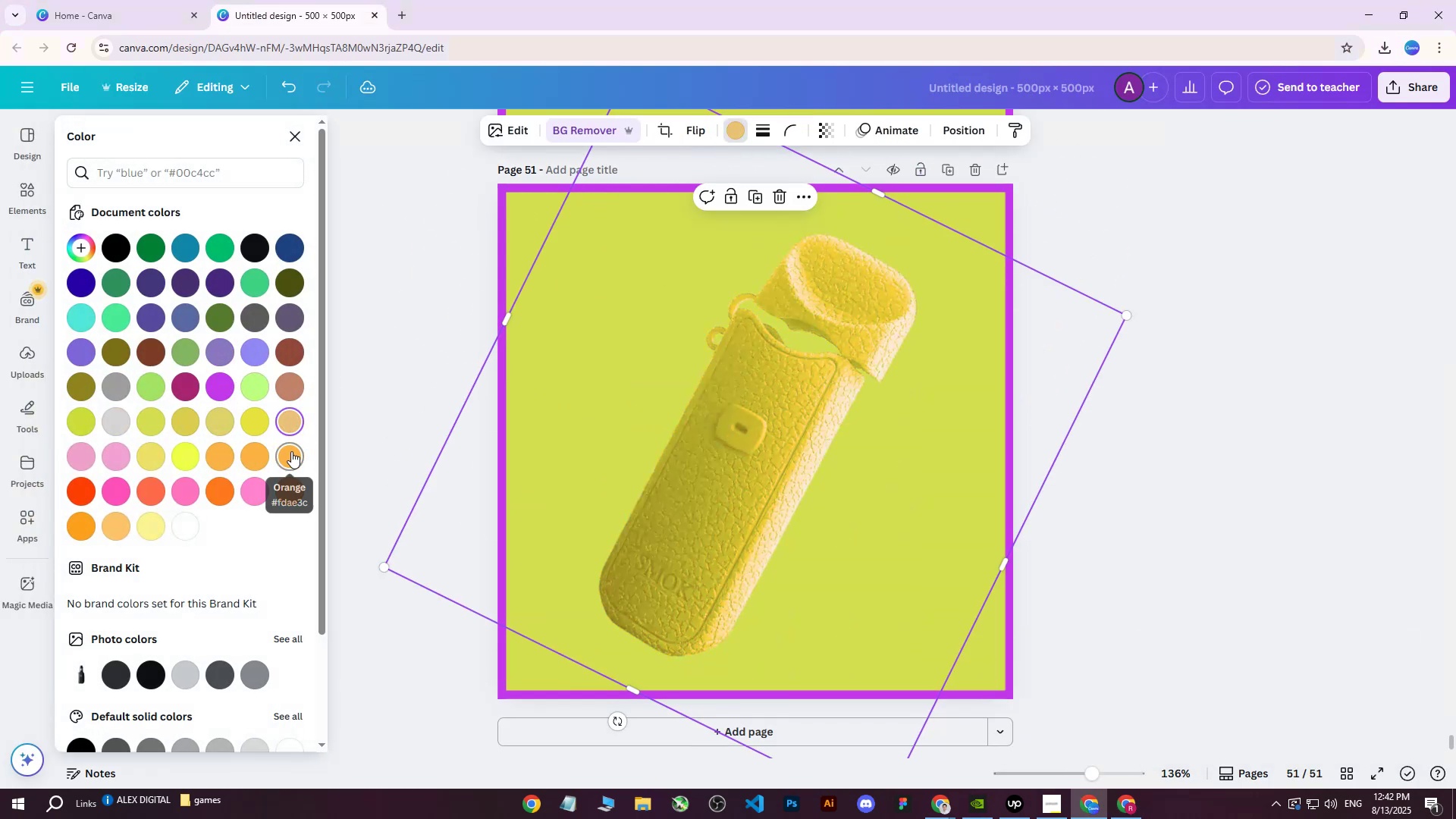 
left_click([291, 451])
 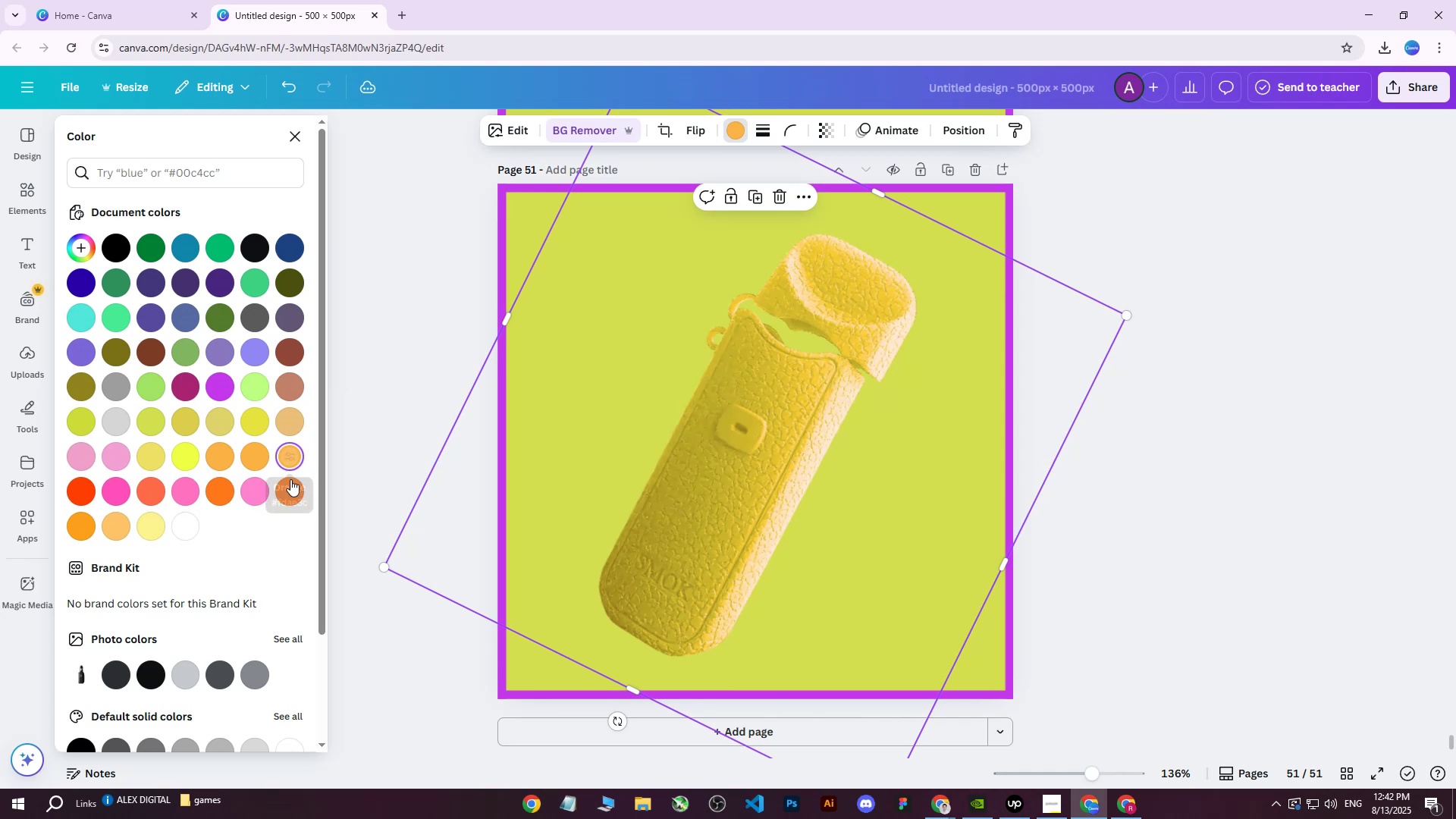 
left_click([290, 479])
 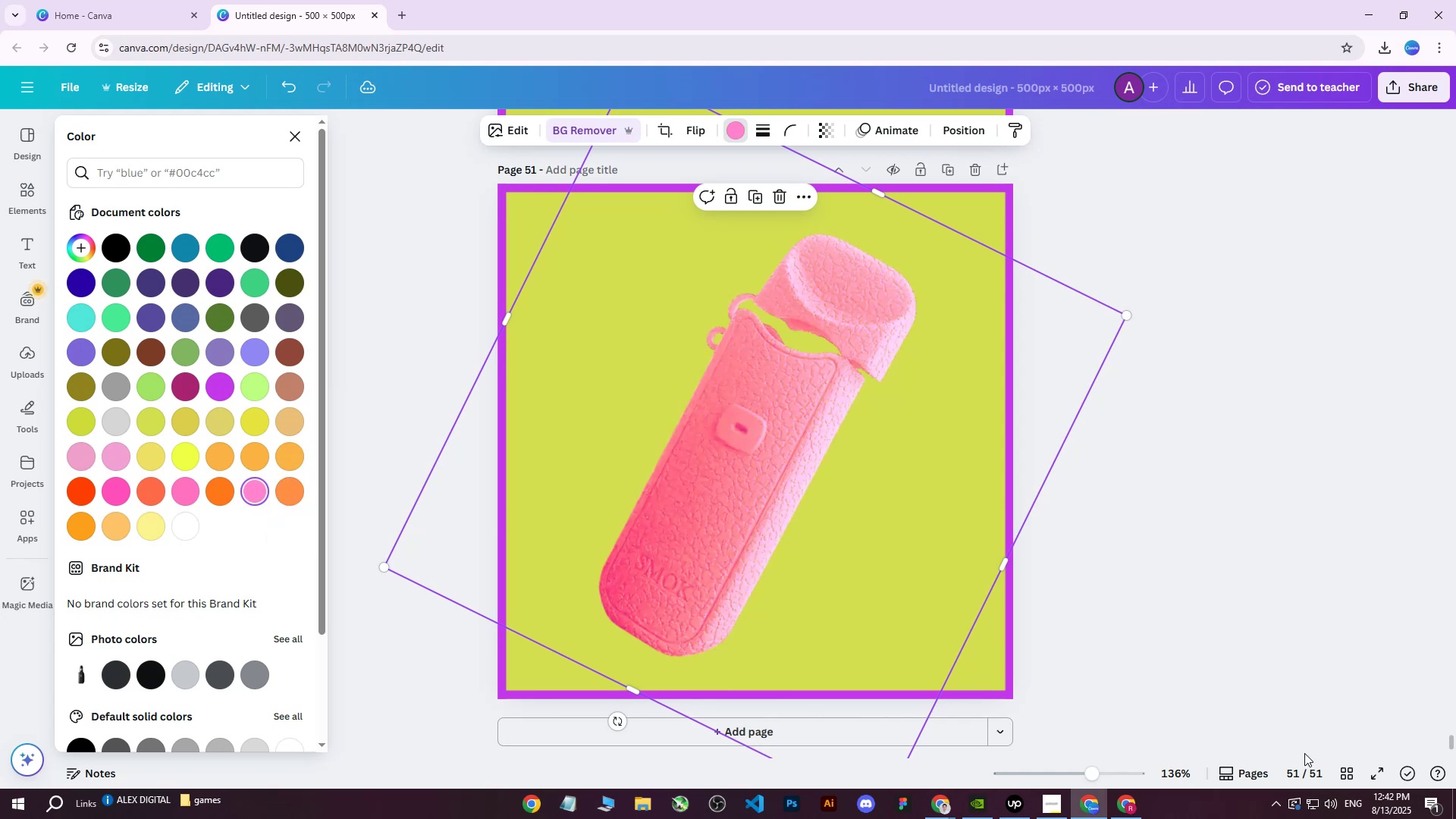 
left_click([1345, 770])
 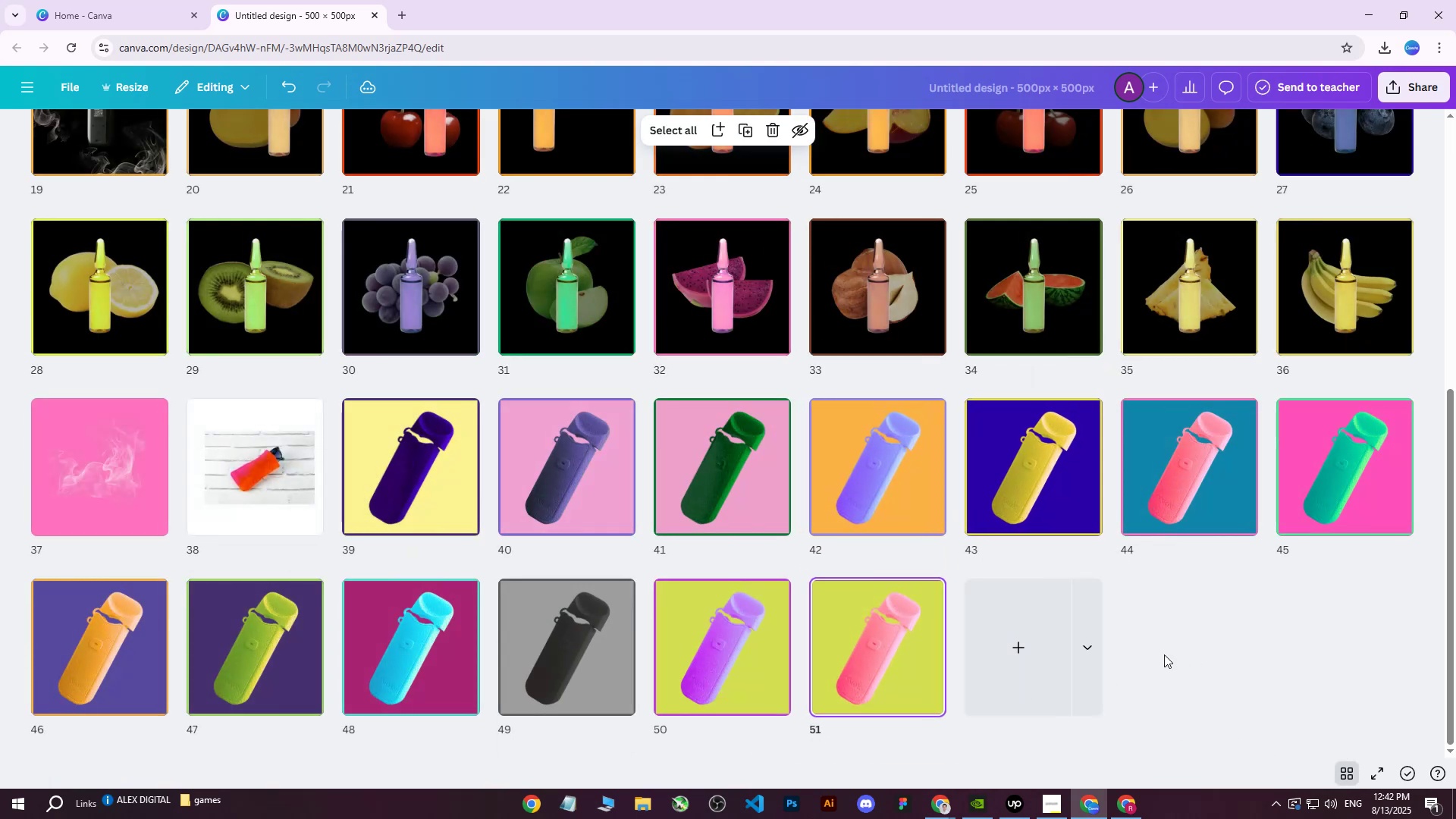 
left_click([1005, 474])
 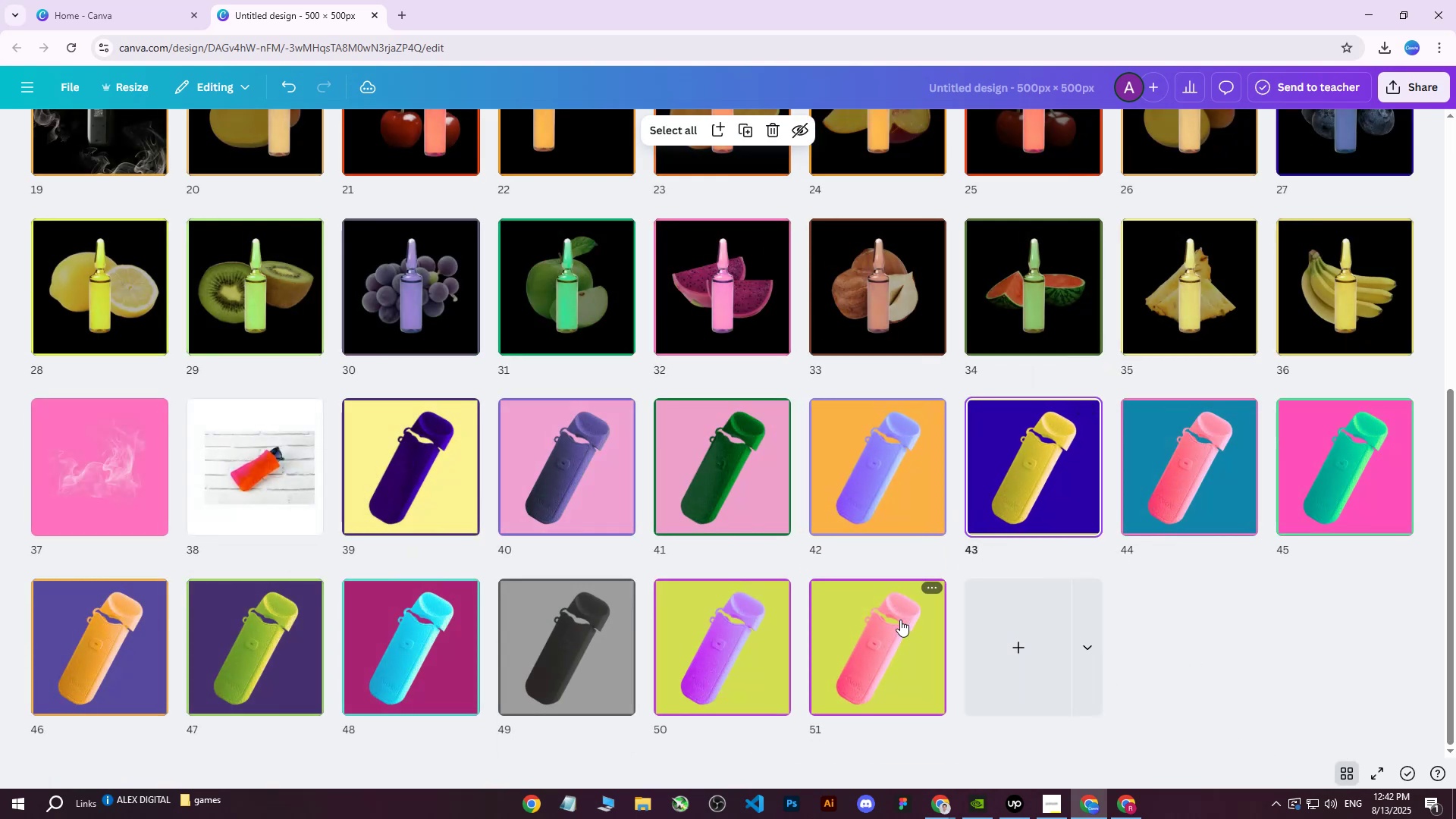 
left_click([900, 620])
 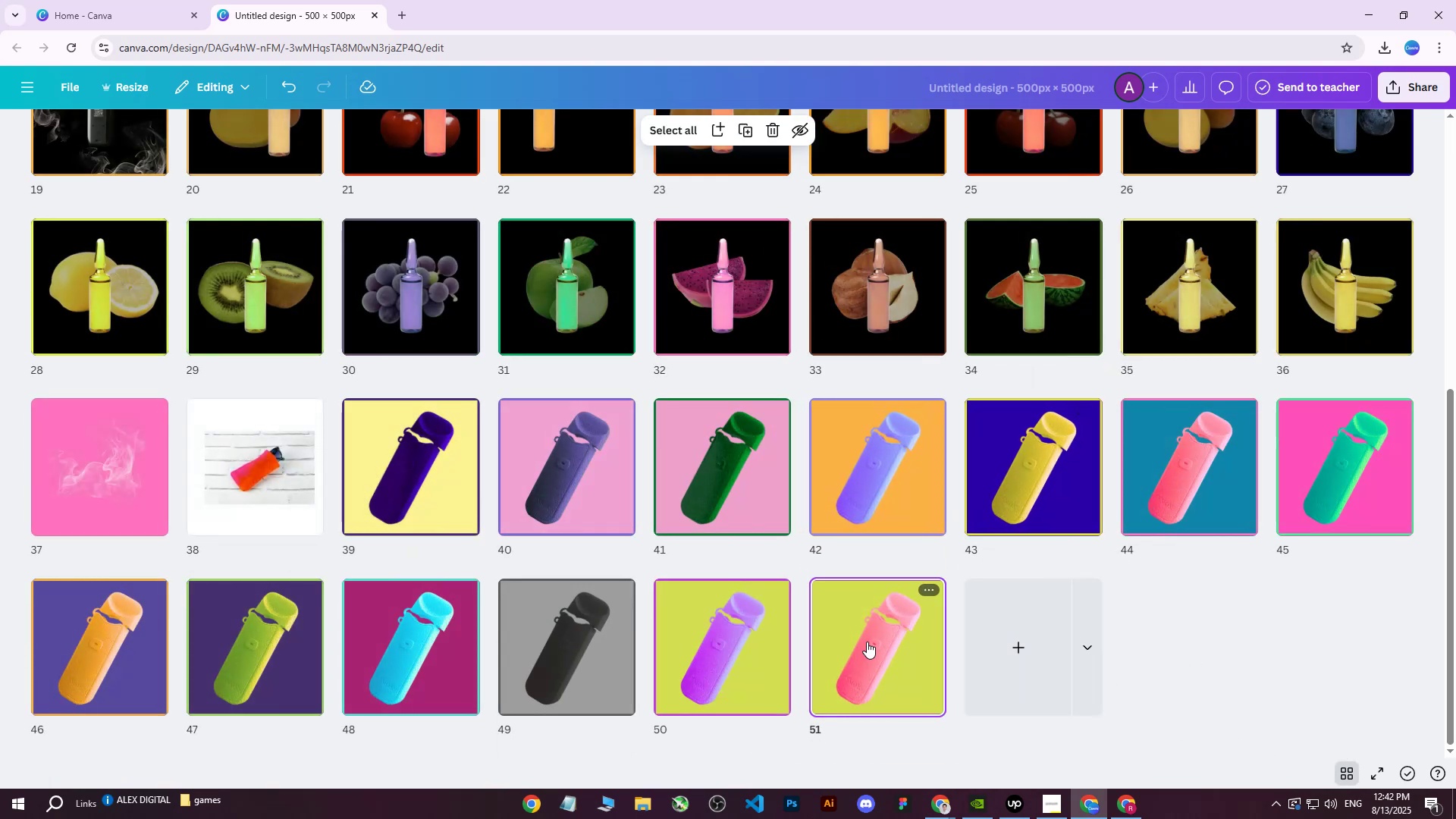 
left_click_drag(start_coordinate=[868, 642], to_coordinate=[935, 486])
 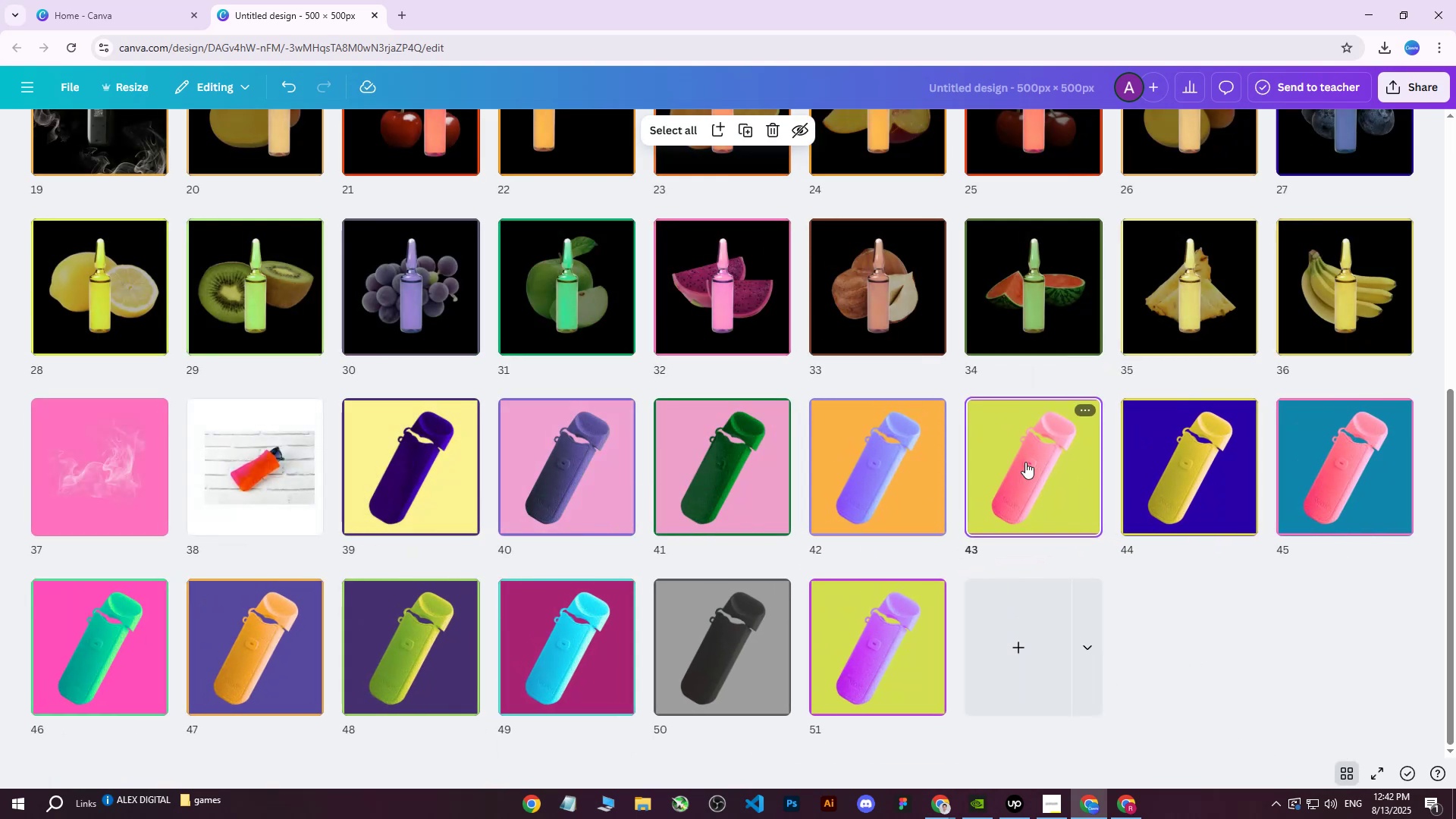 
double_click([1025, 462])
 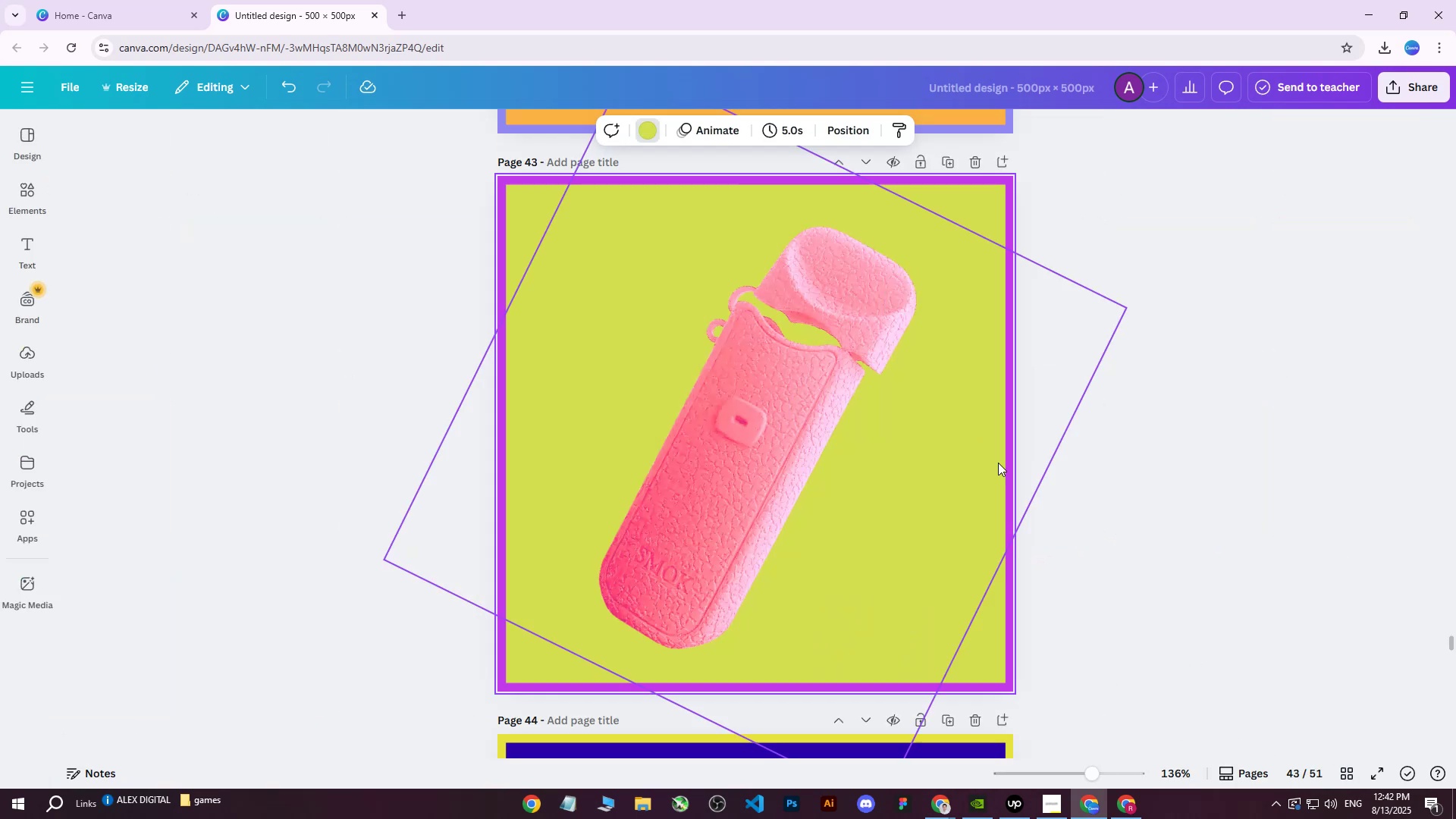 
scroll: coordinate [871, 441], scroll_direction: down, amount: 3.0
 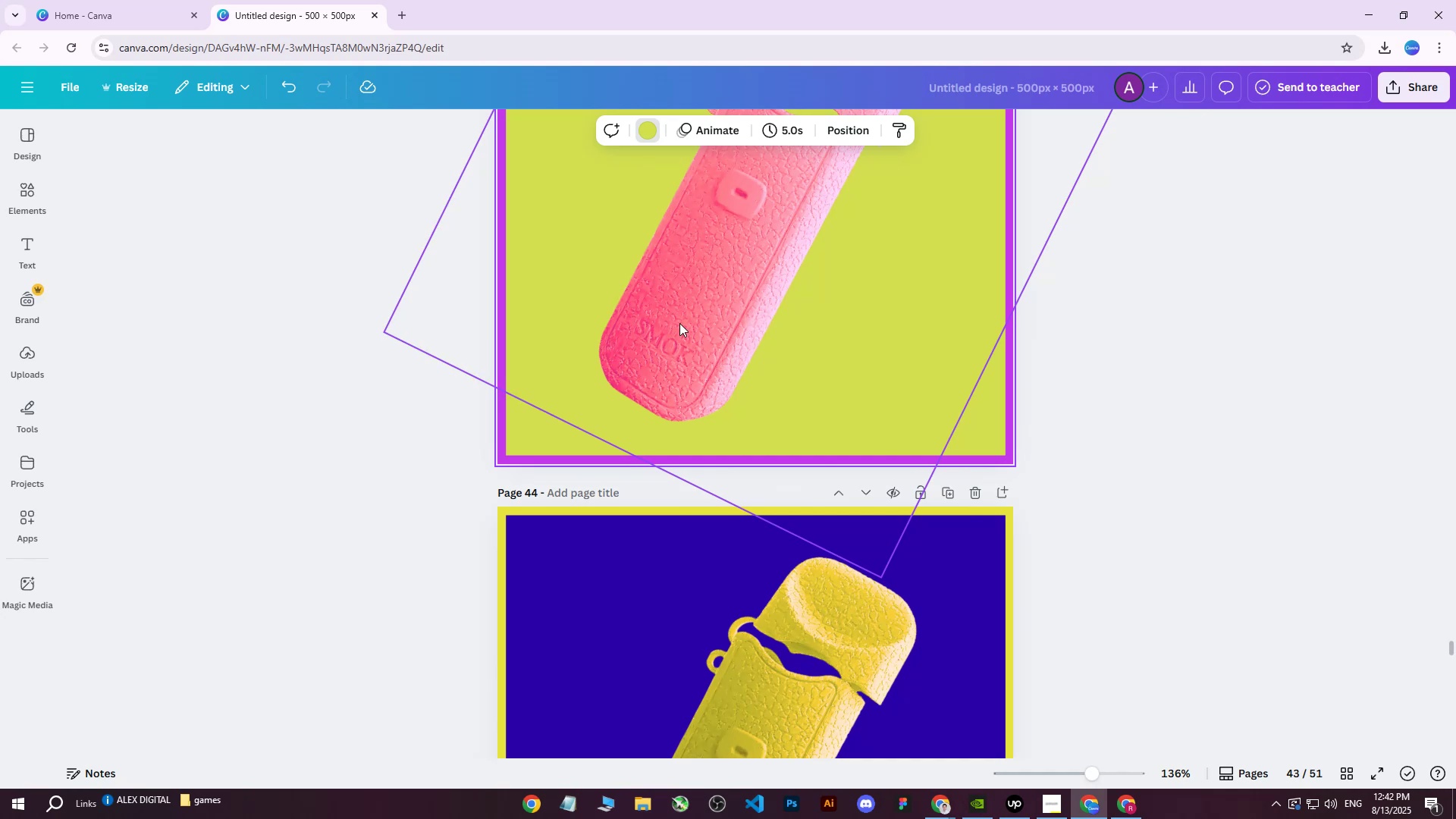 
left_click([672, 316])
 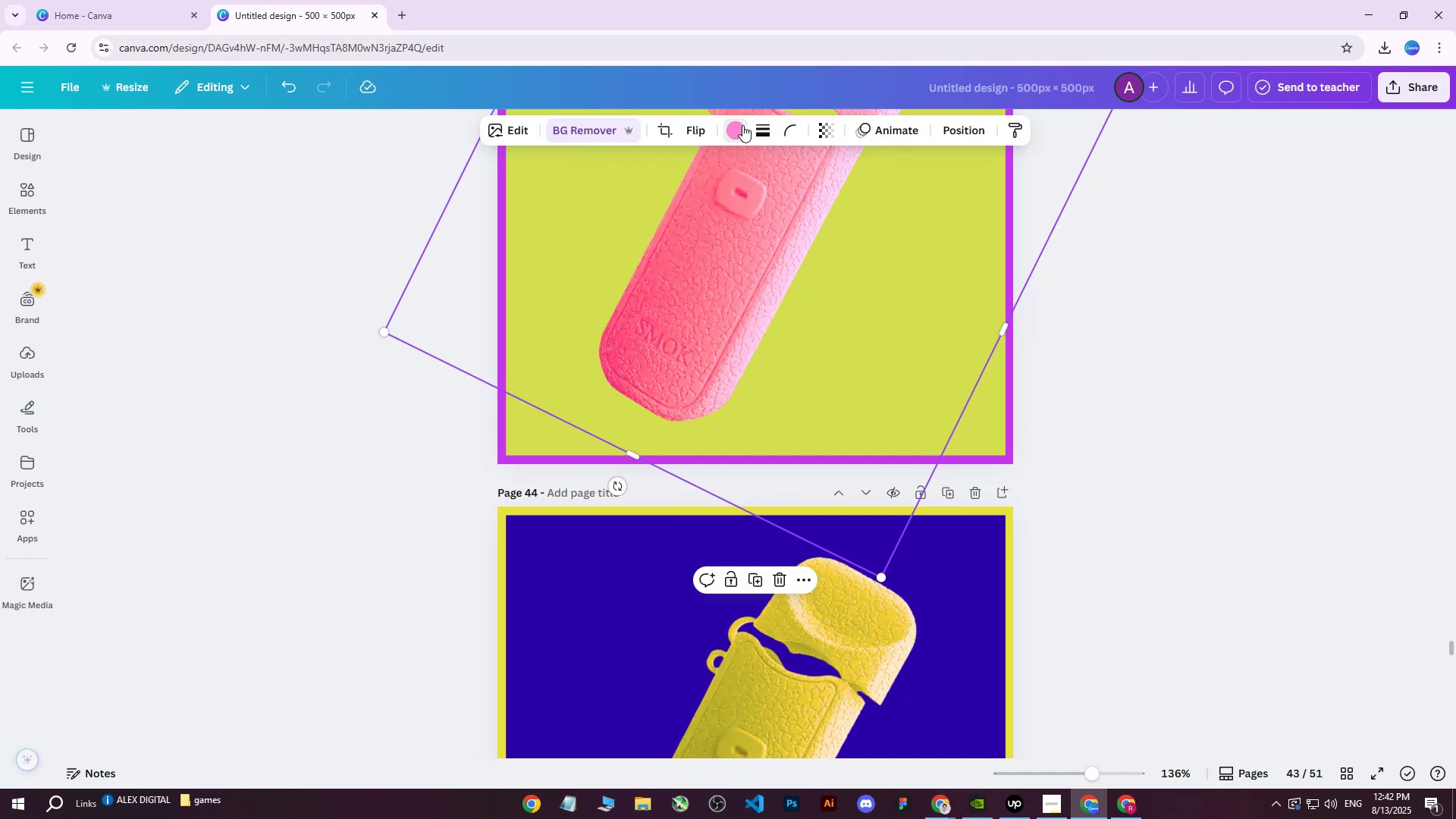 
double_click([742, 126])
 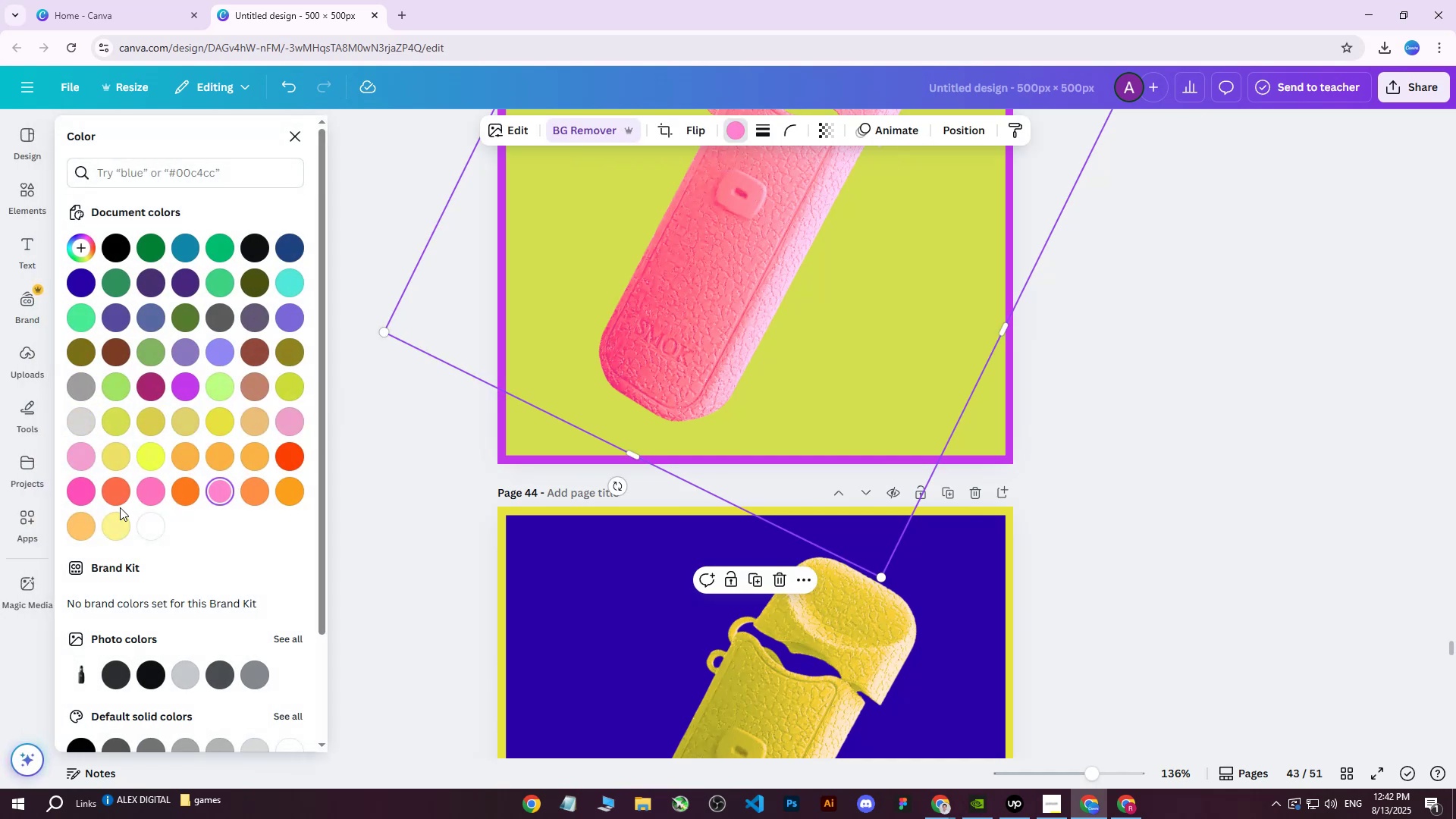 
left_click([111, 522])
 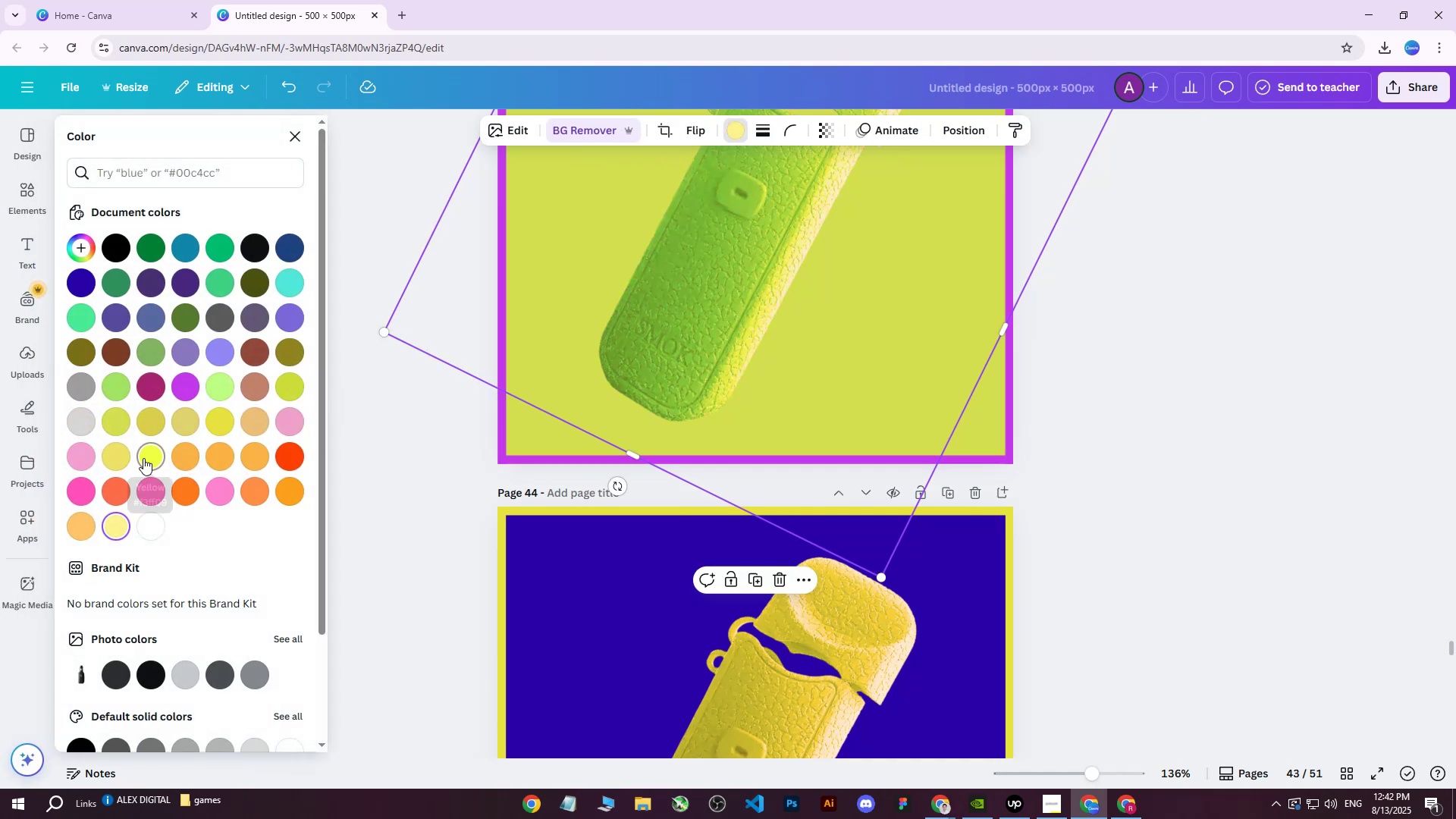 
left_click([143, 458])
 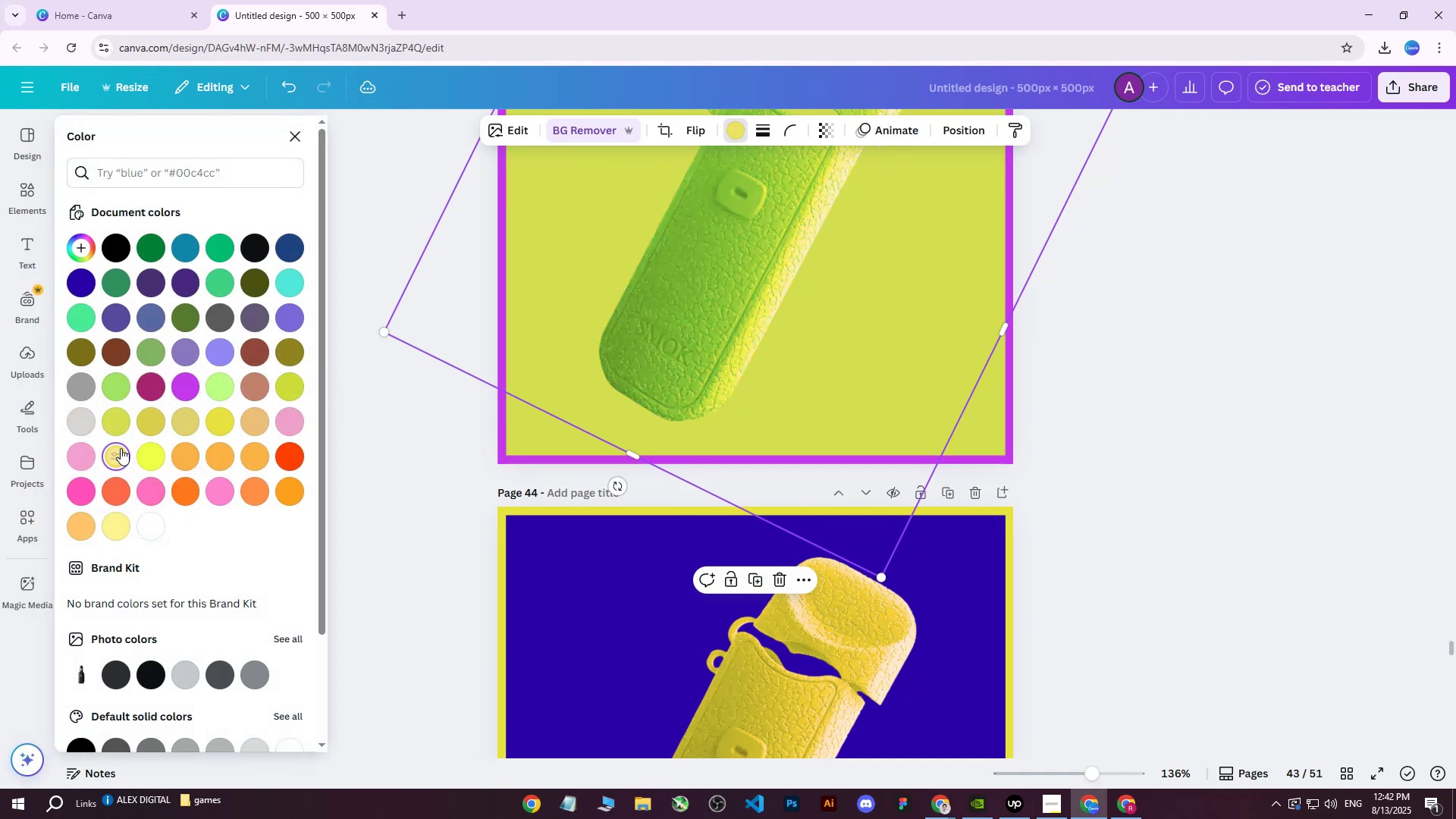 
double_click([124, 499])
 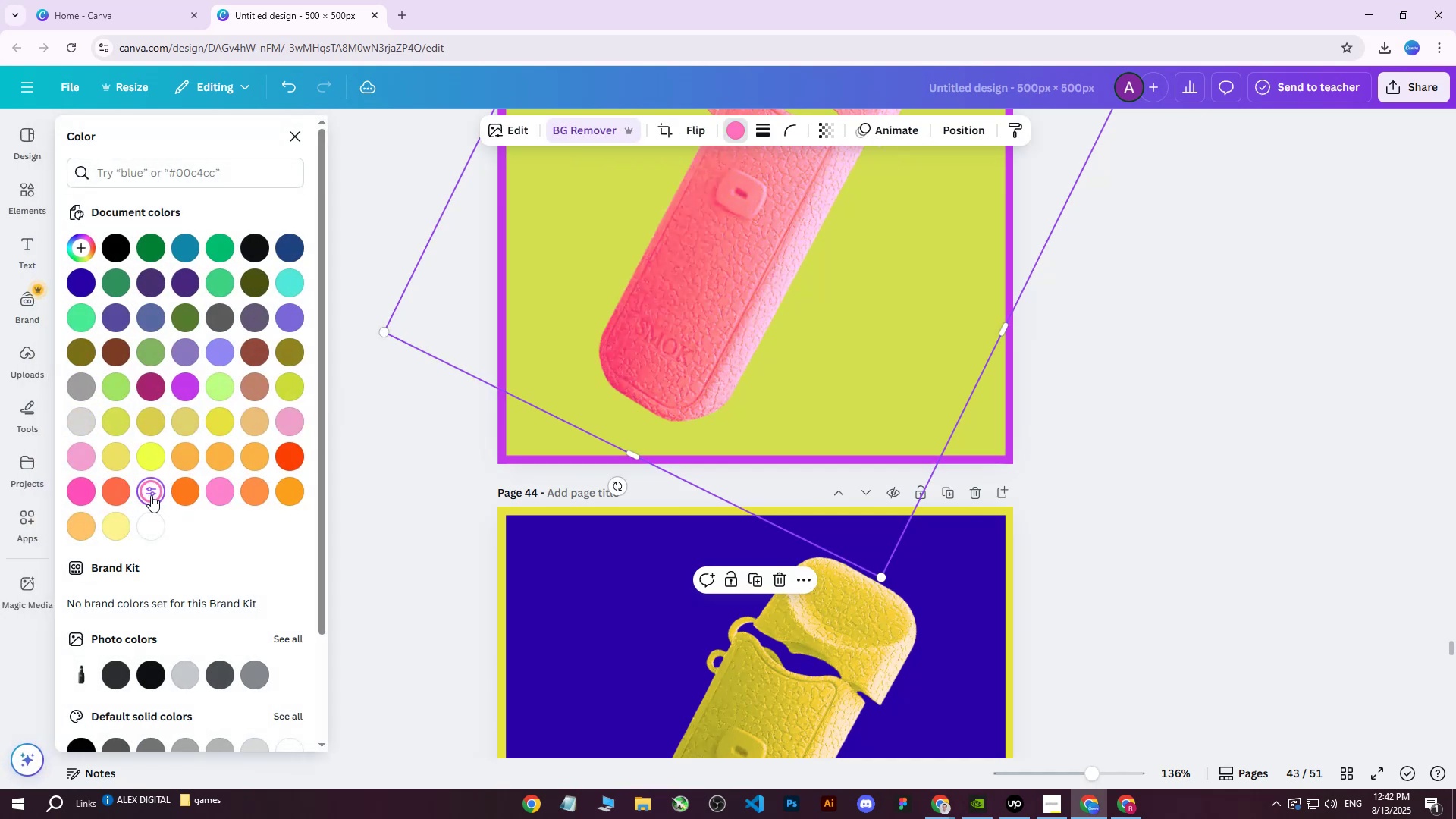 
double_click([197, 497])
 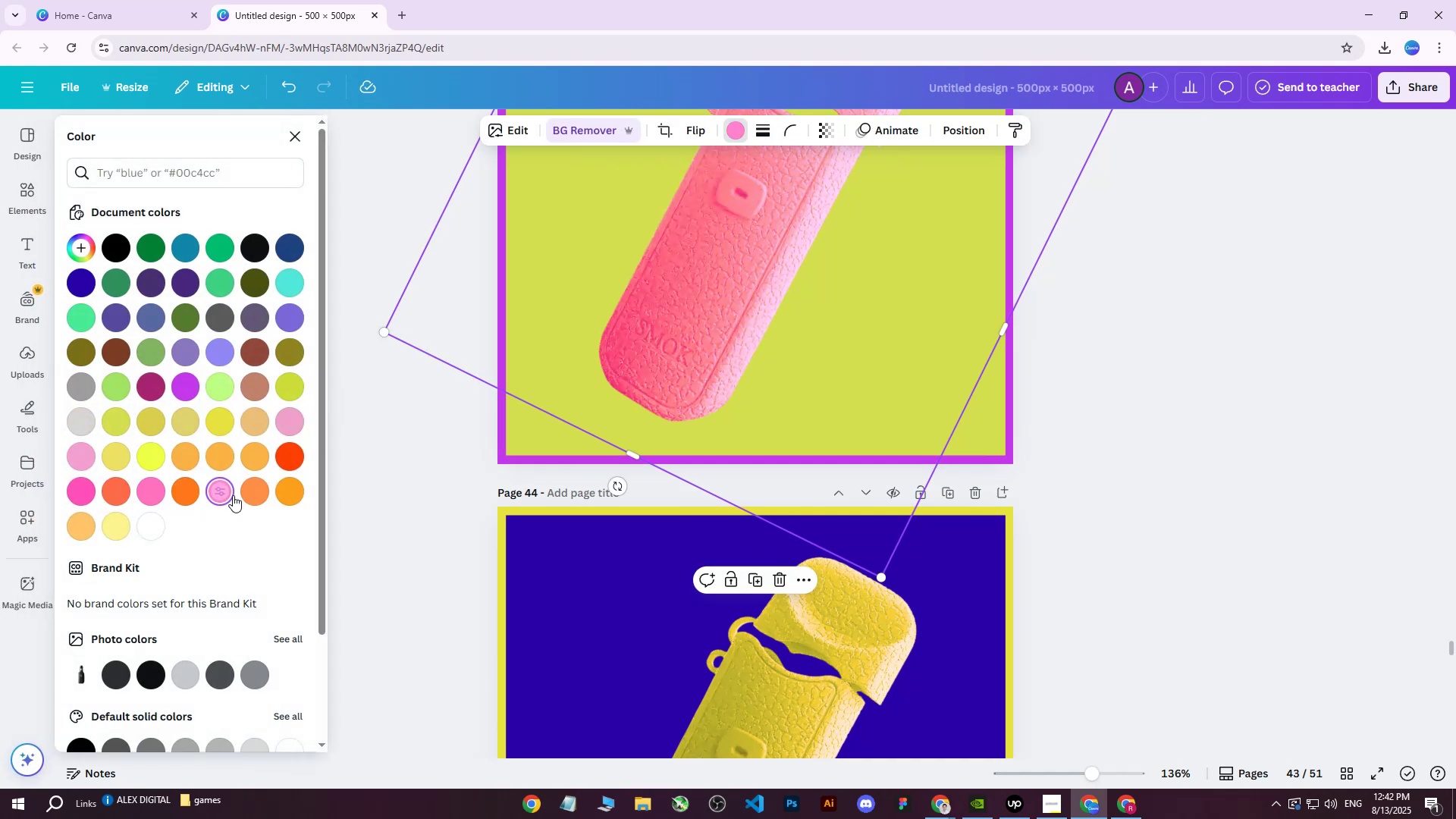 
double_click([260, 490])
 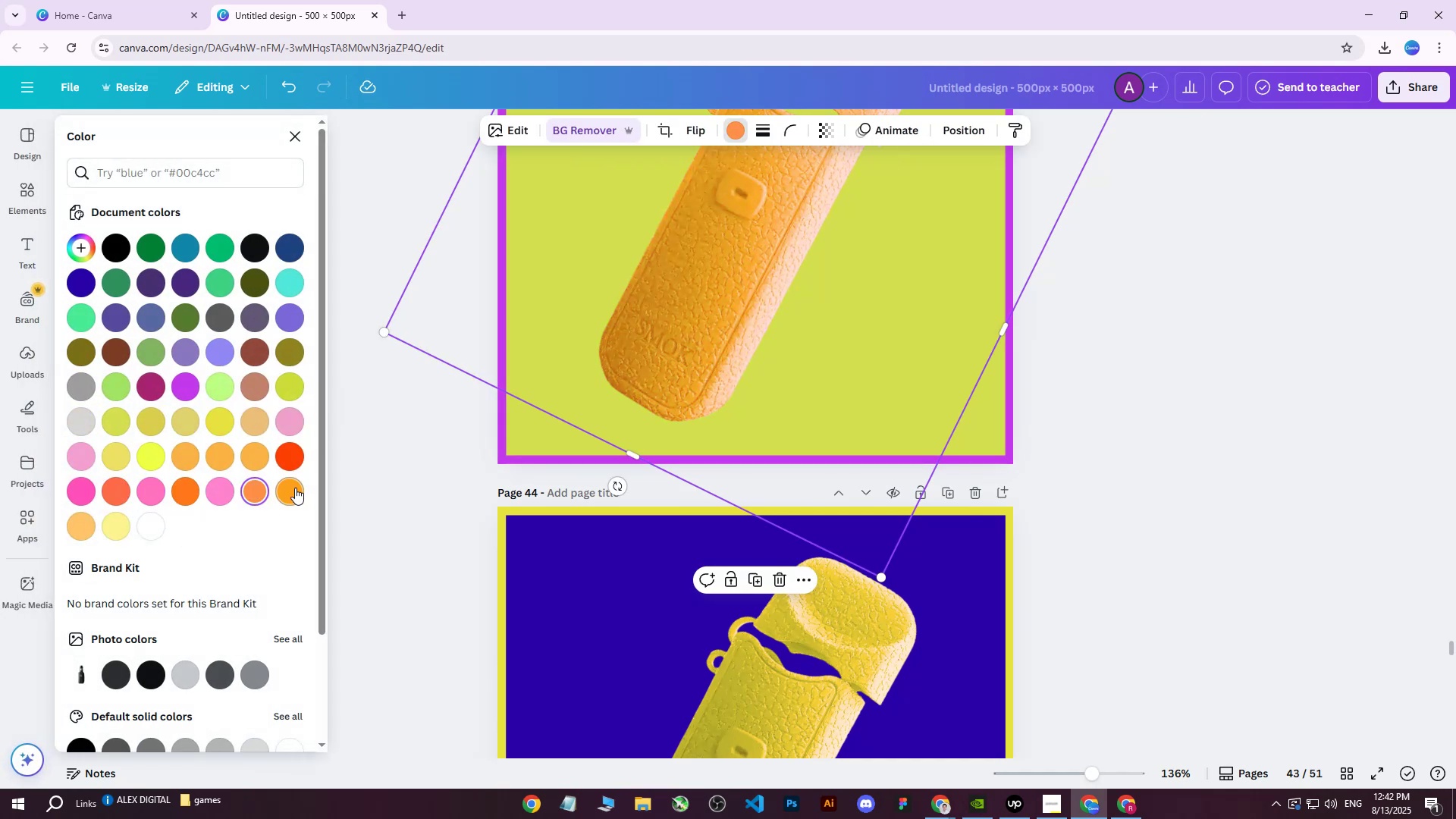 
triple_click([295, 488])
 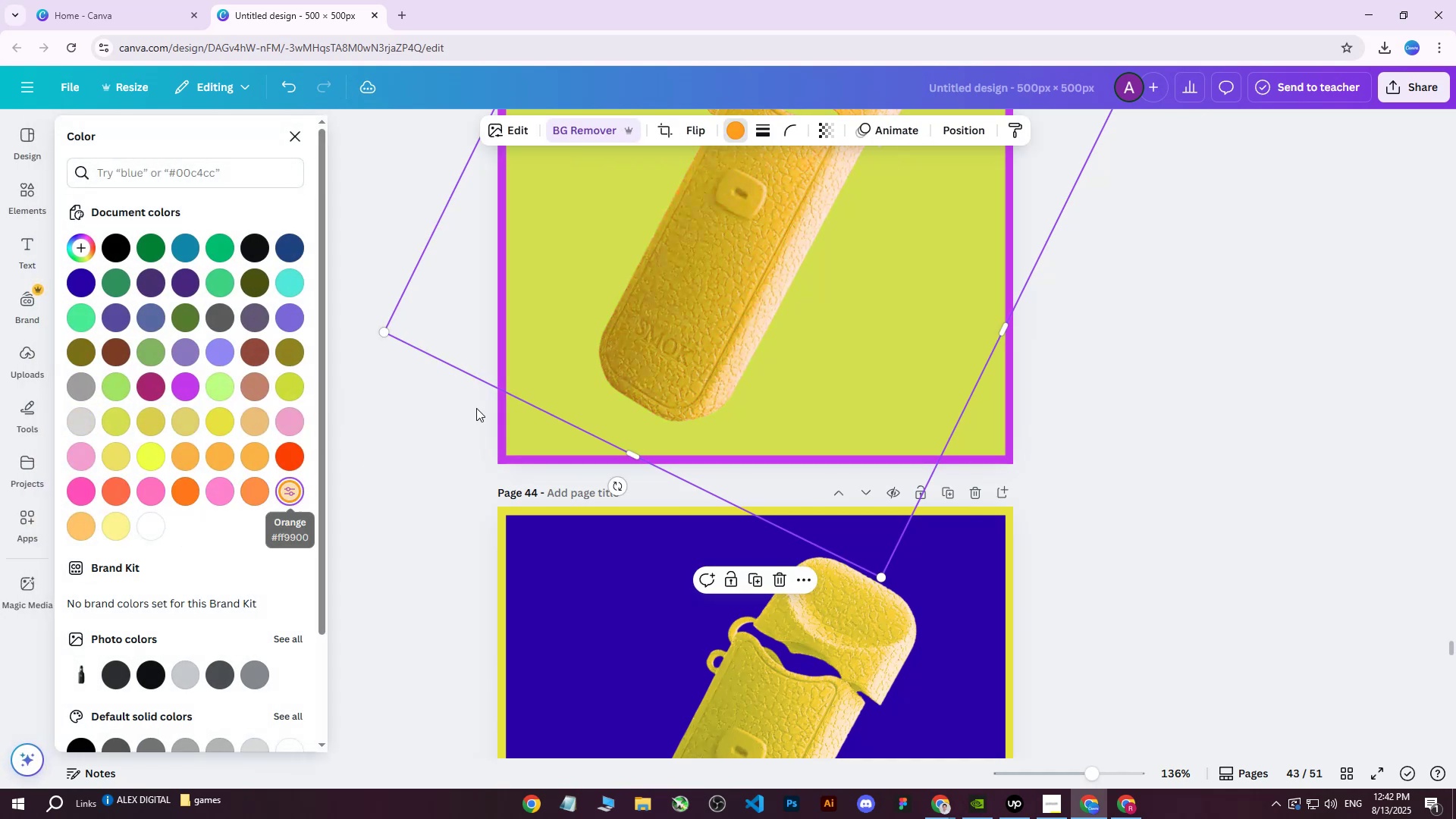 
scroll: coordinate [714, 256], scroll_direction: up, amount: 2.0
 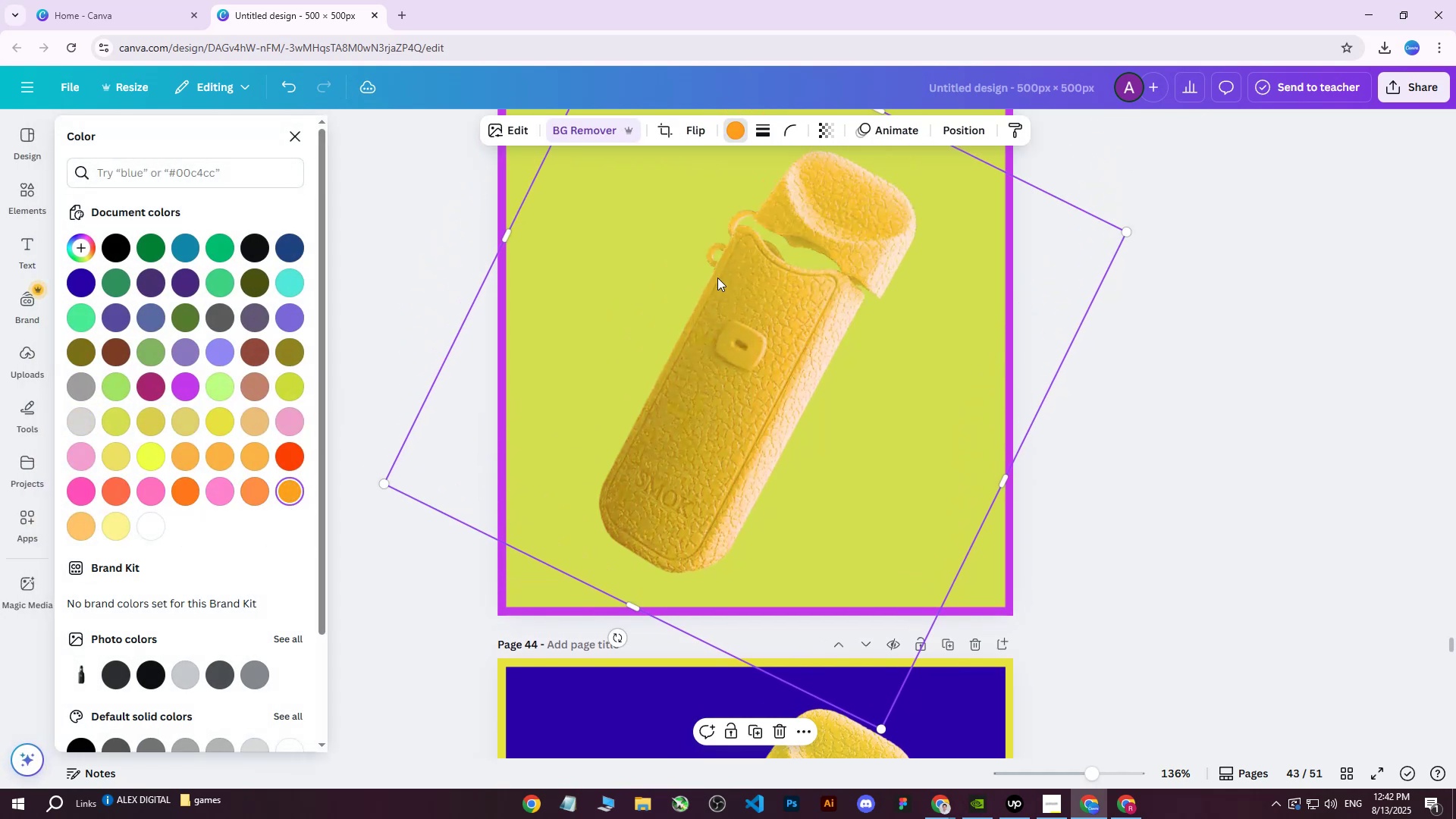 
scroll: coordinate [719, 293], scroll_direction: down, amount: 2.0
 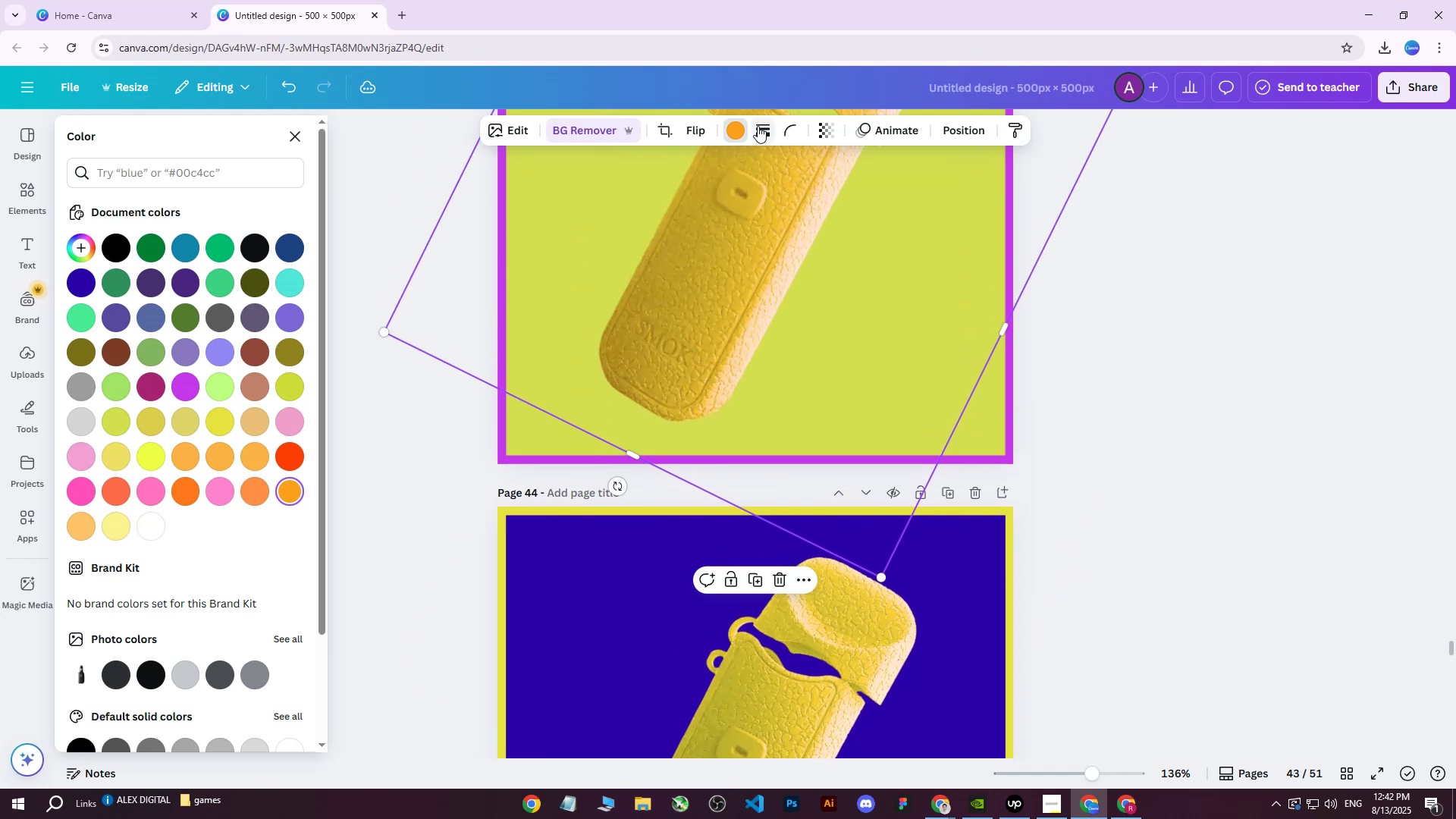 
left_click([732, 133])
 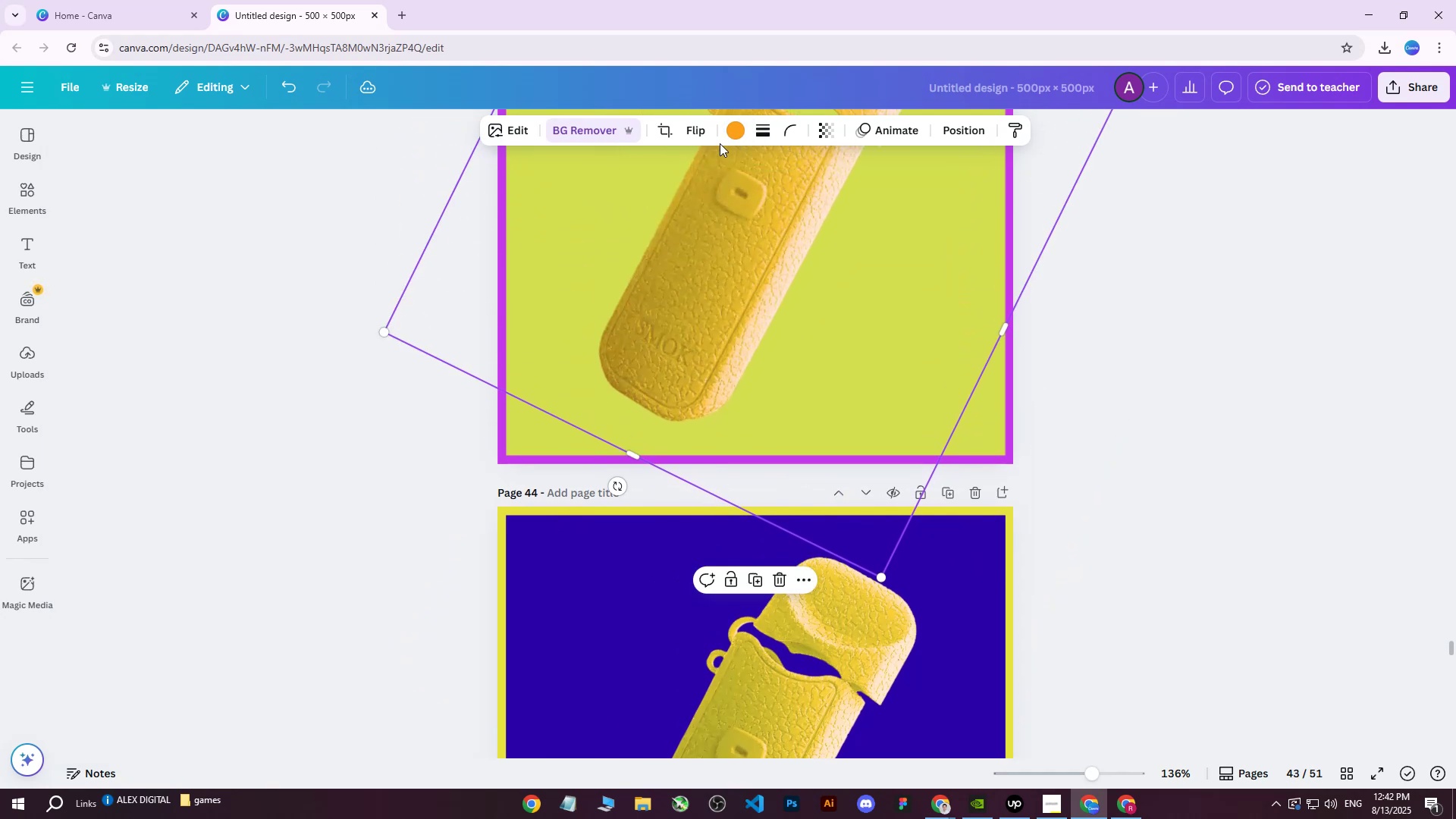 
left_click([733, 135])
 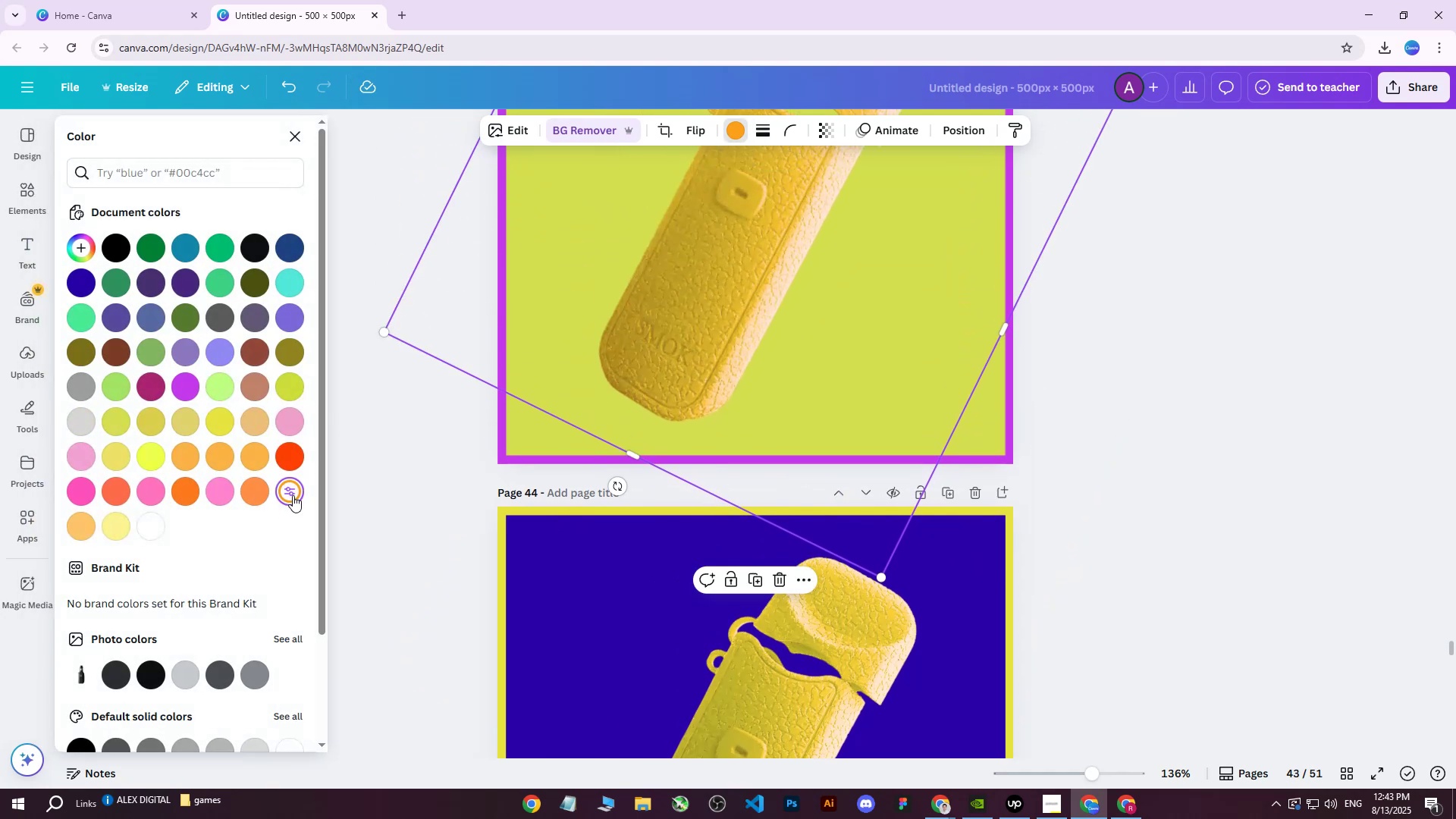 
double_click([293, 495])
 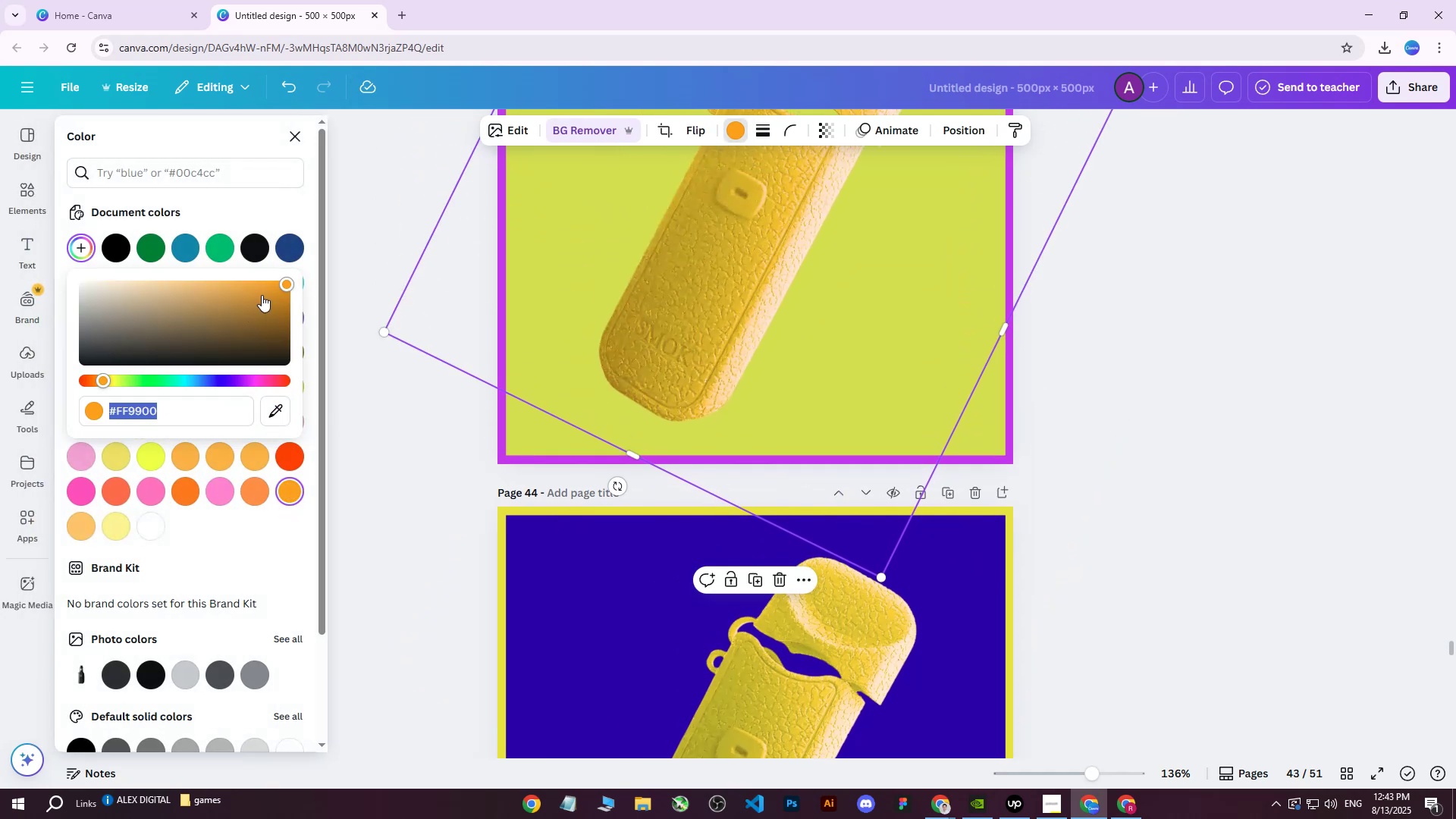 
left_click_drag(start_coordinate=[284, 282], to_coordinate=[291, 354])
 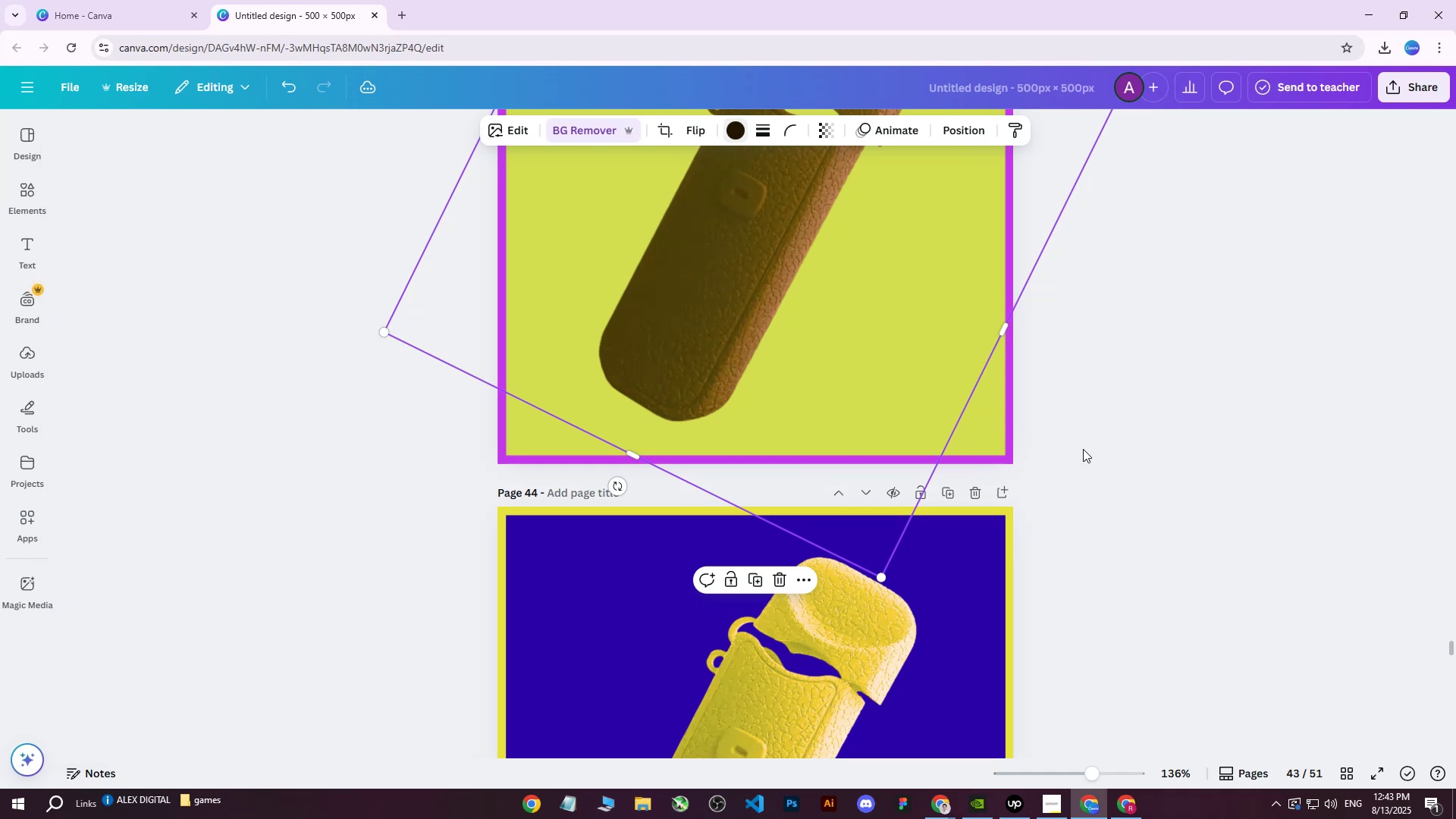 
double_click([1083, 449])
 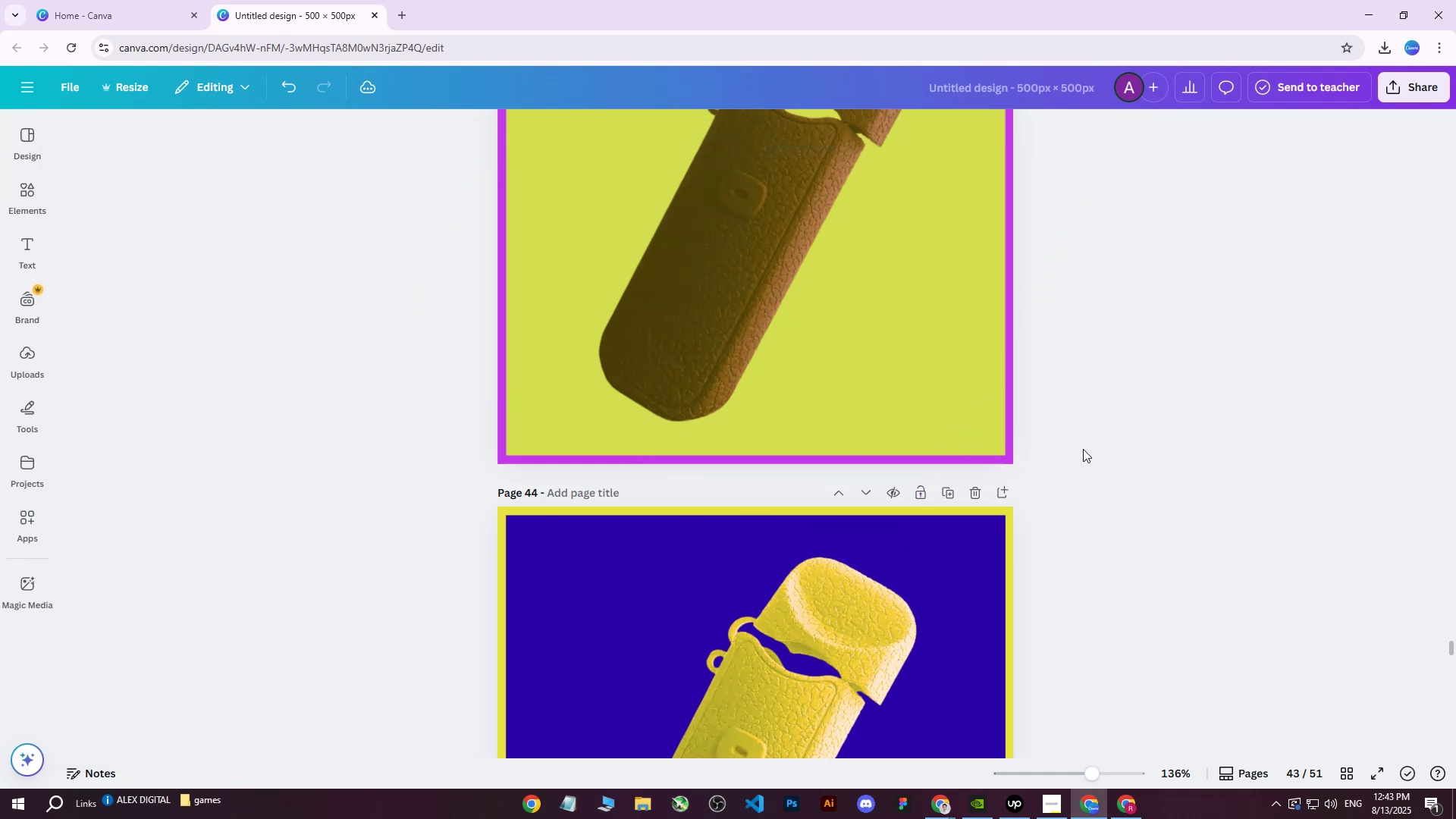 
scroll: coordinate [1081, 457], scroll_direction: up, amount: 6.0
 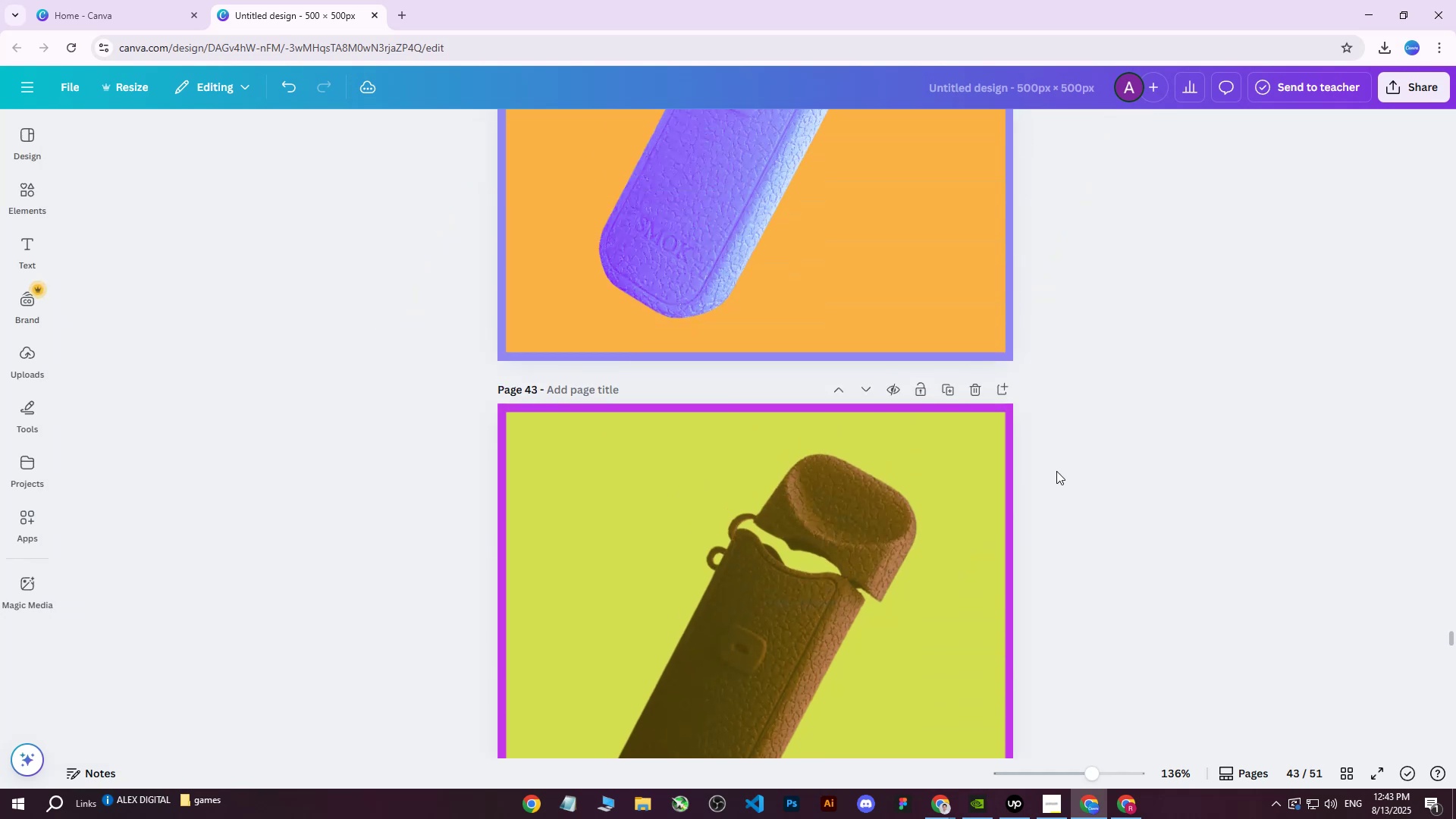 
scroll: coordinate [1008, 490], scroll_direction: down, amount: 3.0
 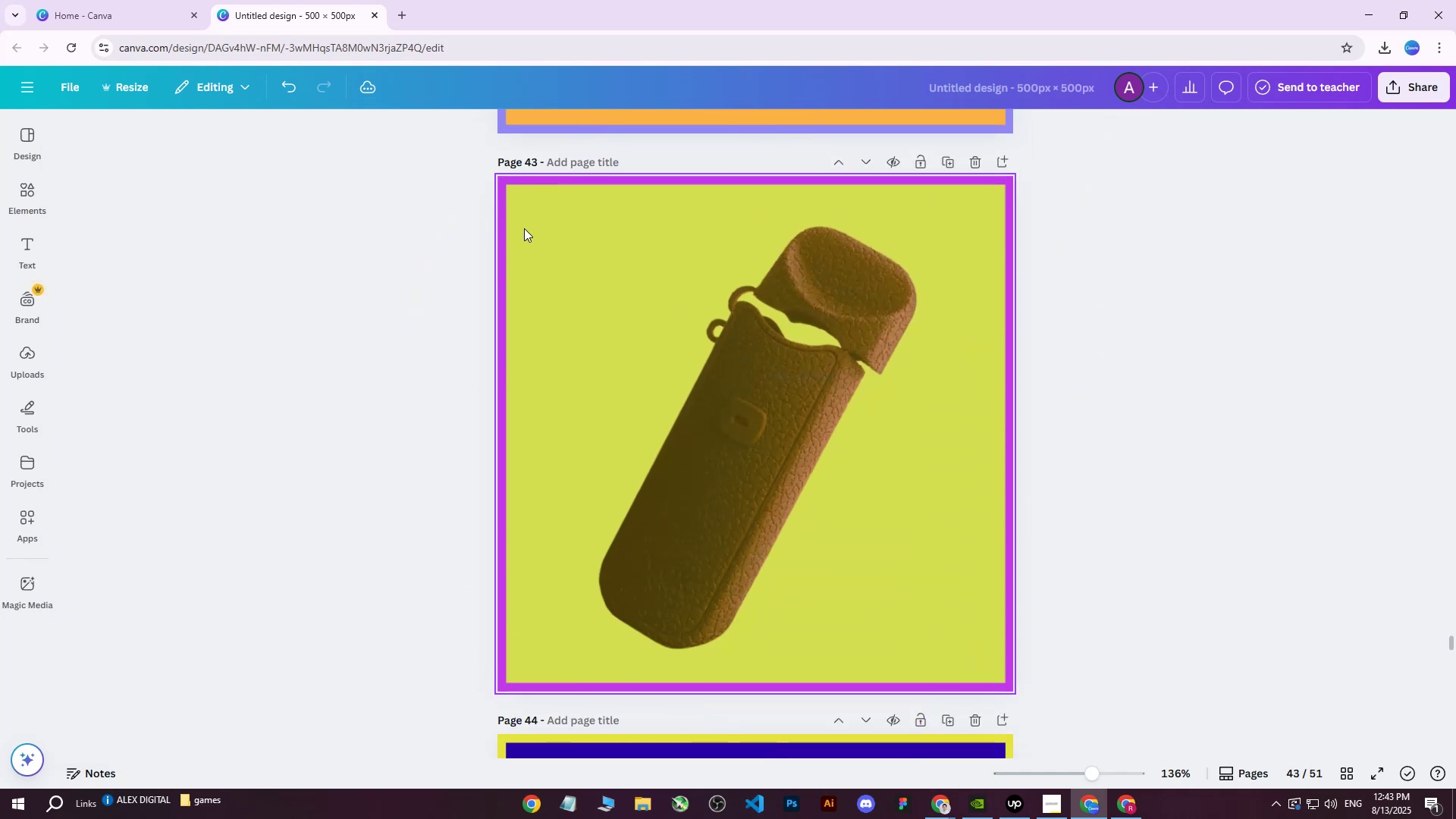 
left_click([524, 228])
 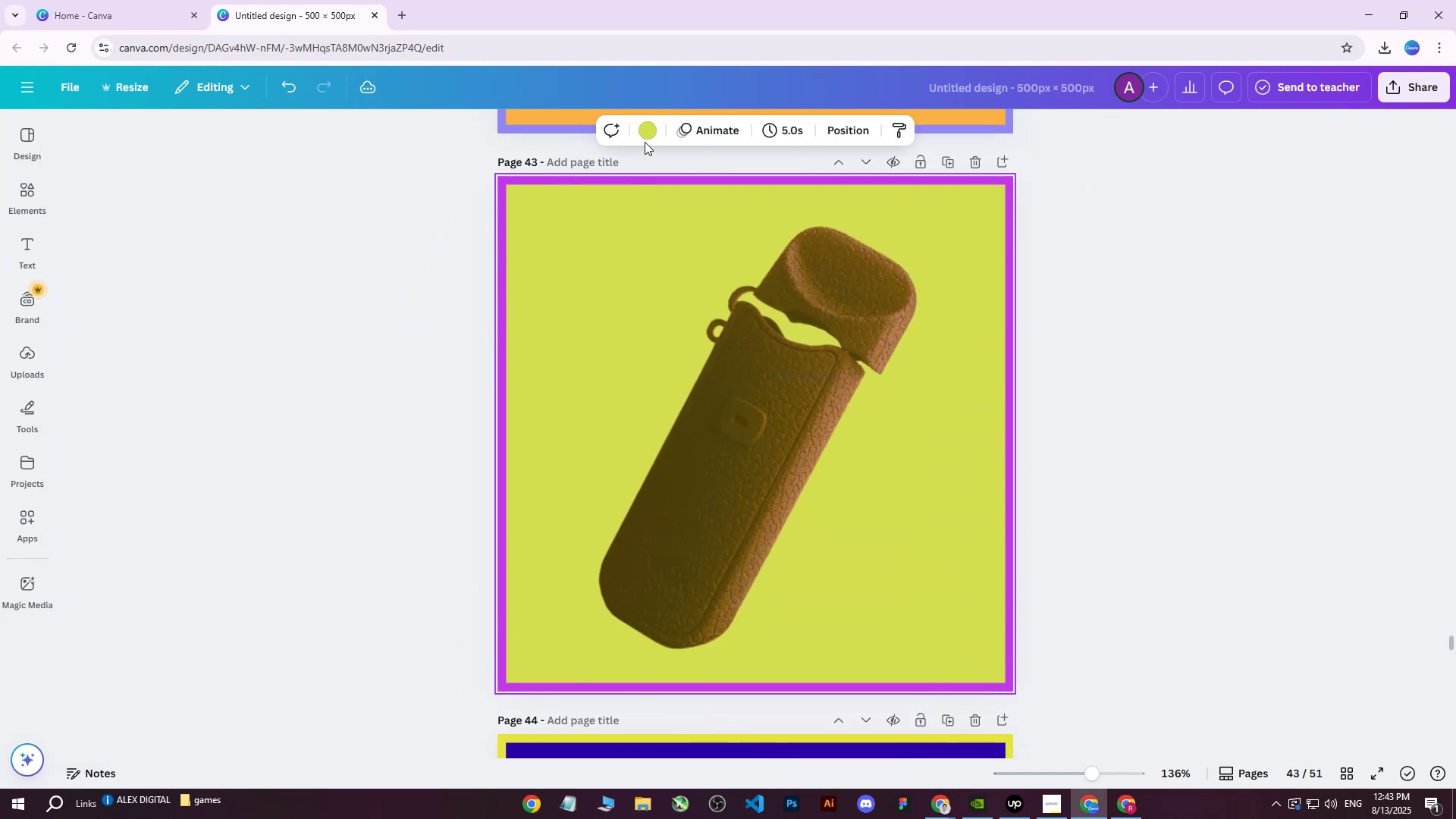 
left_click([643, 133])
 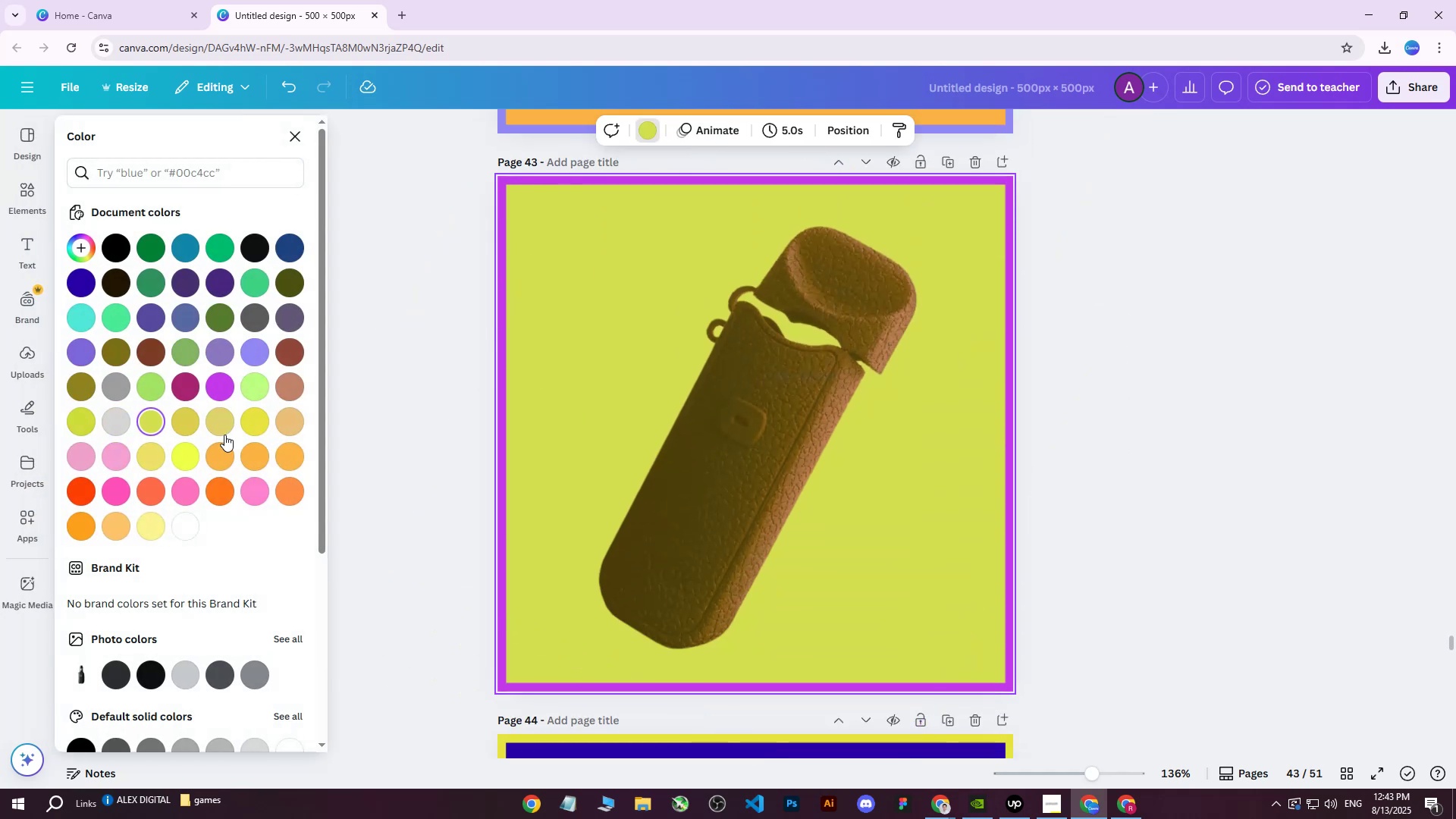 
left_click([187, 462])
 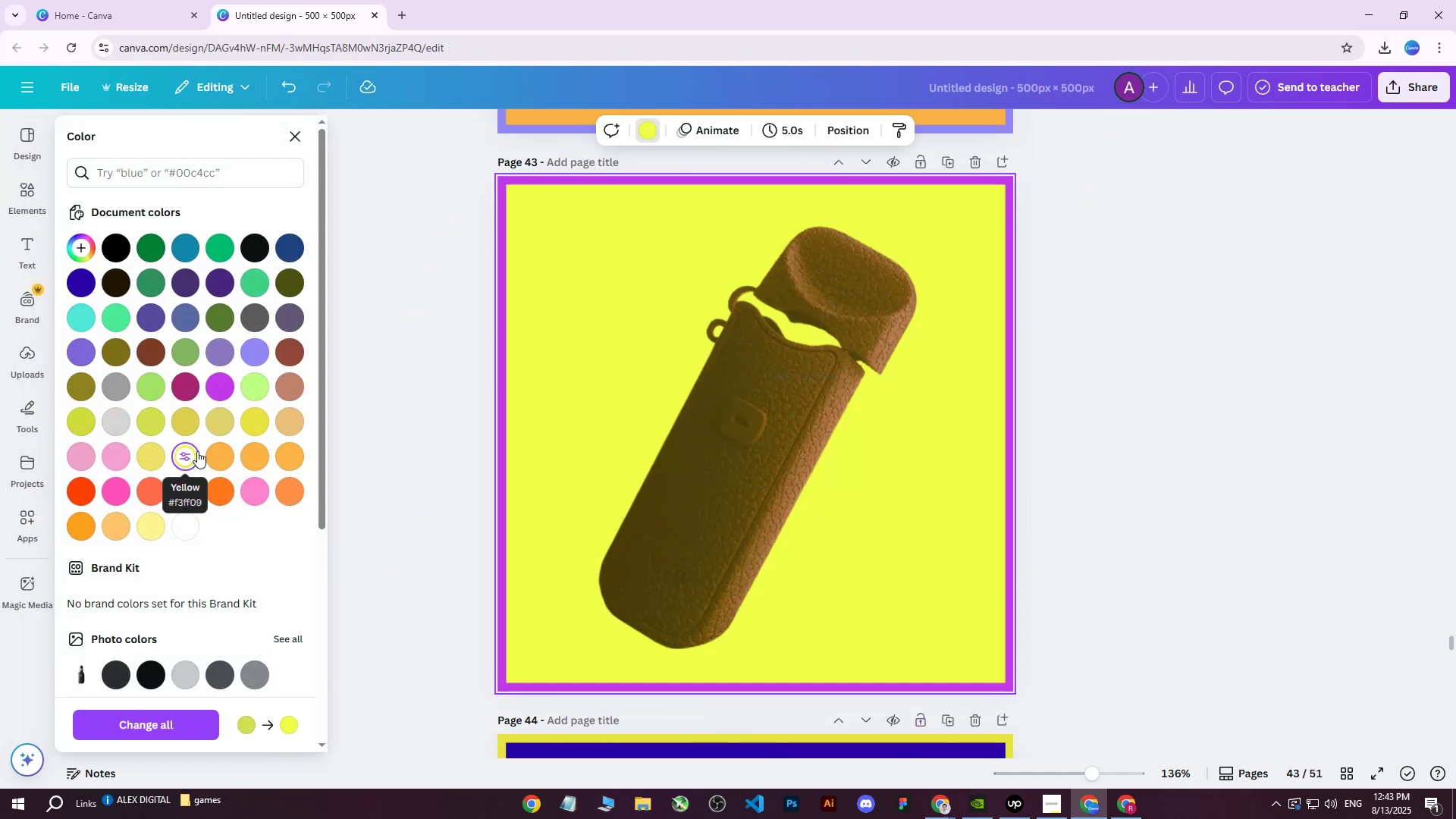 
left_click([190, 422])
 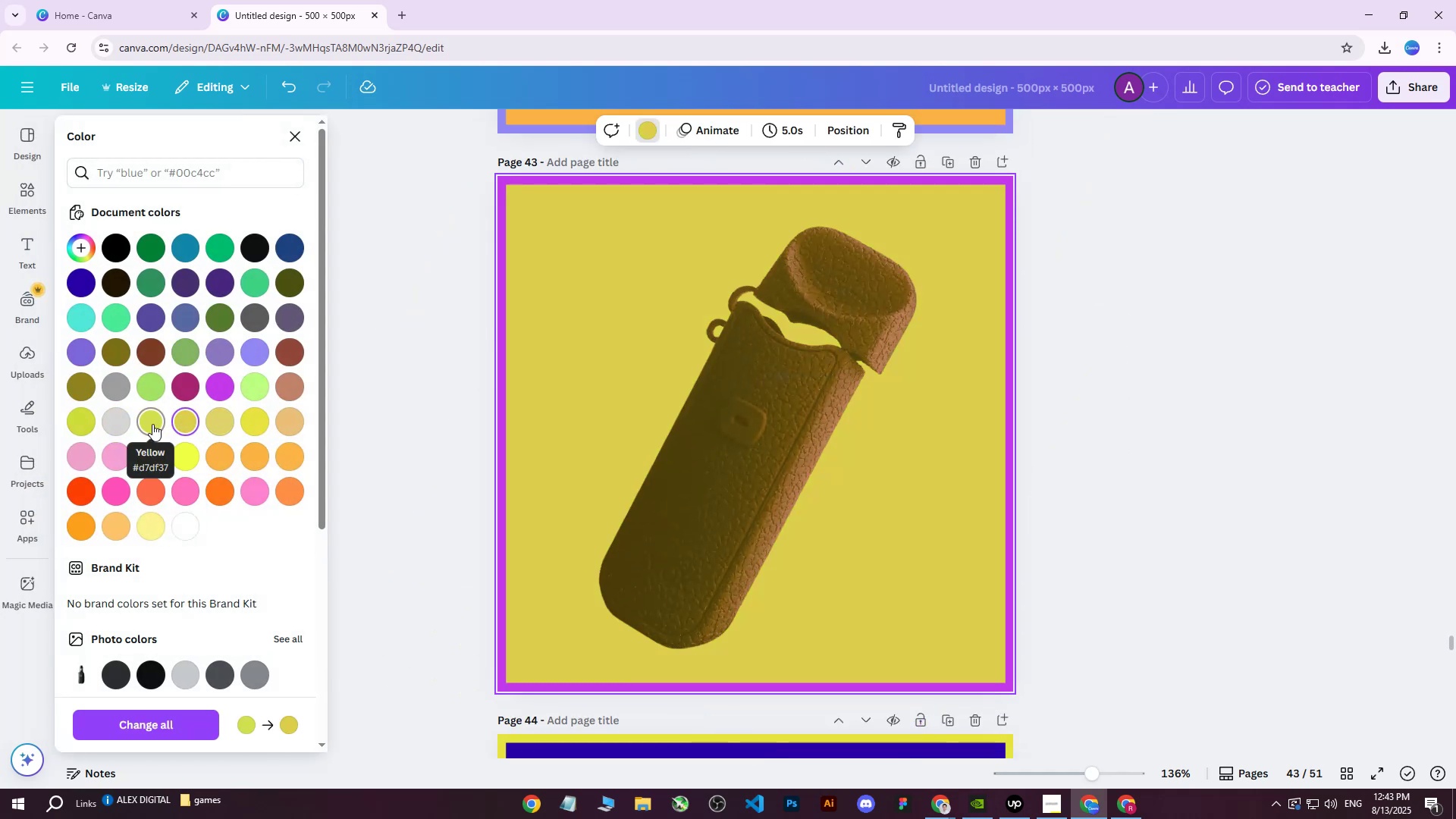 
left_click([152, 424])
 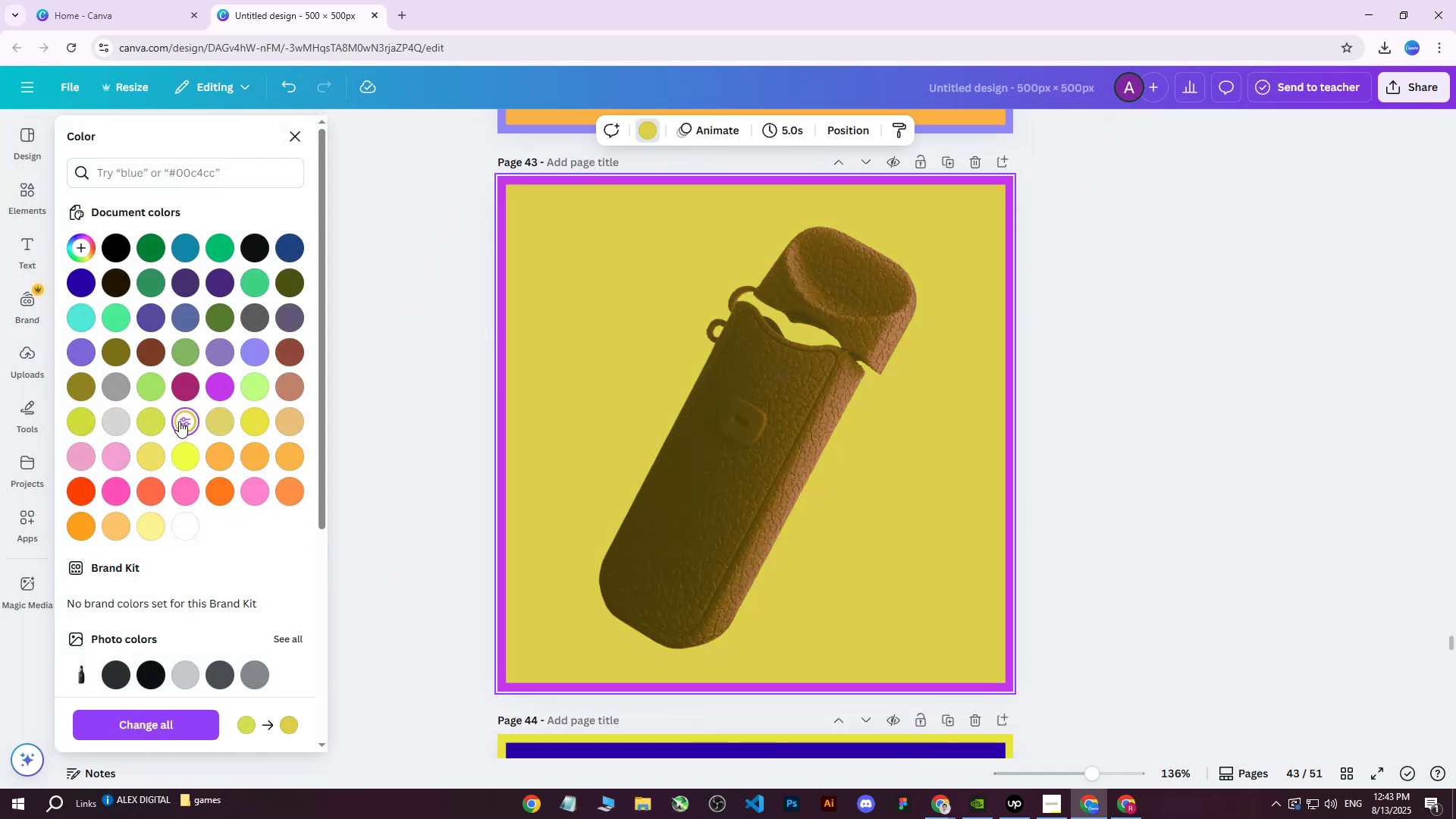 
double_click([139, 413])
 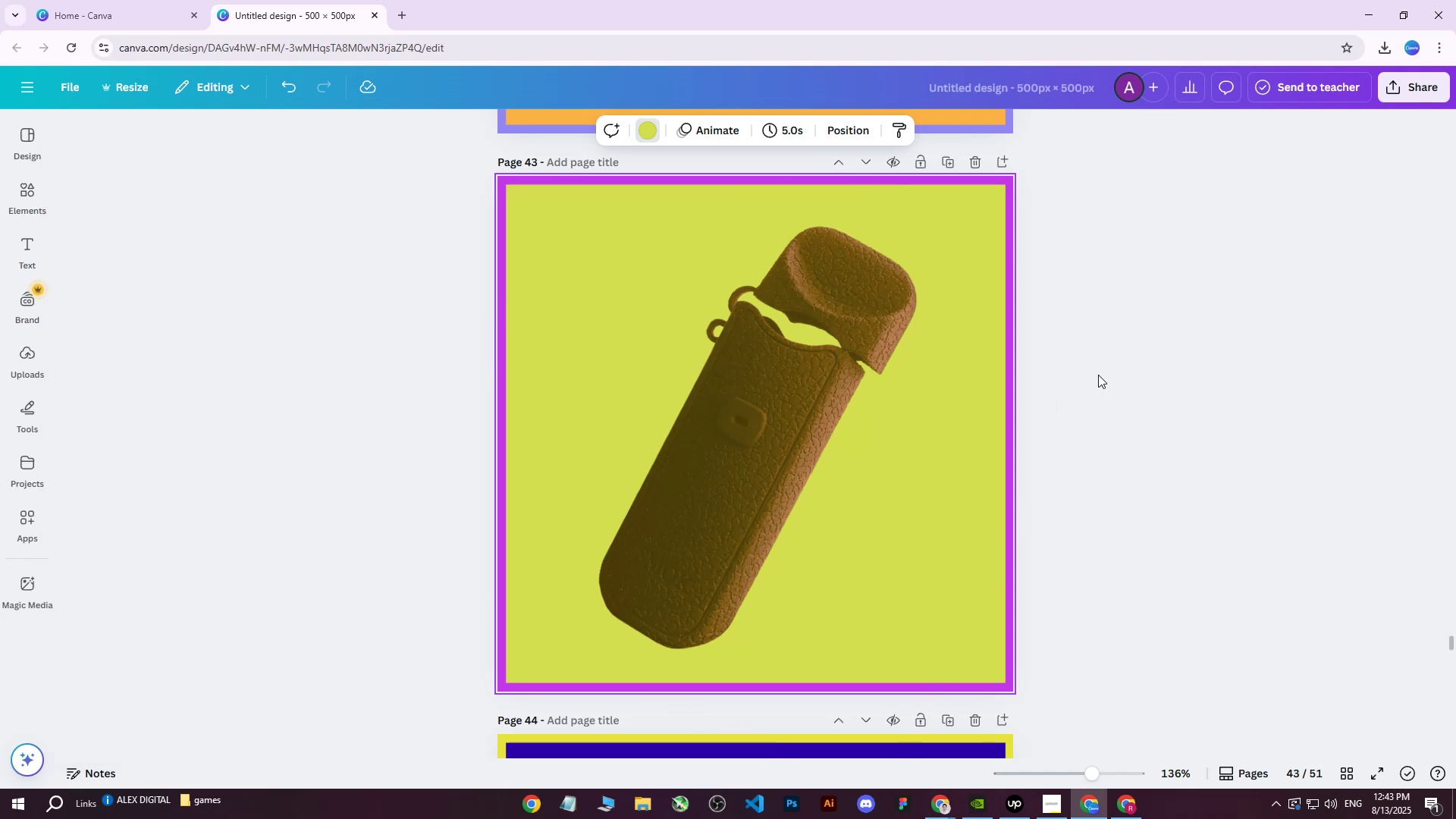 
hold_key(key=ControlLeft, duration=0.77)
scroll: coordinate [1022, 402], scroll_direction: down, amount: 23.0
 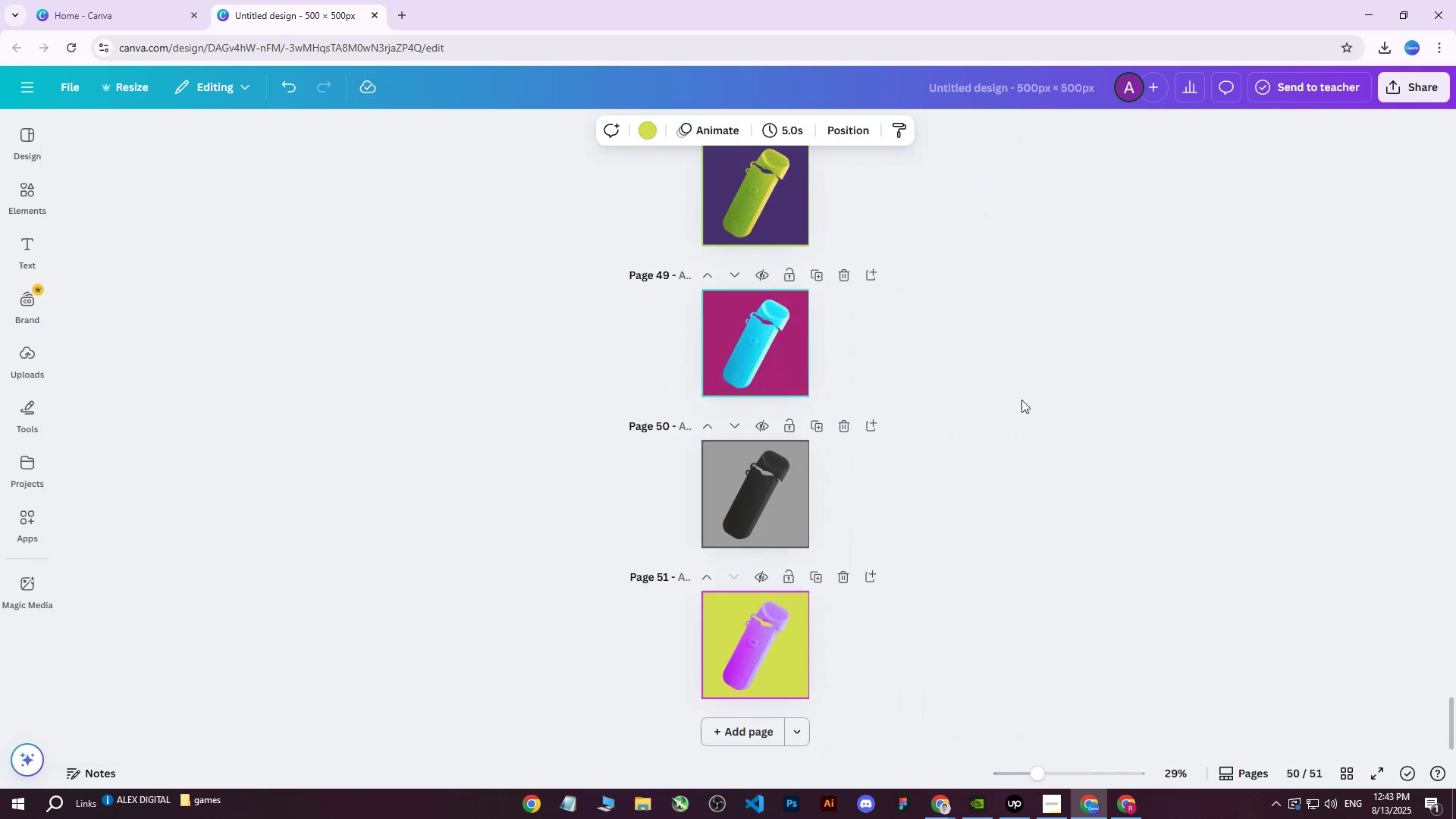 
scroll: coordinate [803, 493], scroll_direction: up, amount: 19.0
 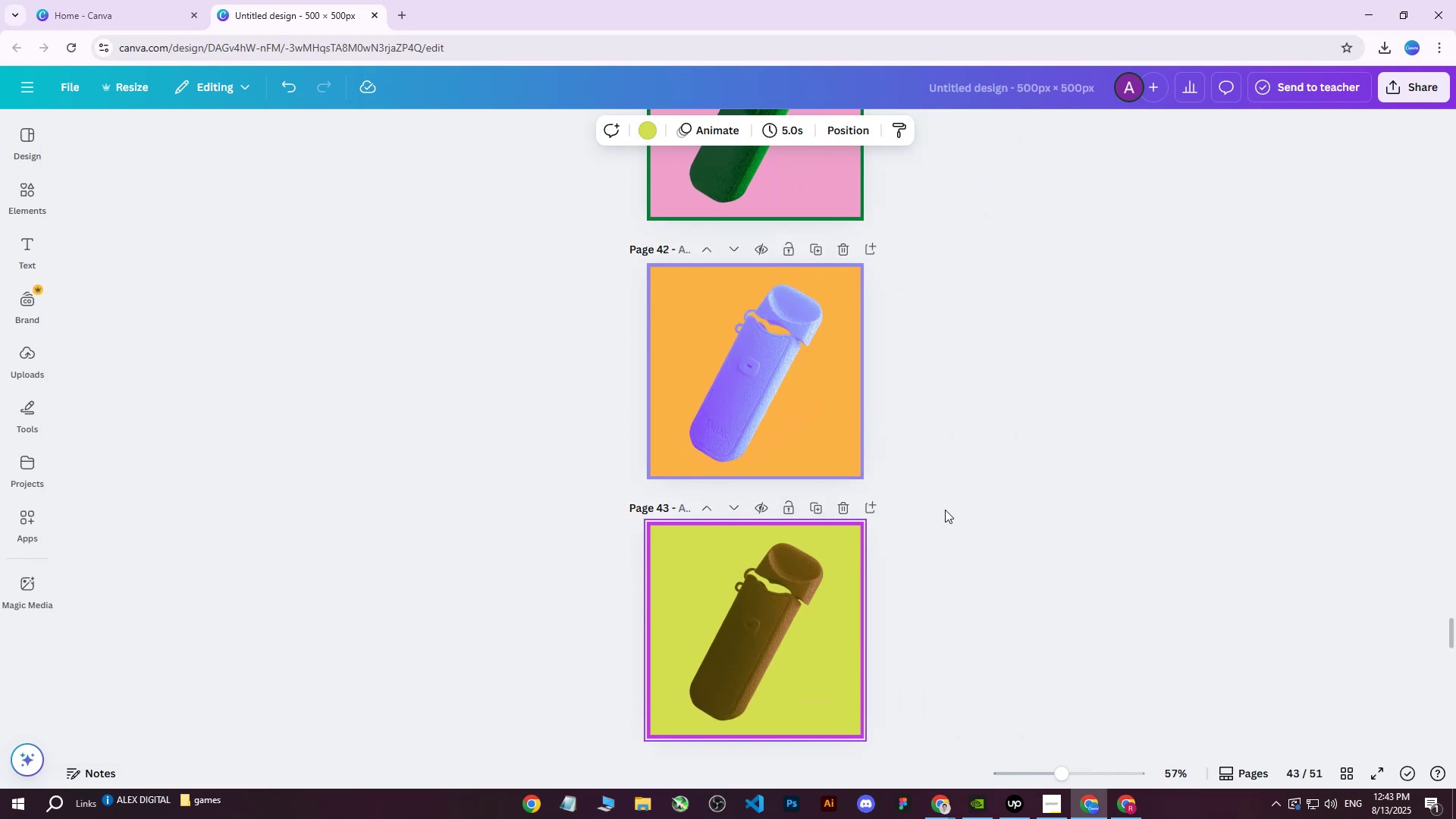 
hold_key(key=ControlLeft, duration=0.71)
 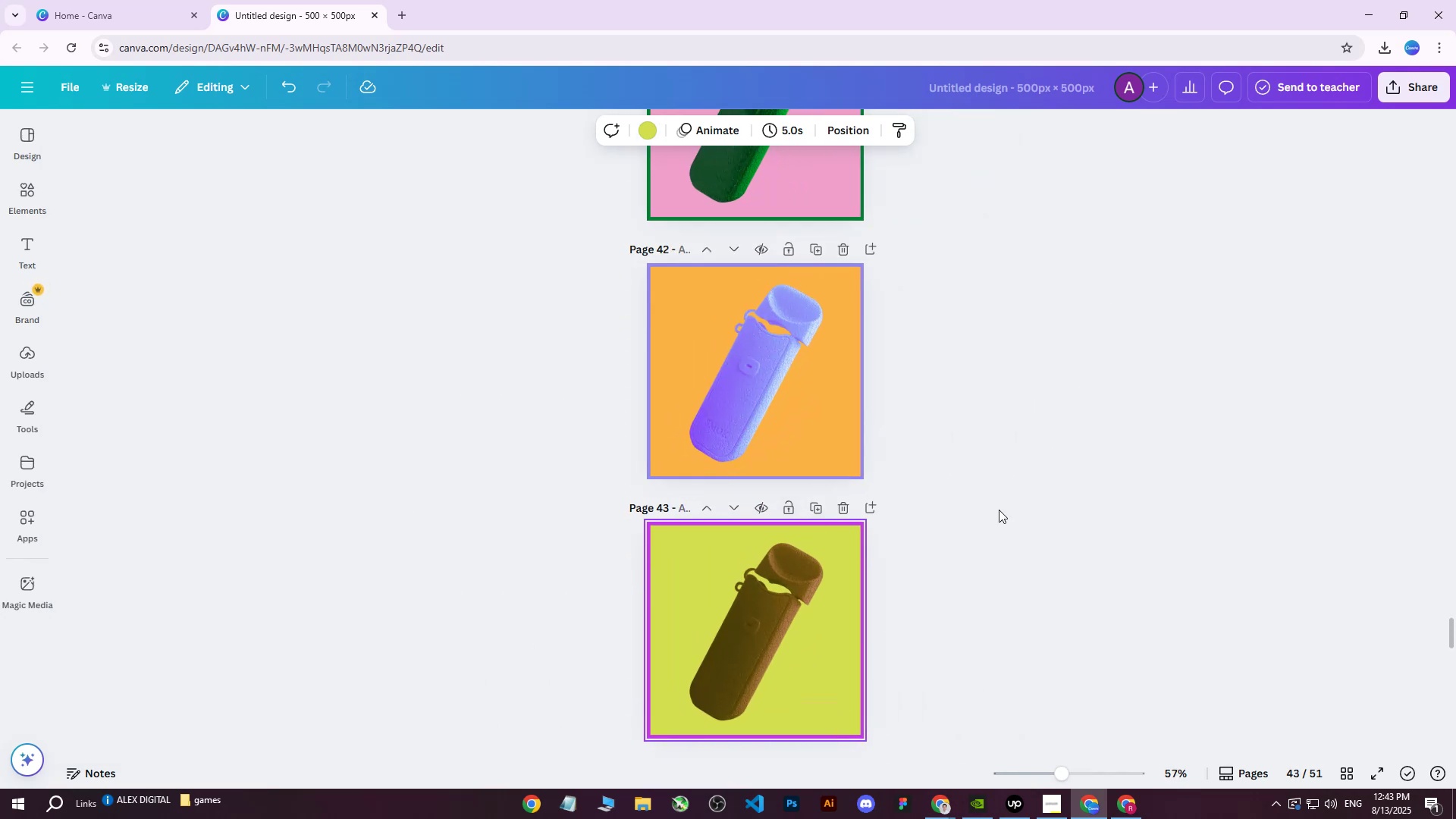 
scroll: coordinate [946, 488], scroll_direction: up, amount: 1.0
 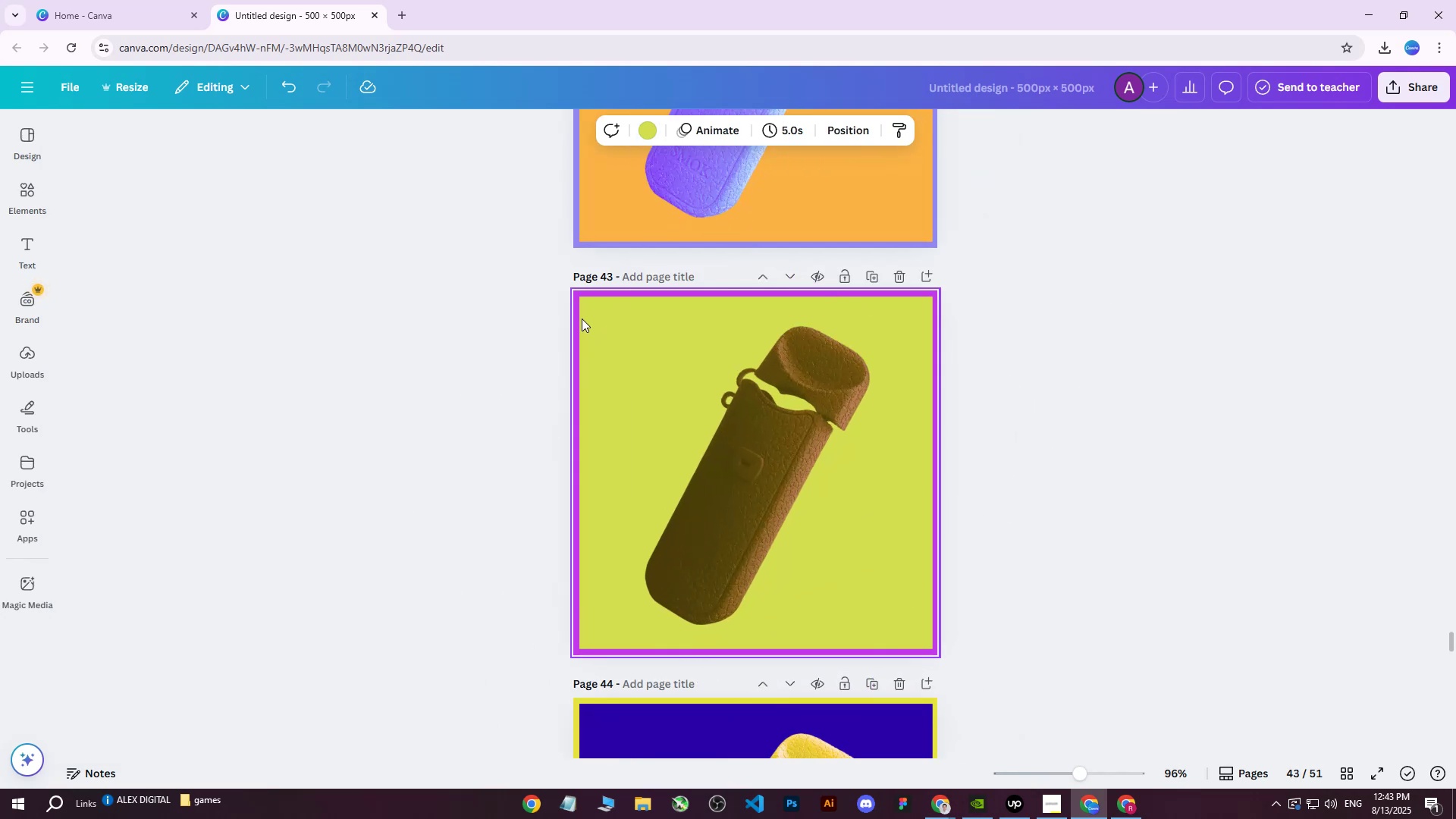 
key(Control+ControlLeft)
 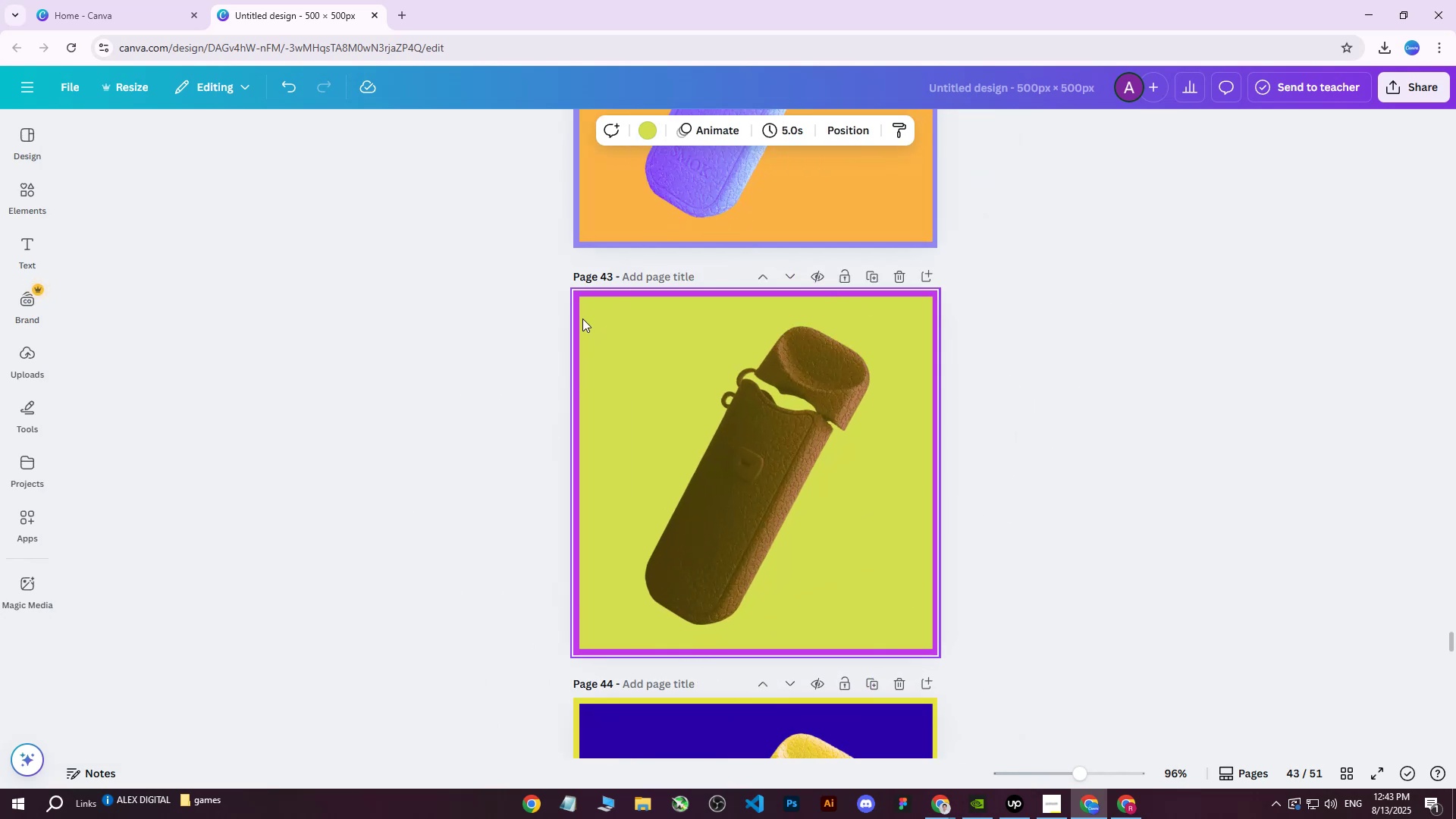 
left_click([582, 318])
 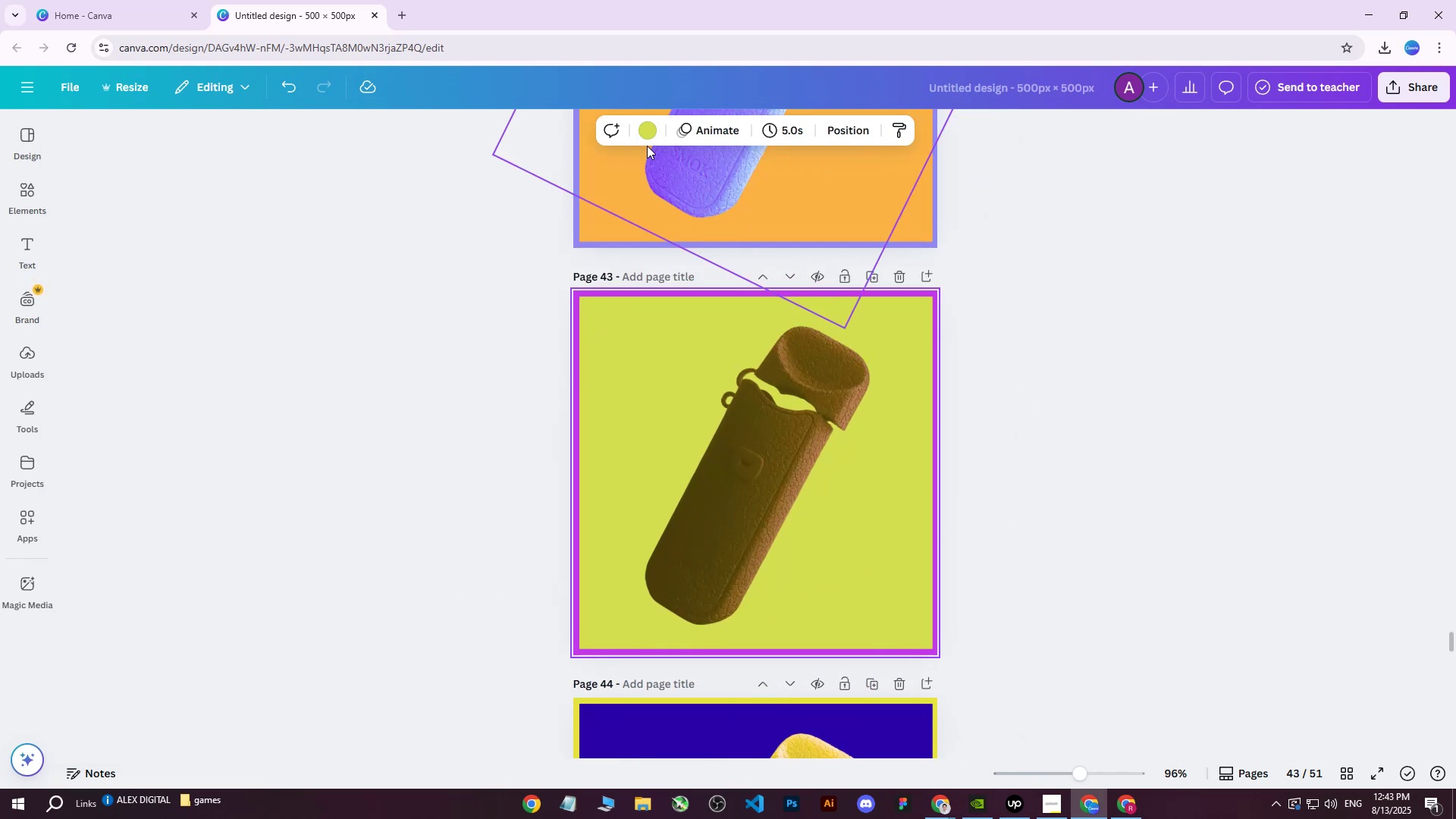 
left_click([647, 138])
 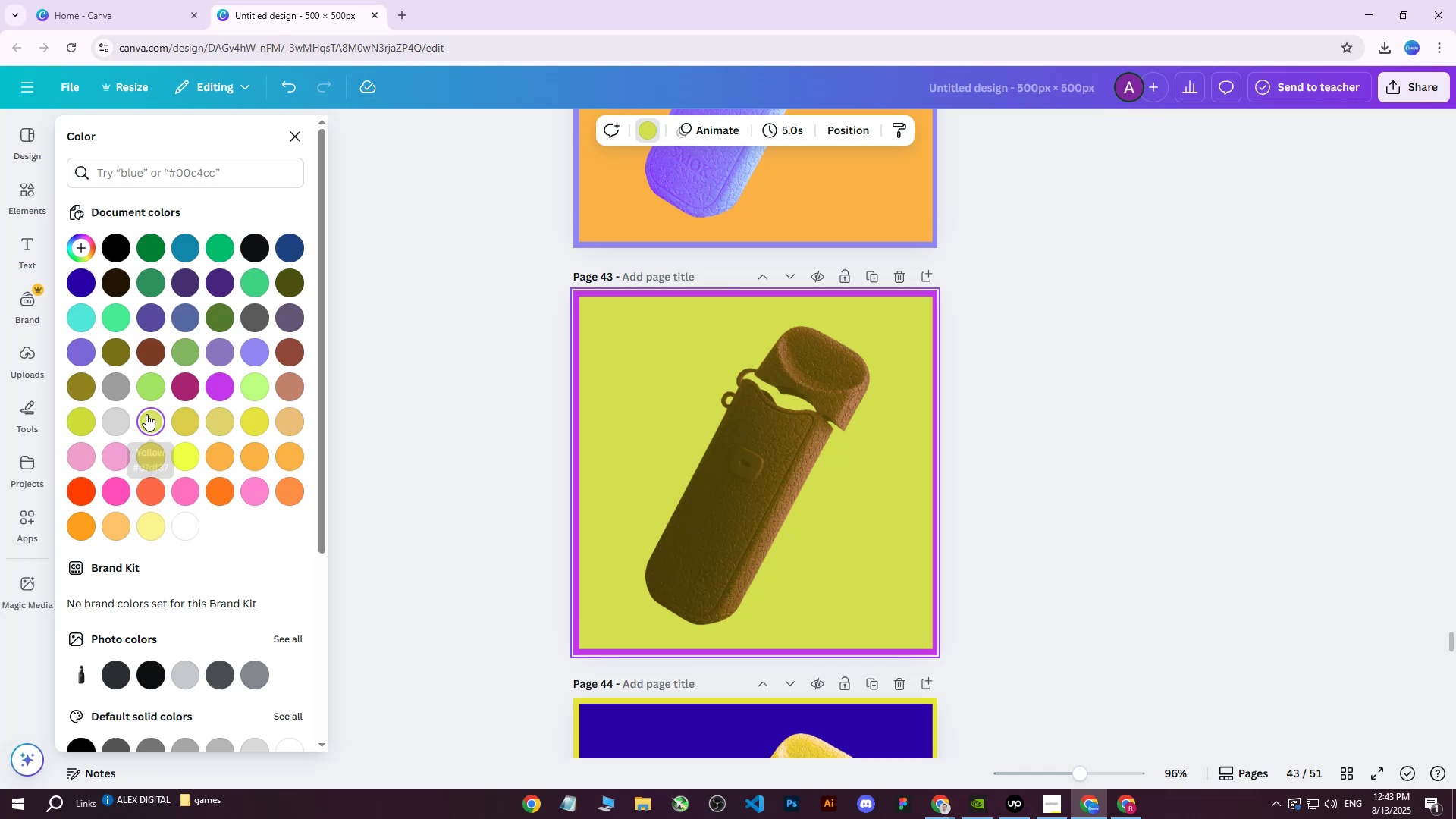 
left_click([179, 419])
 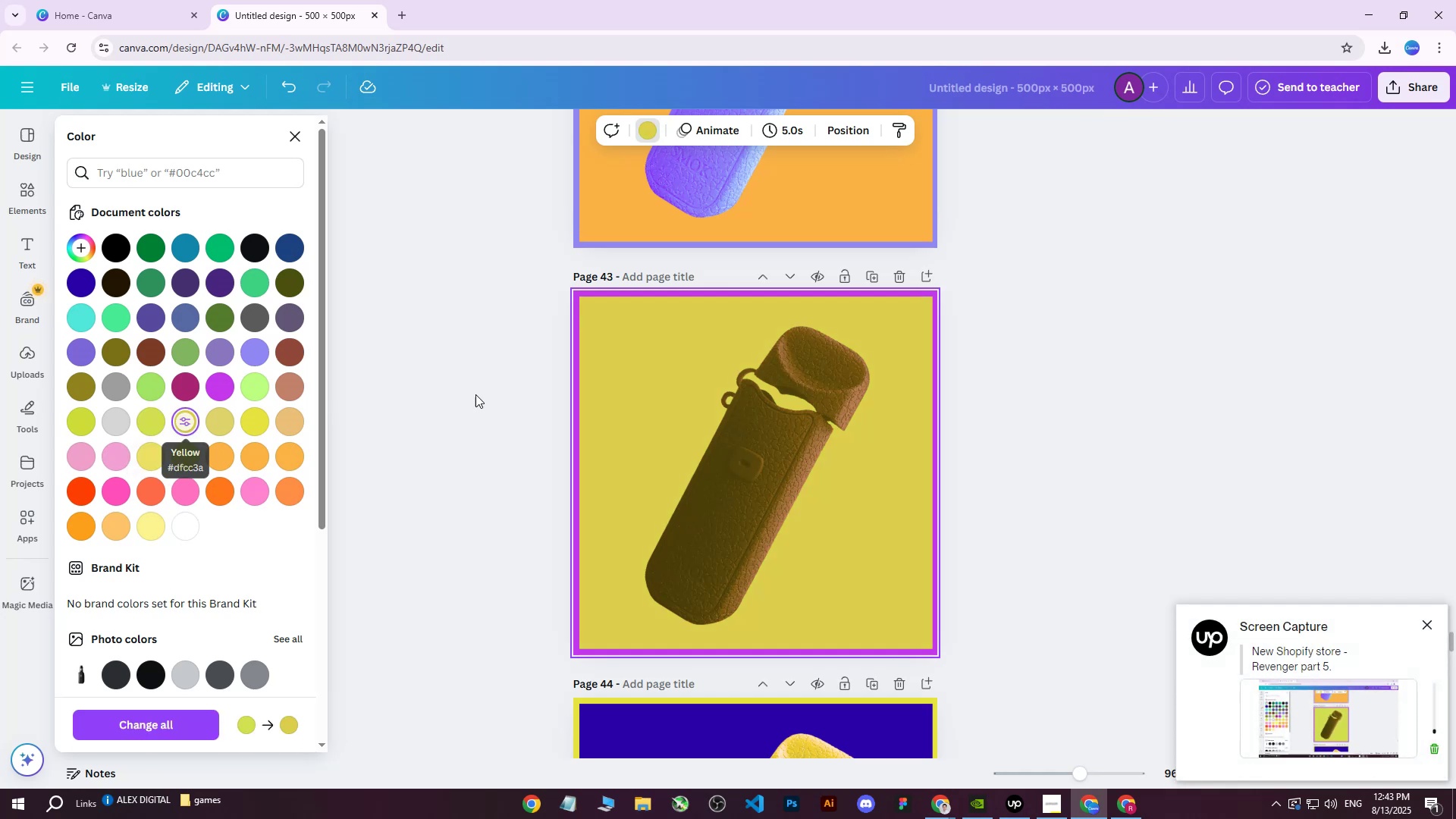 
left_click([1033, 381])
 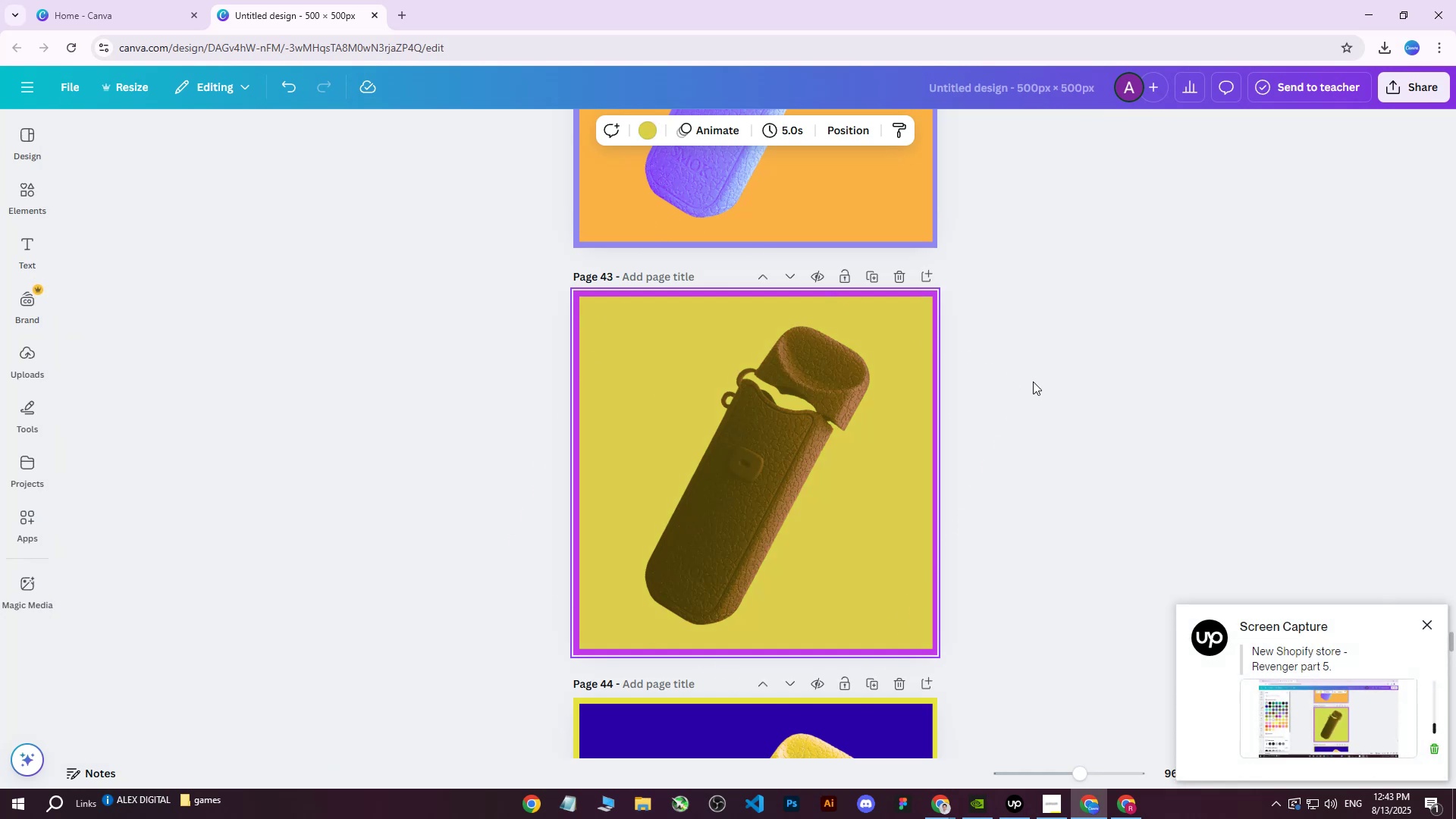 
hold_key(key=ControlLeft, duration=1.0)
scroll: coordinate [1031, 383], scroll_direction: down, amount: 11.0
 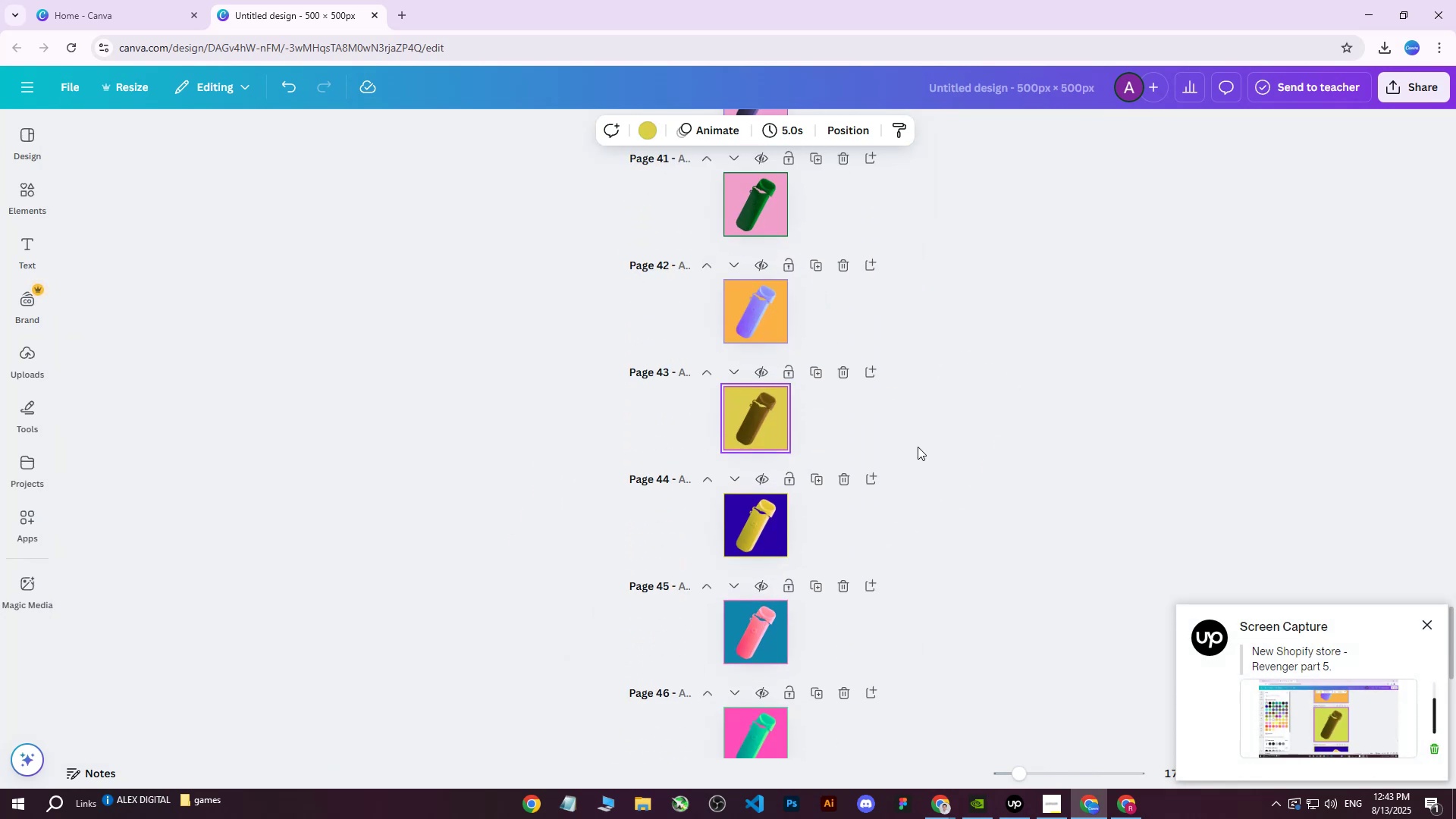 
left_click([902, 441])
 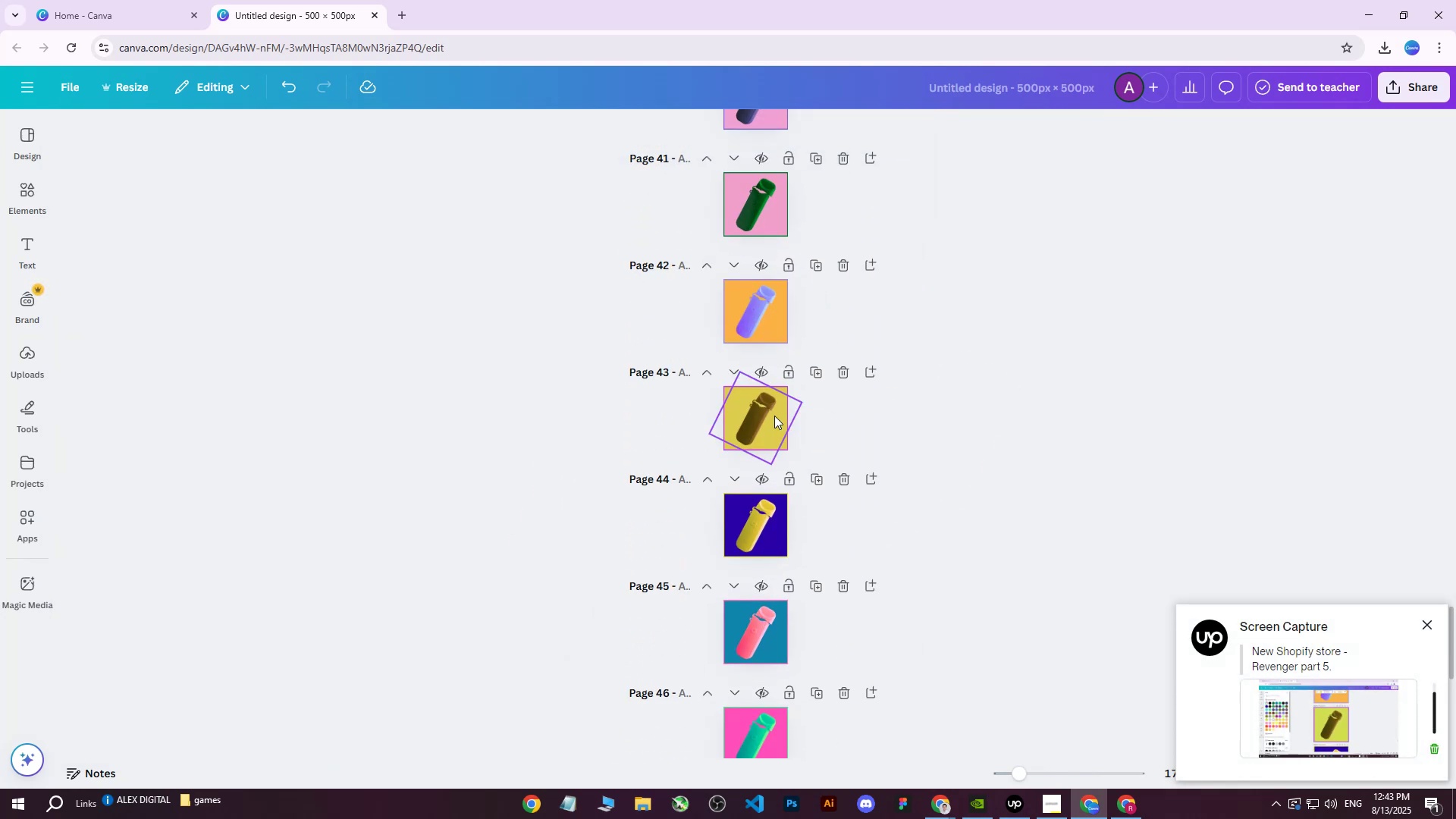 
hold_key(key=ControlLeft, duration=0.81)
scroll: coordinate [769, 414], scroll_direction: up, amount: 9.0
 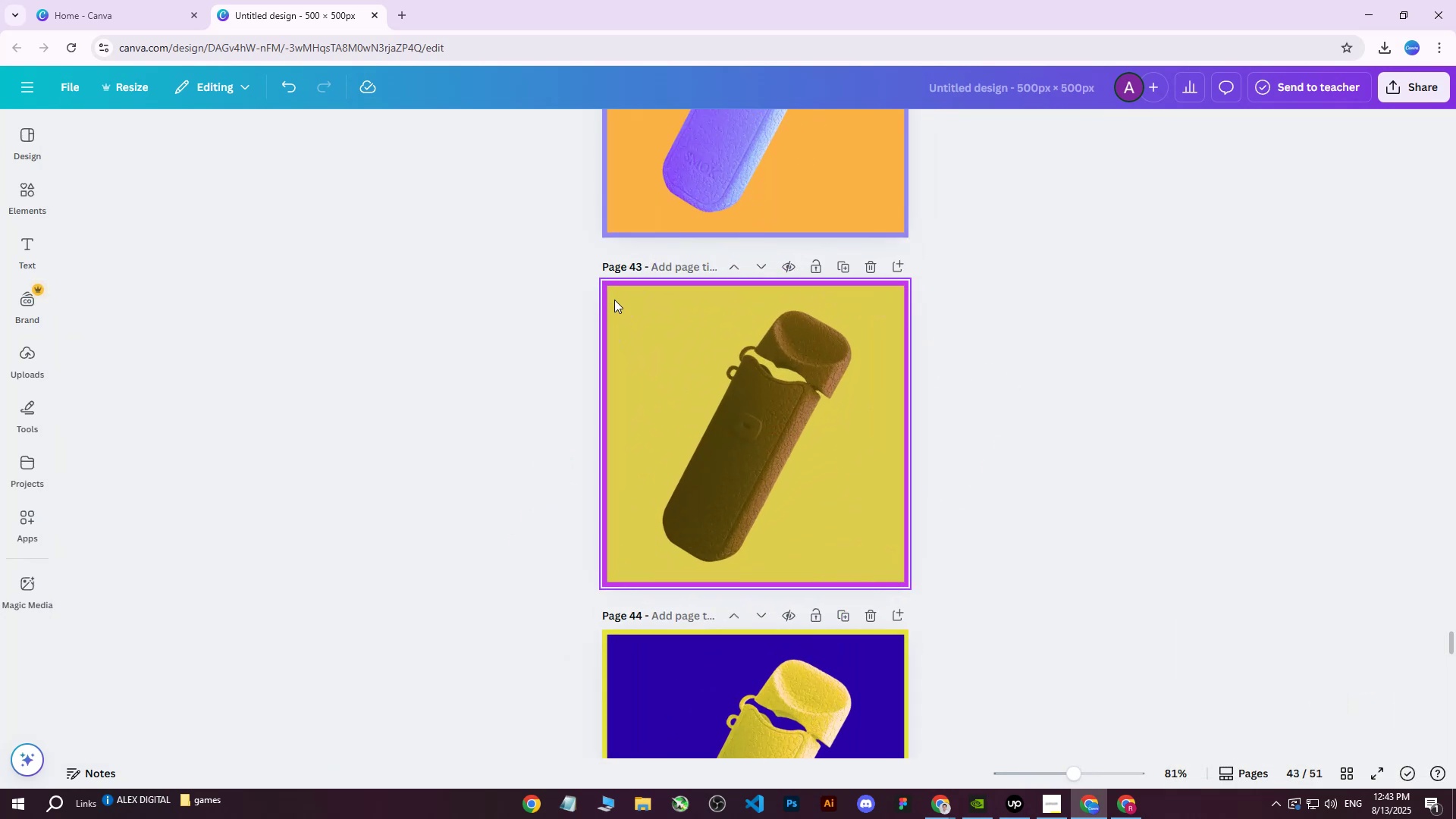 
left_click([623, 300])
 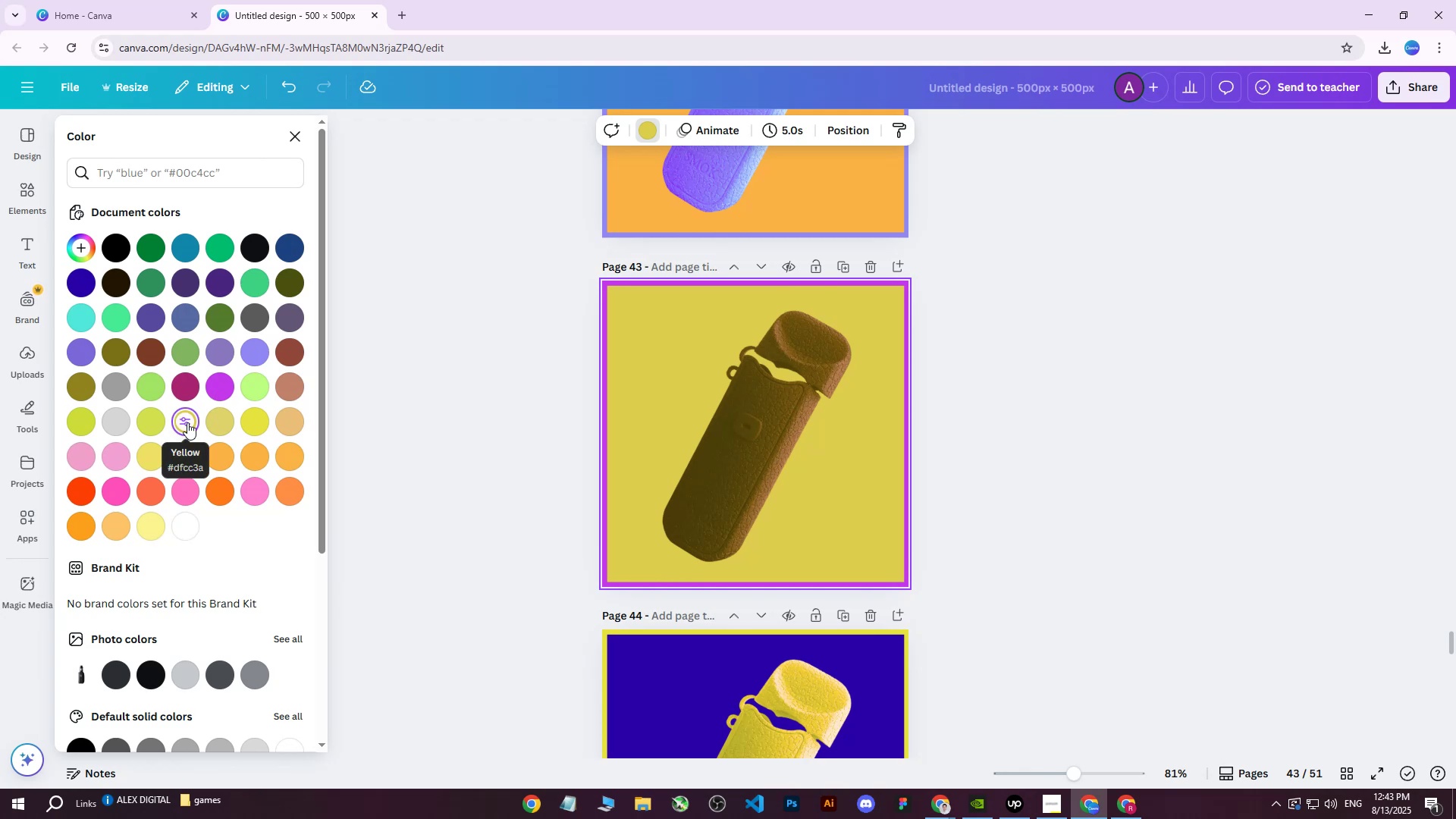 
left_click([848, 124])
 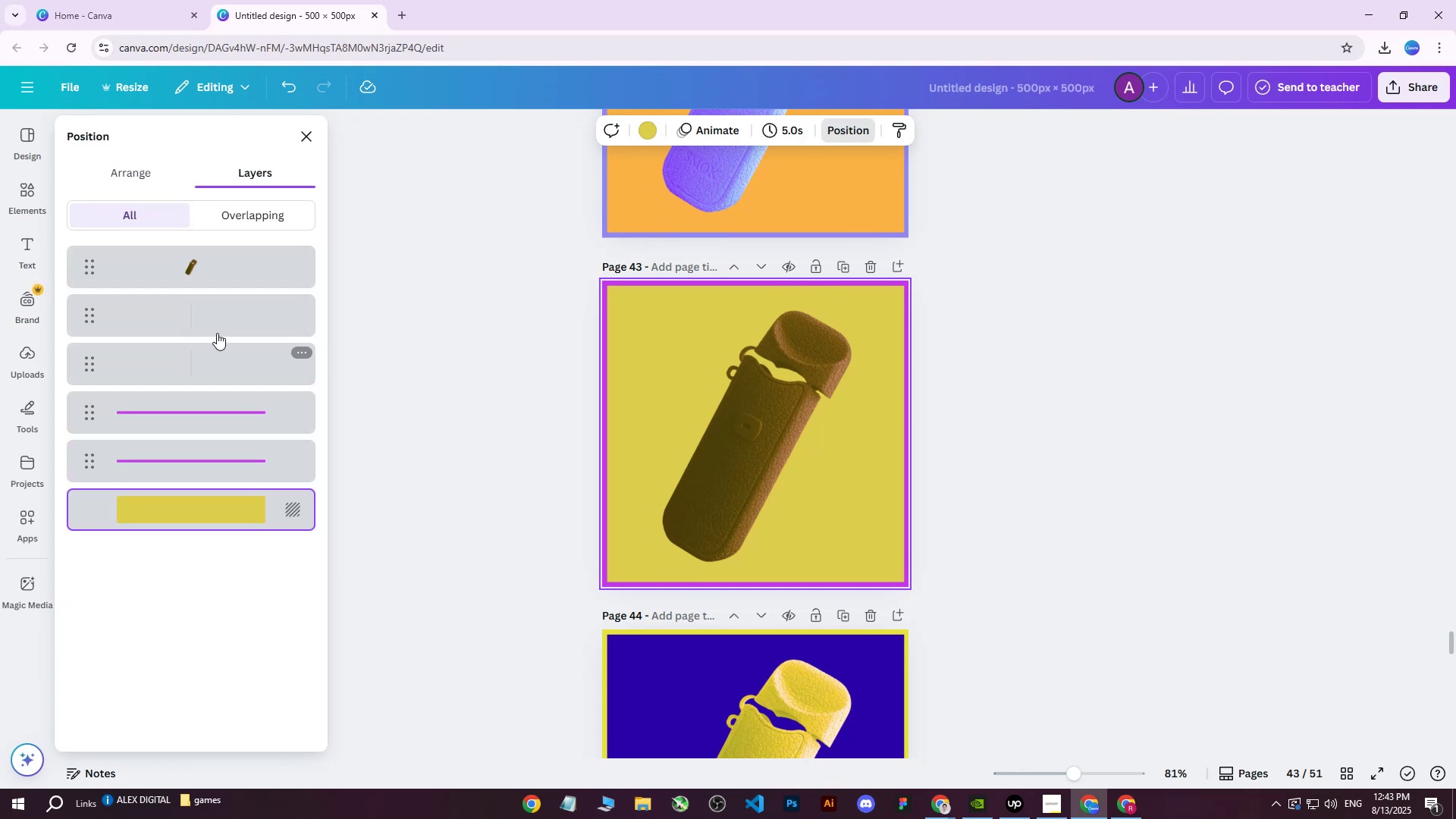 
left_click([196, 308])
 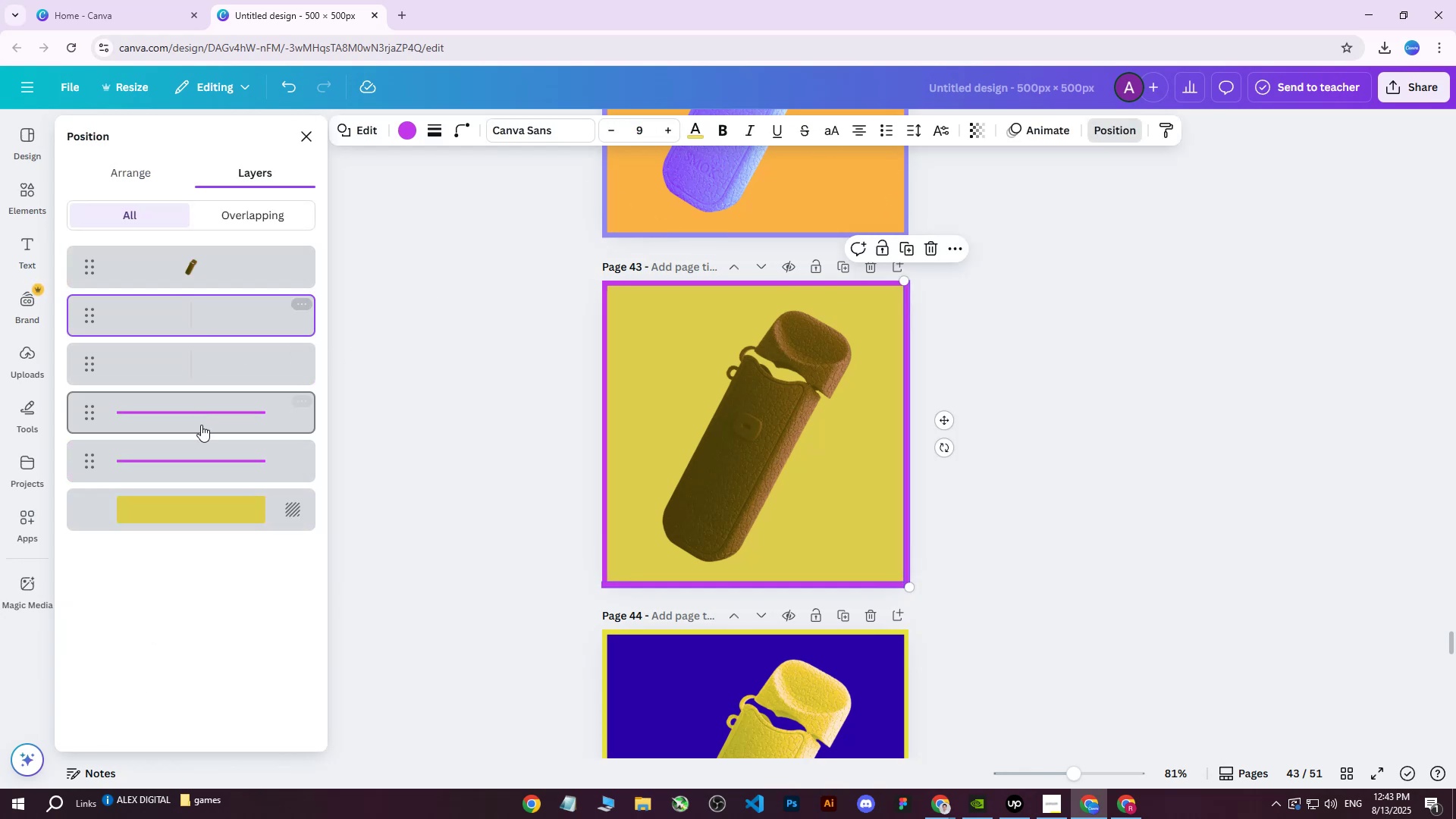 
hold_key(key=ShiftLeft, duration=0.51)
left_click([200, 449])
 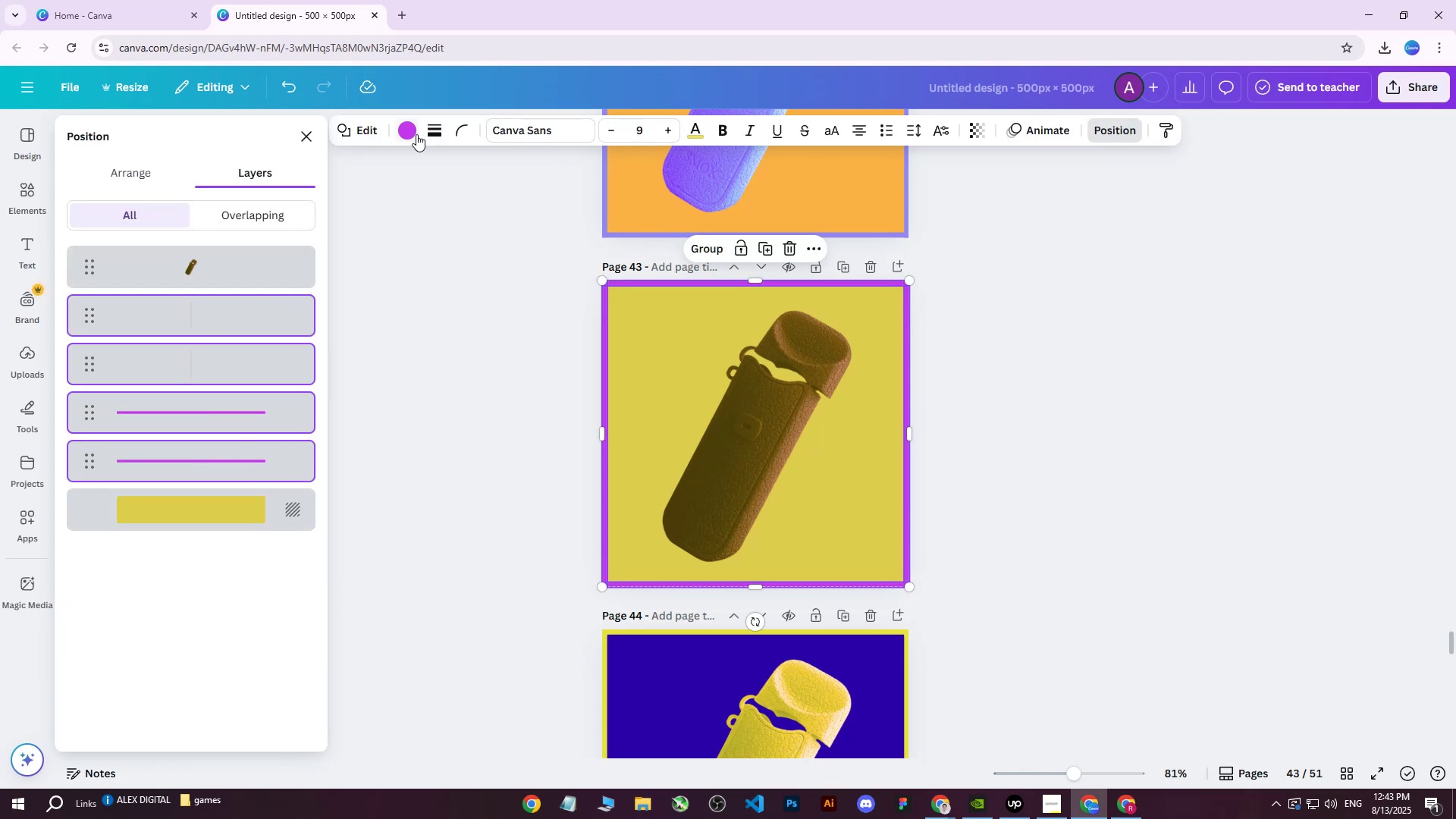 
left_click([412, 133])
 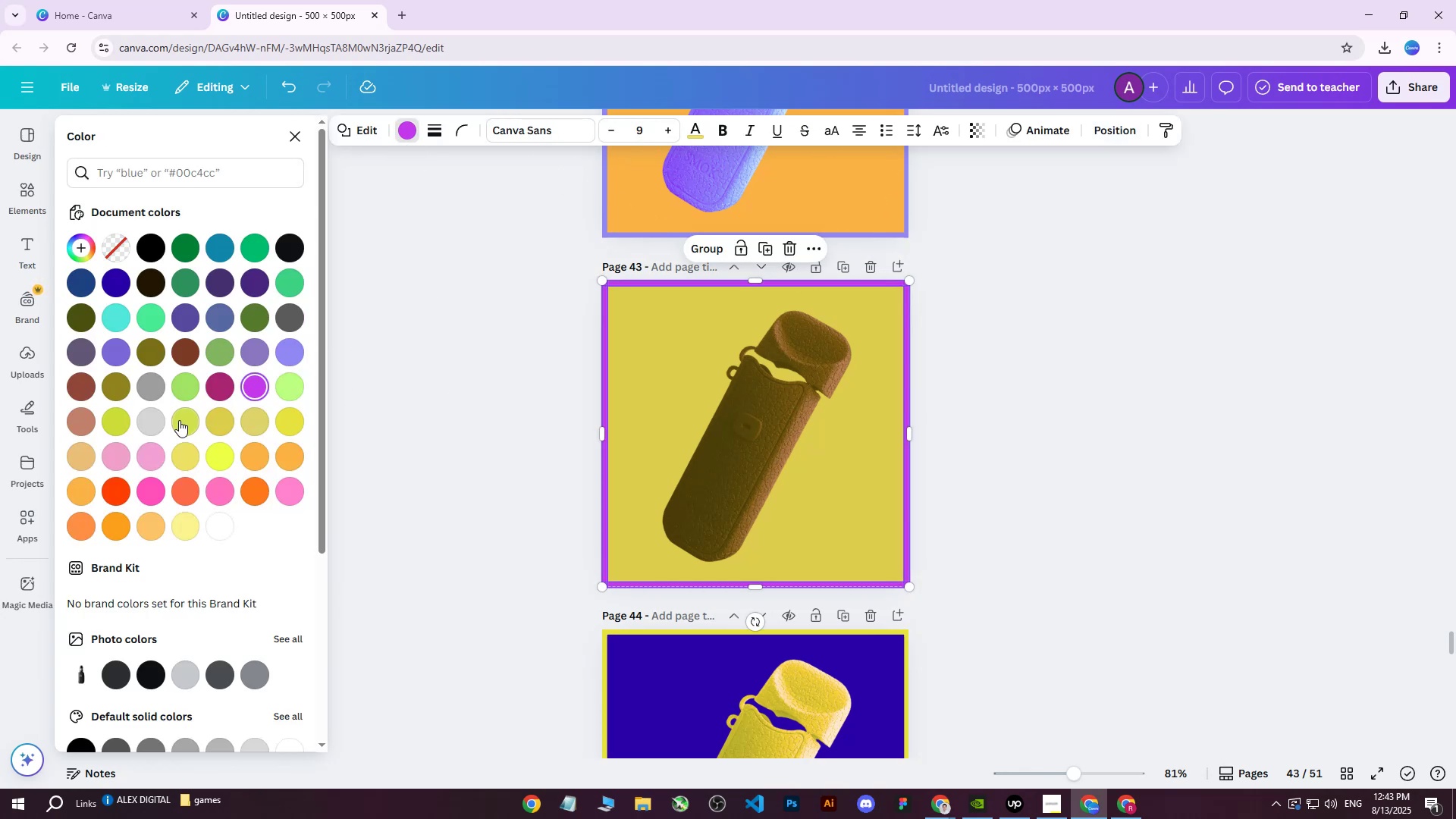 
left_click([84, 392])
 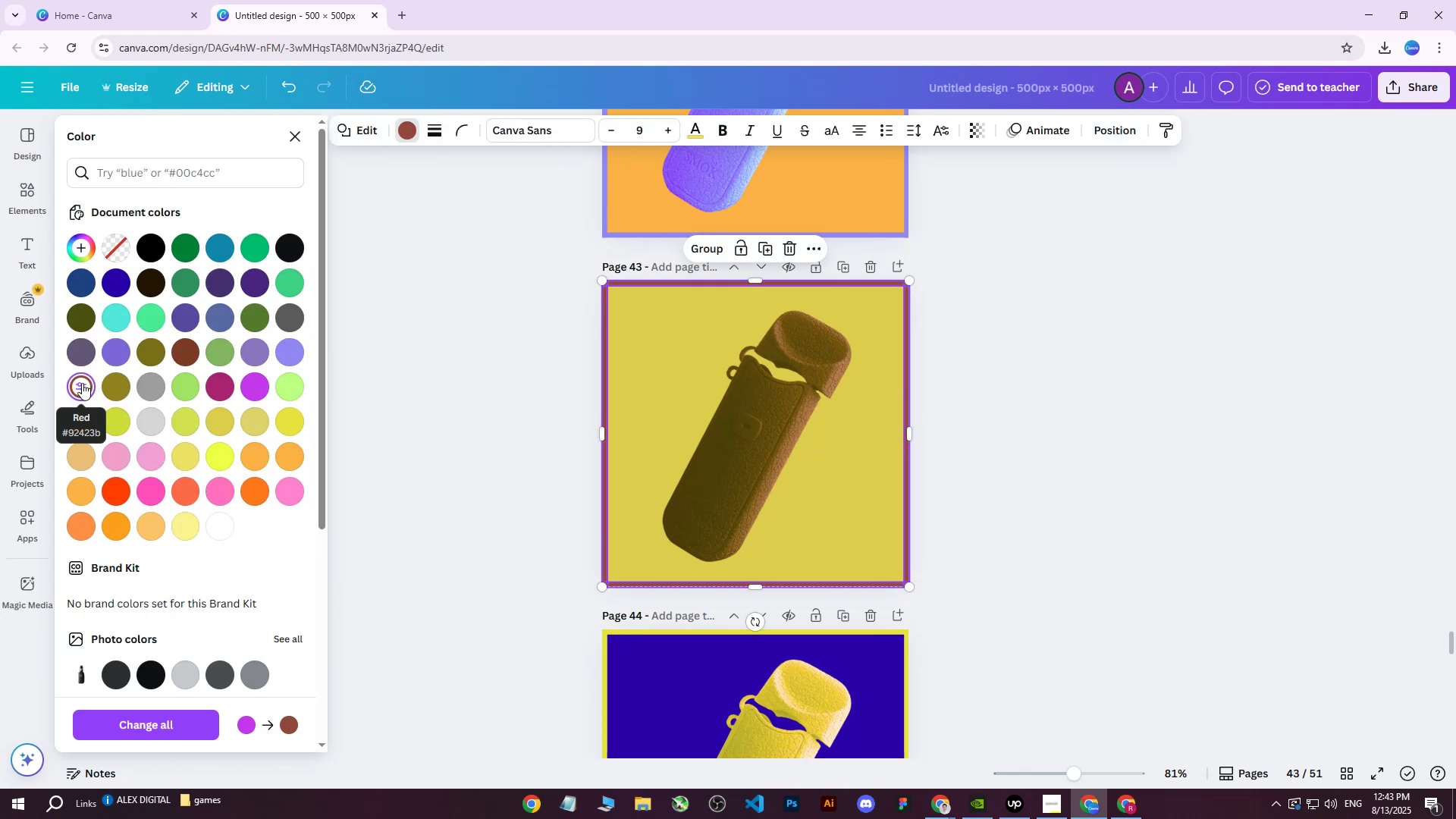 
double_click([82, 383])
 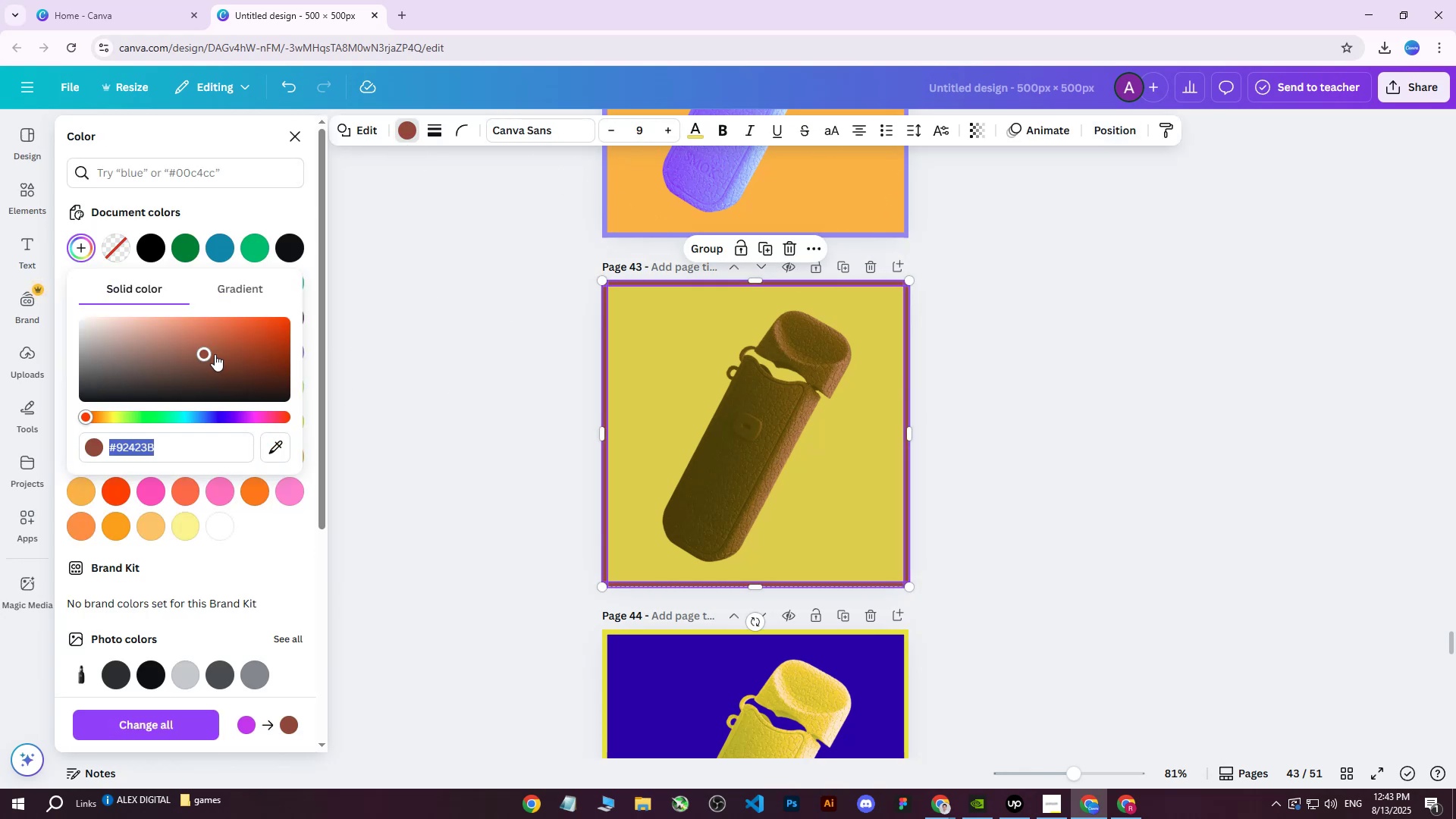 
left_click_drag(start_coordinate=[203, 353], to_coordinate=[224, 374])
 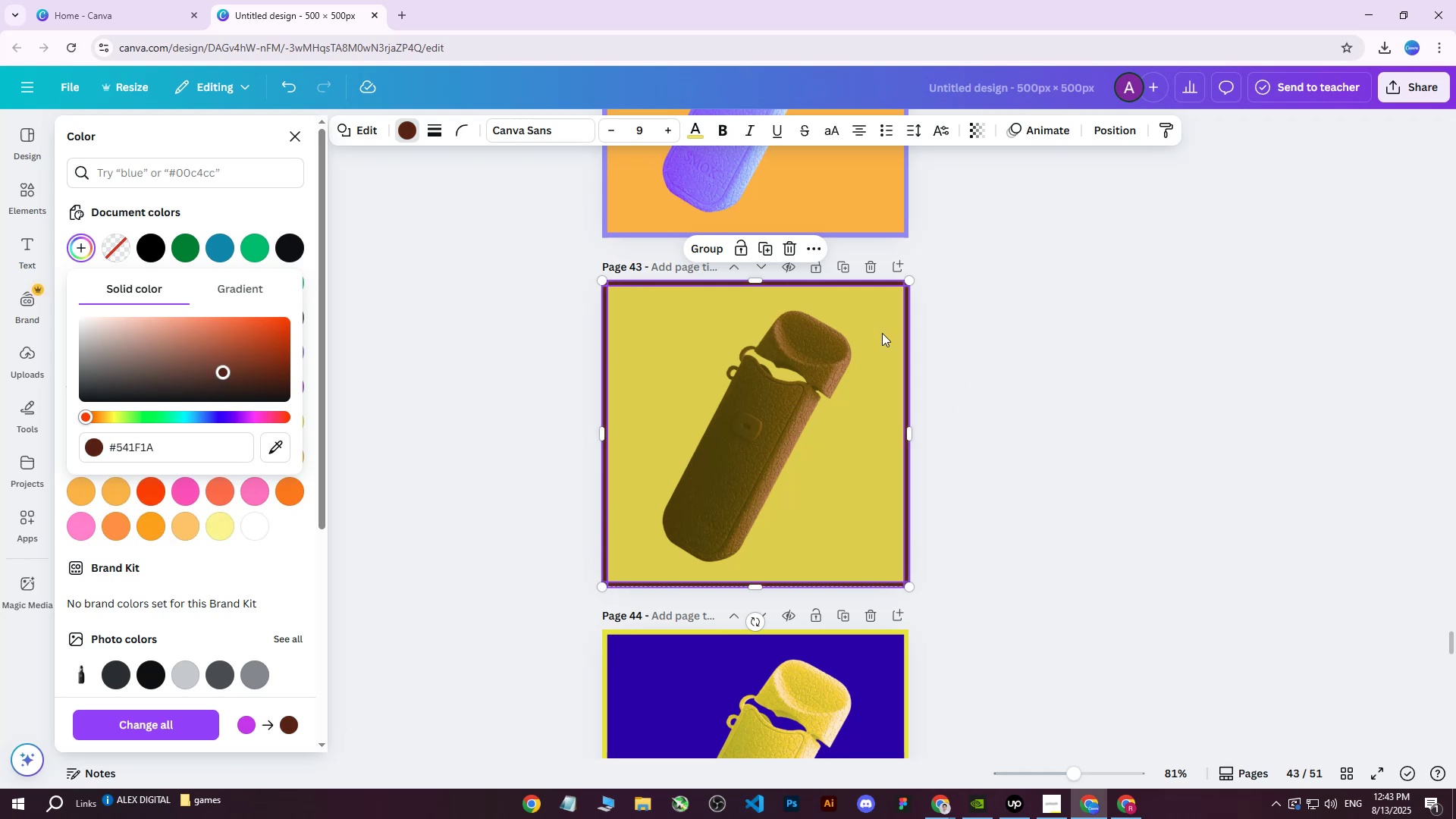 
hold_key(key=ControlLeft, duration=1.54)
scroll: coordinate [629, 285], scroll_direction: up, amount: 7.0
 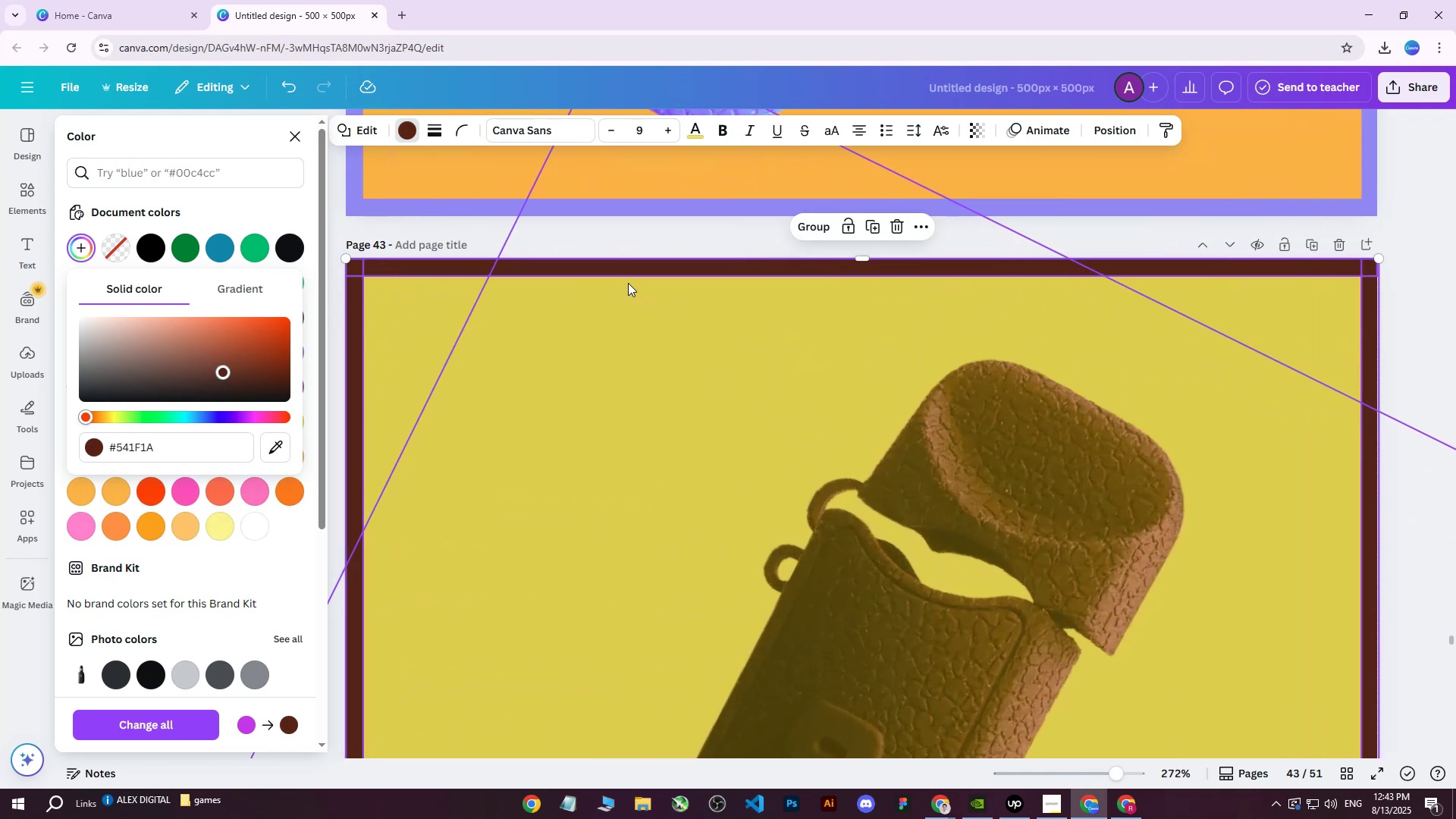 
scroll: coordinate [628, 283], scroll_direction: down, amount: 5.0
 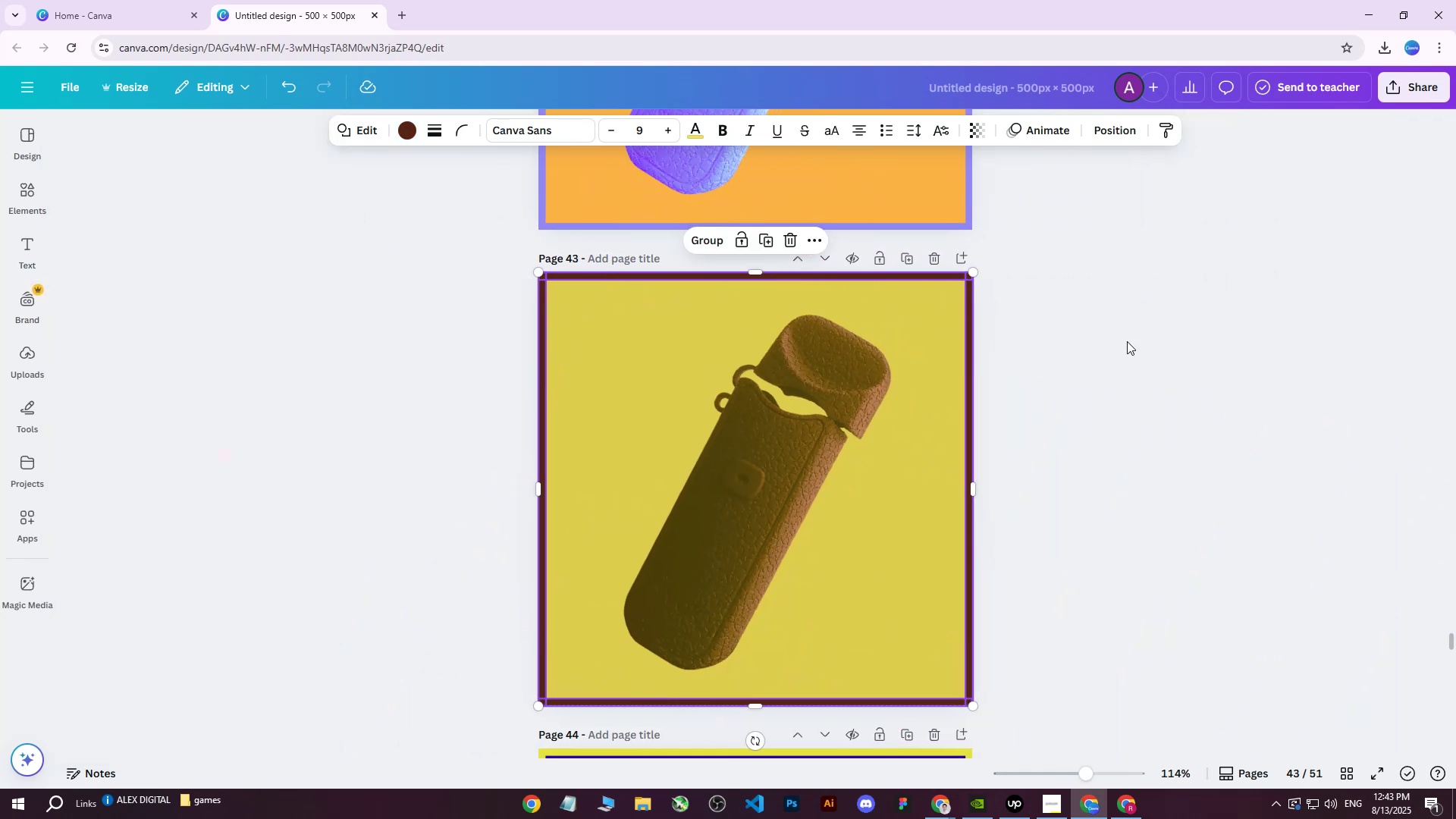 
double_click([1127, 341])
 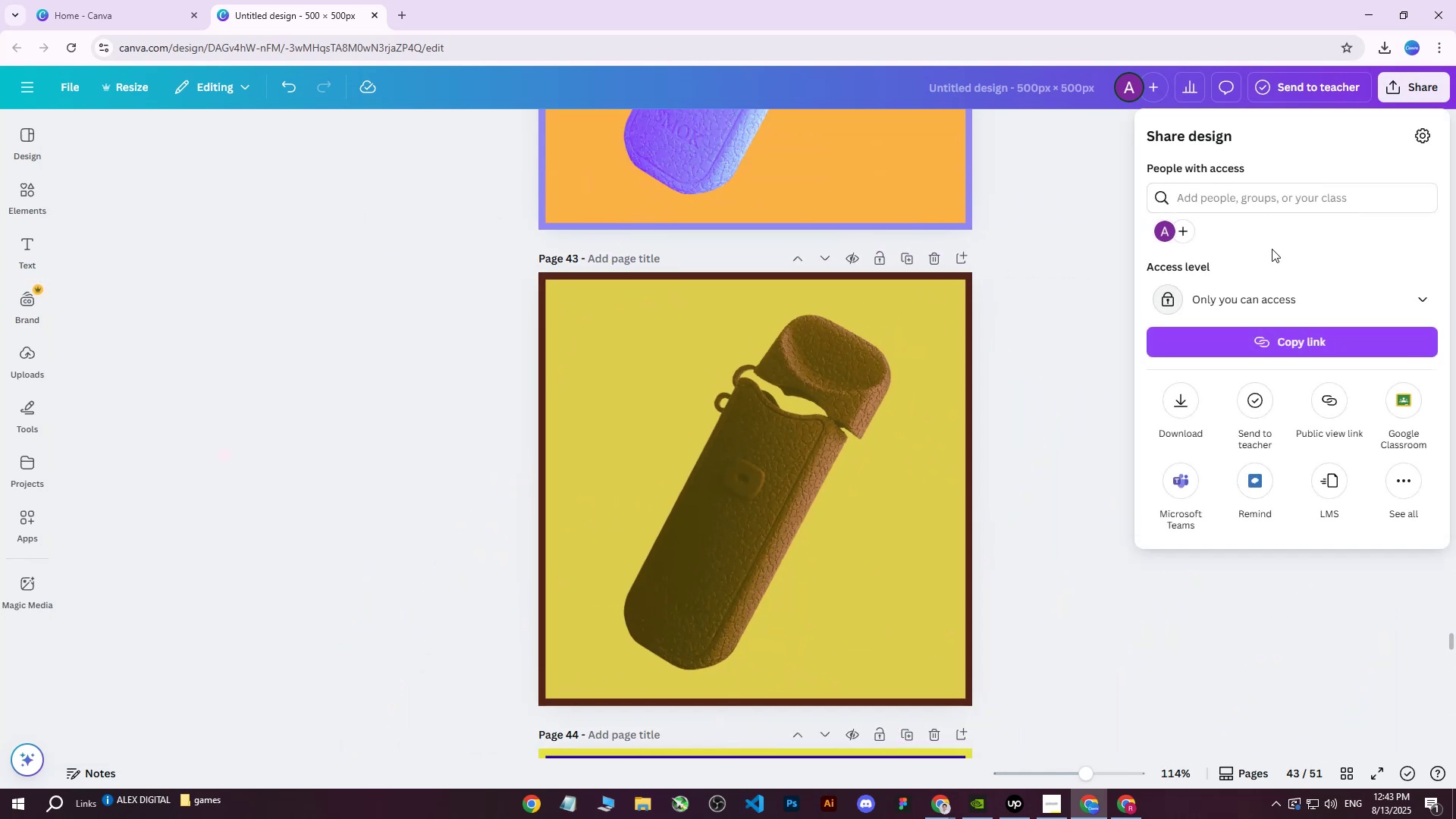 
double_click([1171, 403])
 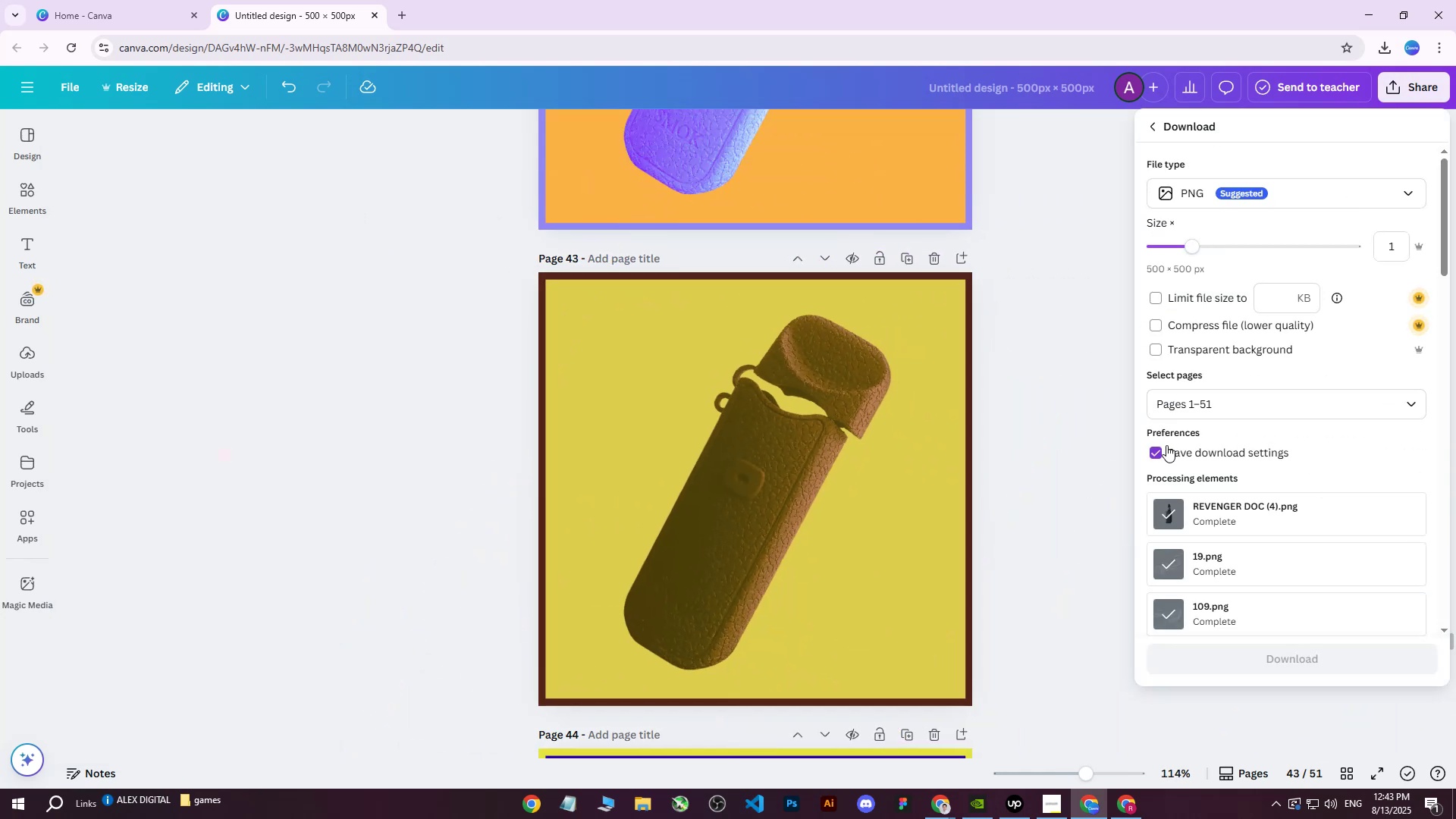 
double_click([1166, 446])
 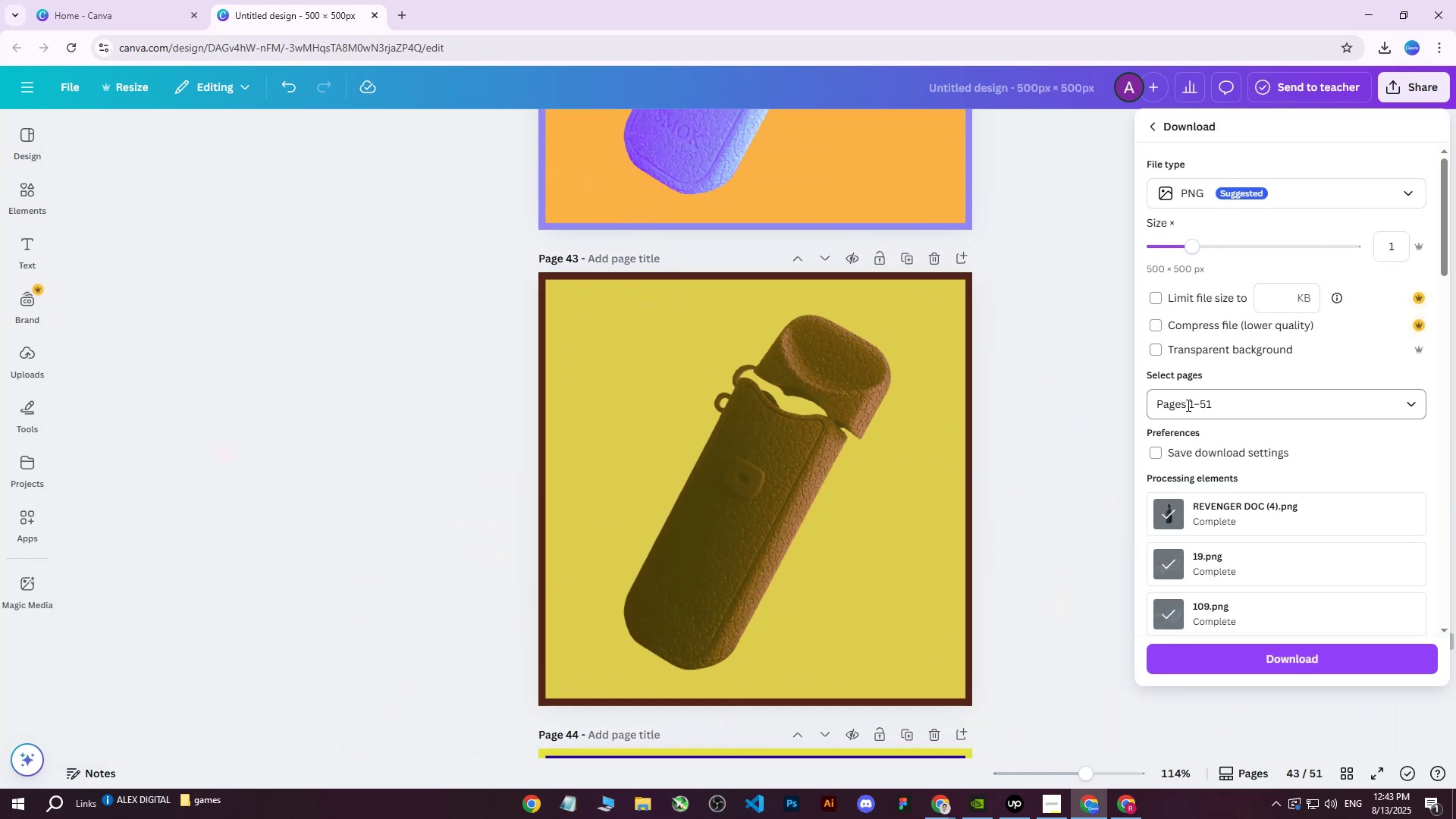 
triple_click([1187, 405])
 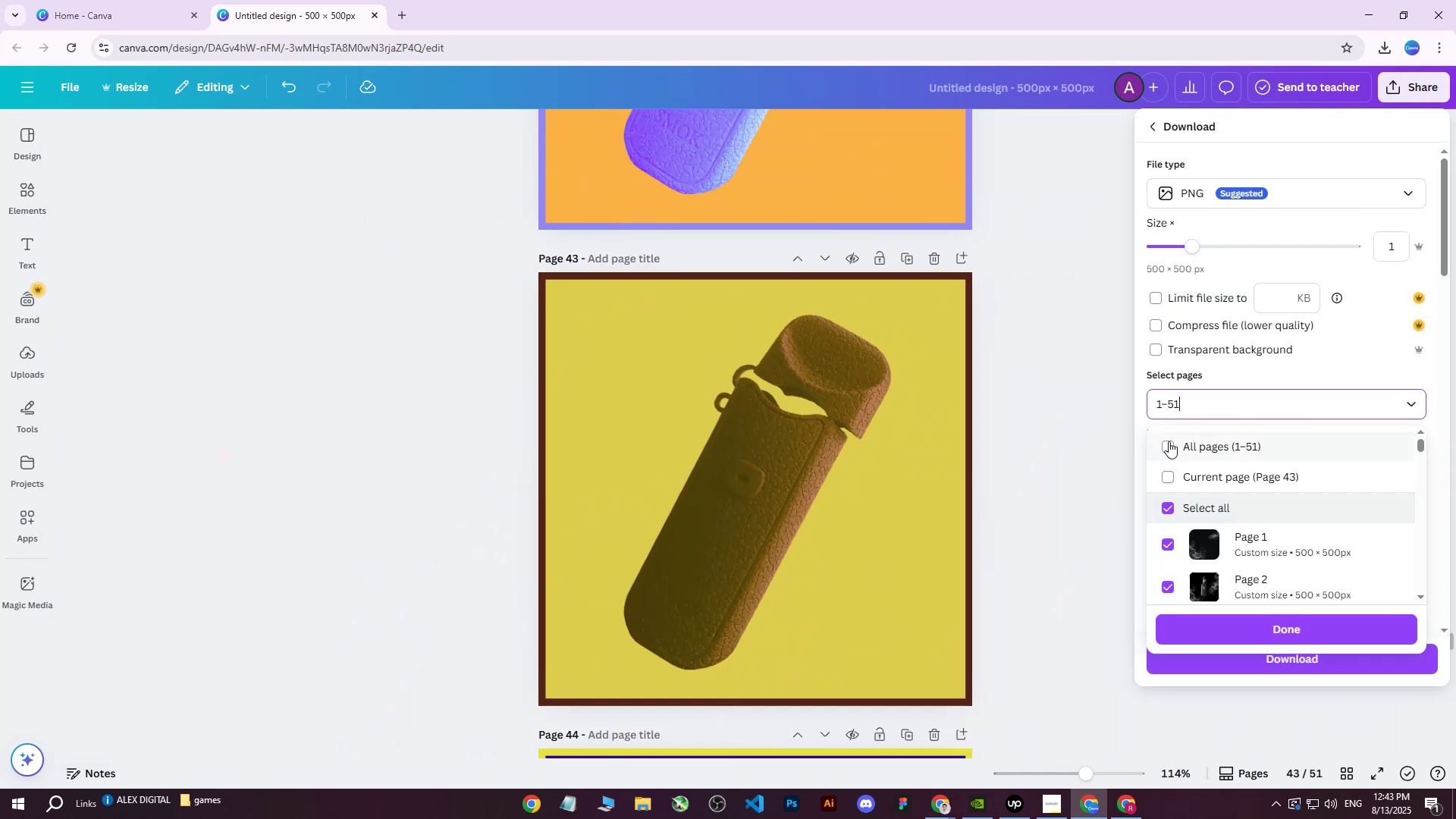 
triple_click([1169, 441])
 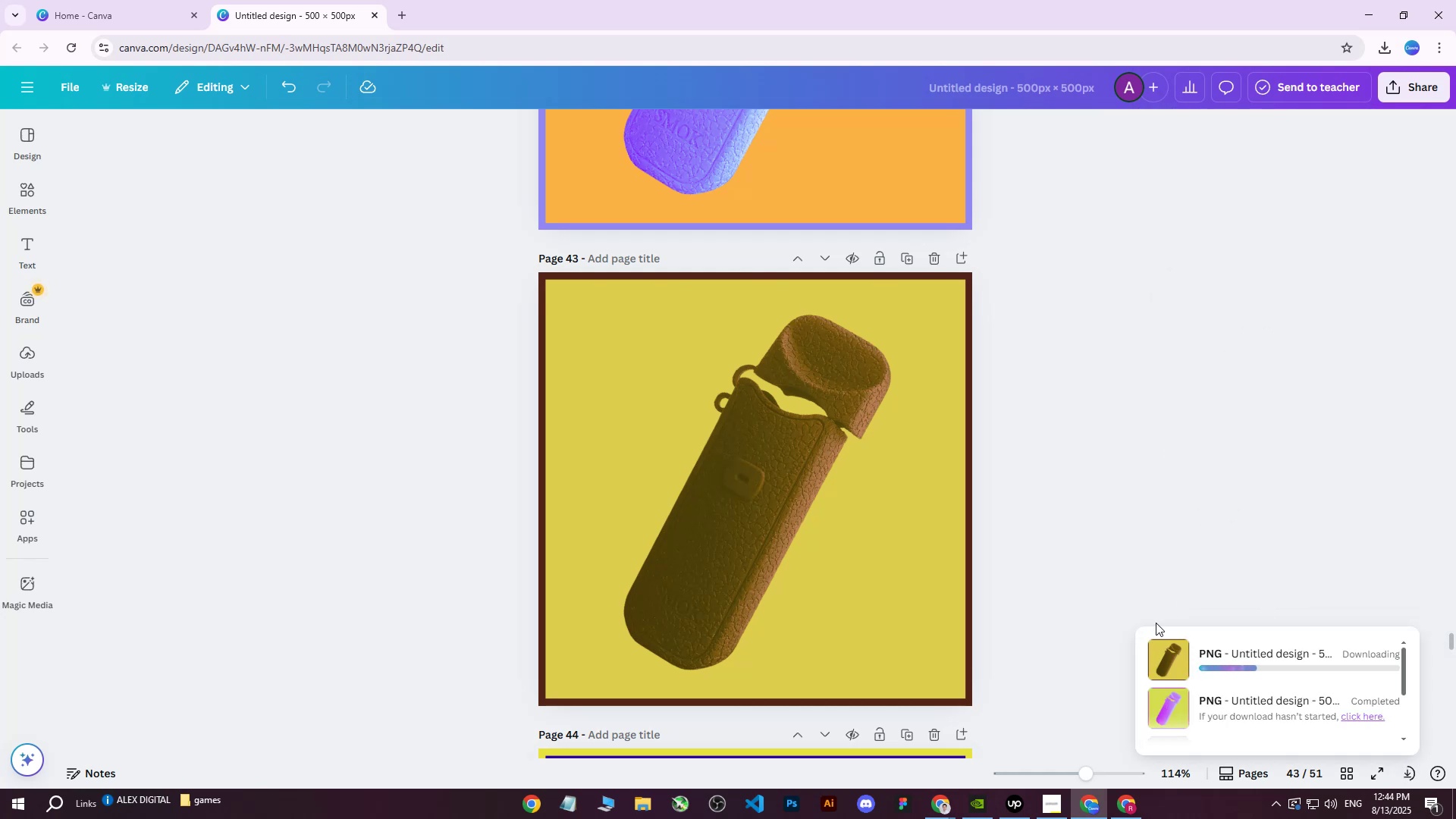 
wait(6.17)
 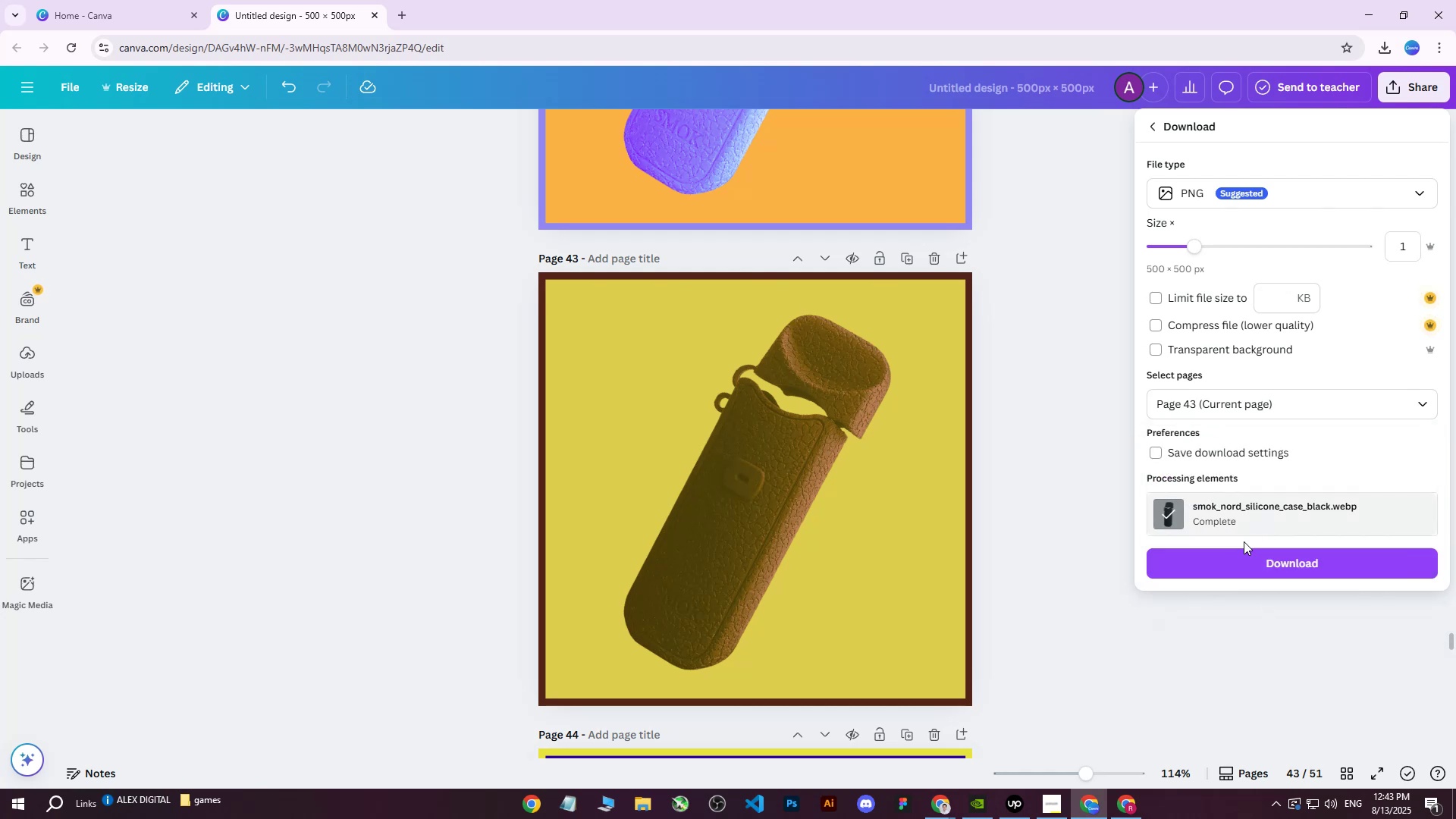 
left_click([1118, 804])
 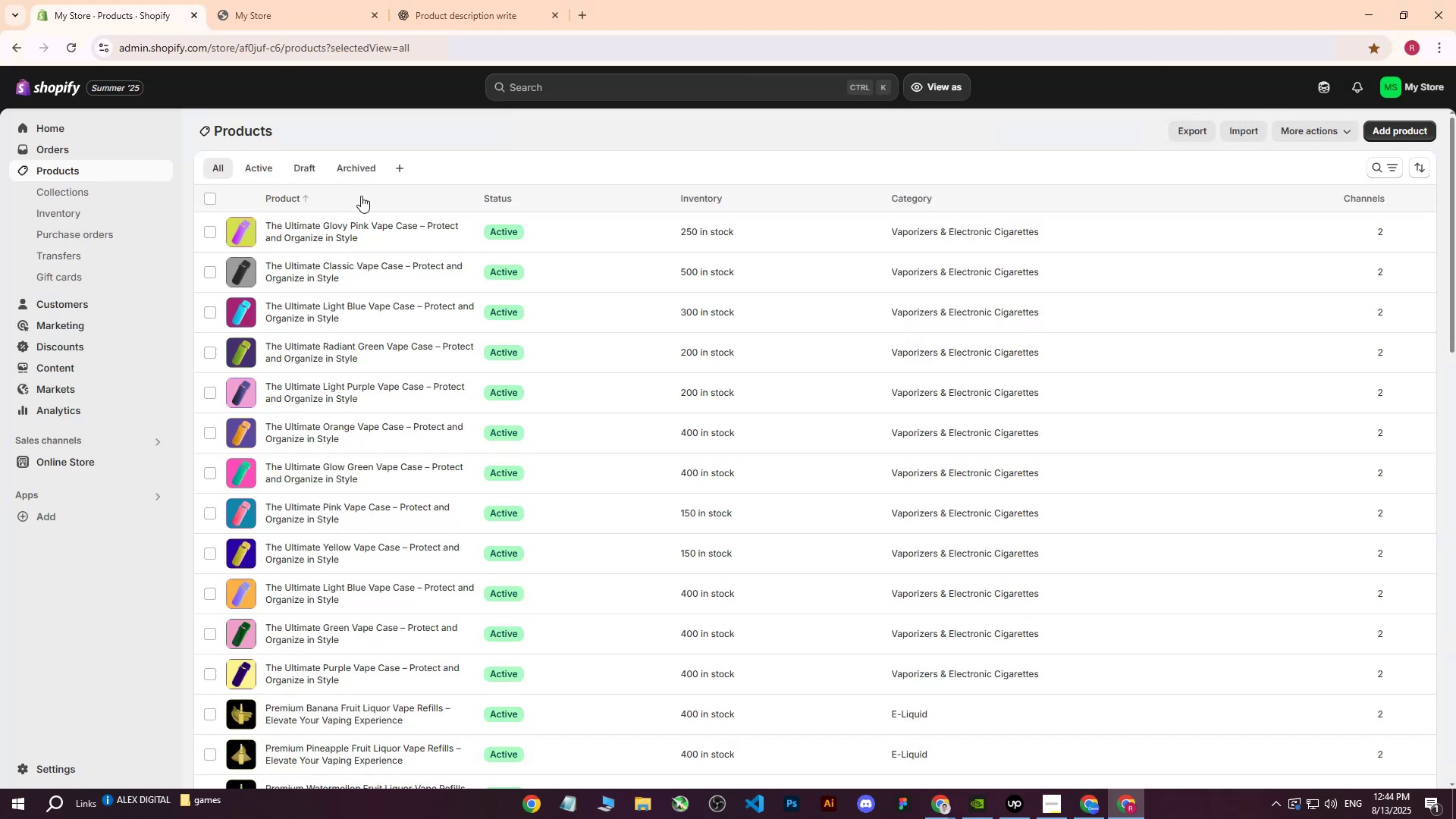 
left_click([356, 223])
 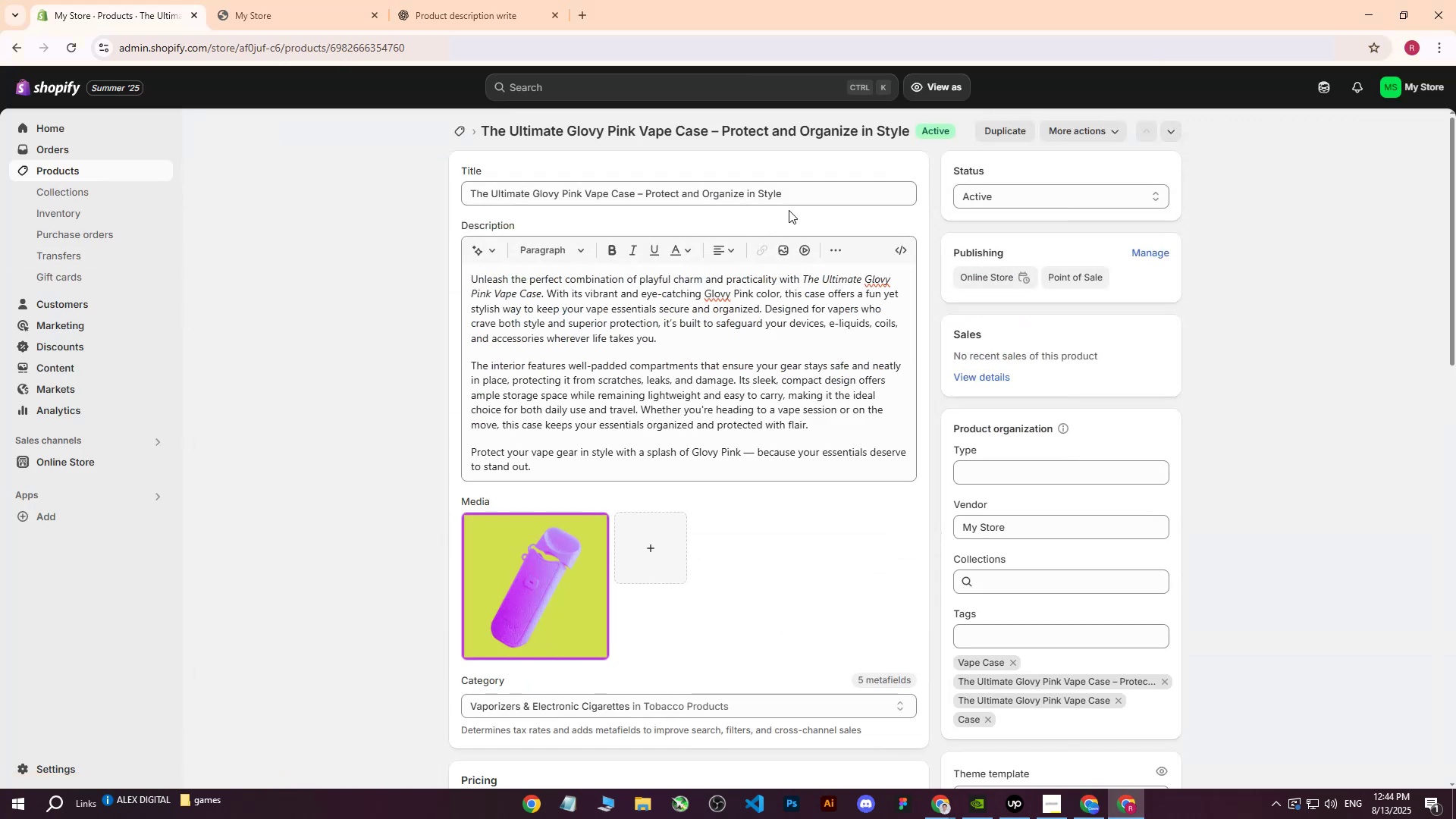 
left_click_drag(start_coordinate=[796, 202], to_coordinate=[358, 184])
 